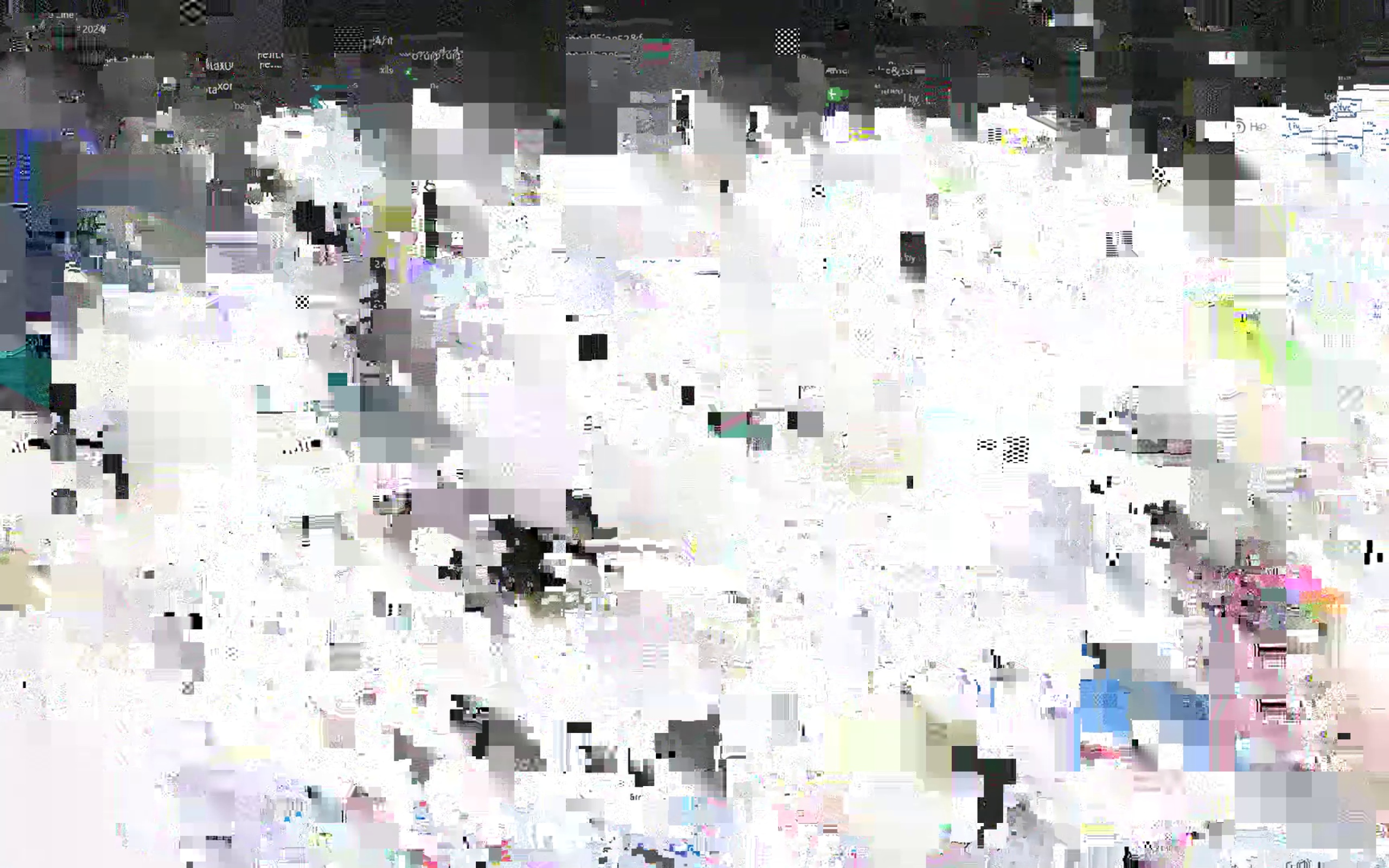 
key(Alt+AltLeft)
 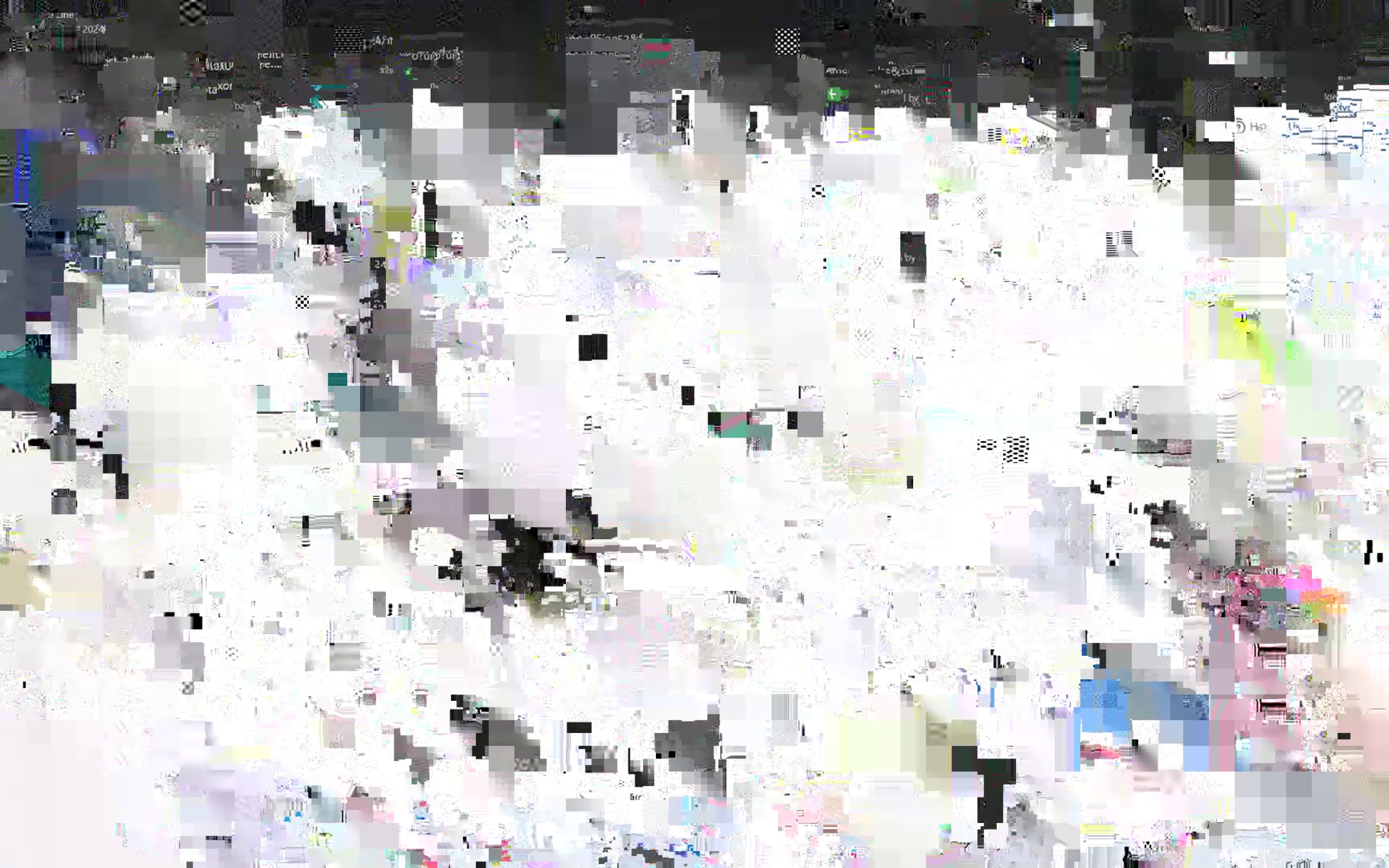 
key(Alt+Tab)
 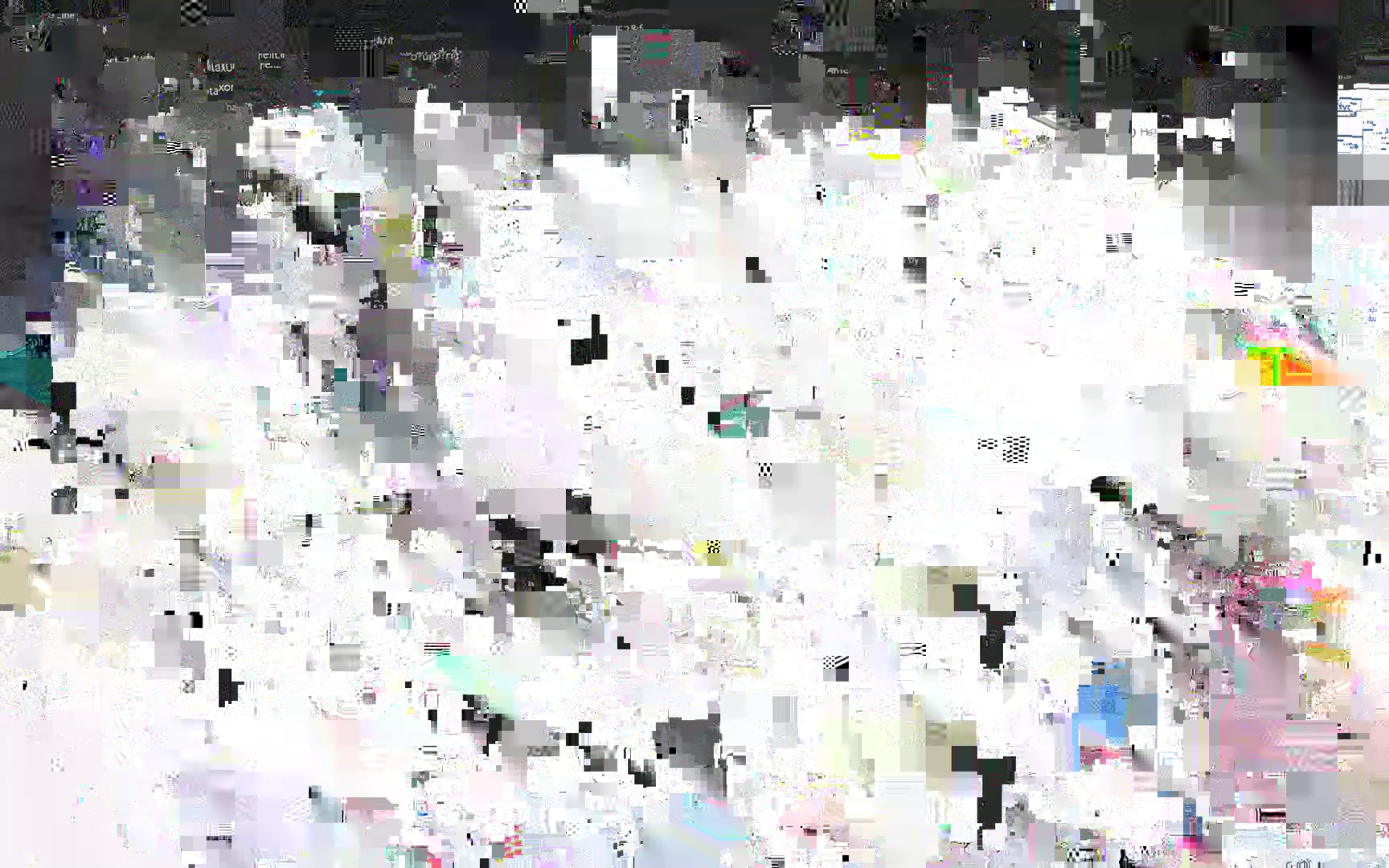 
key(Alt+AltLeft)
 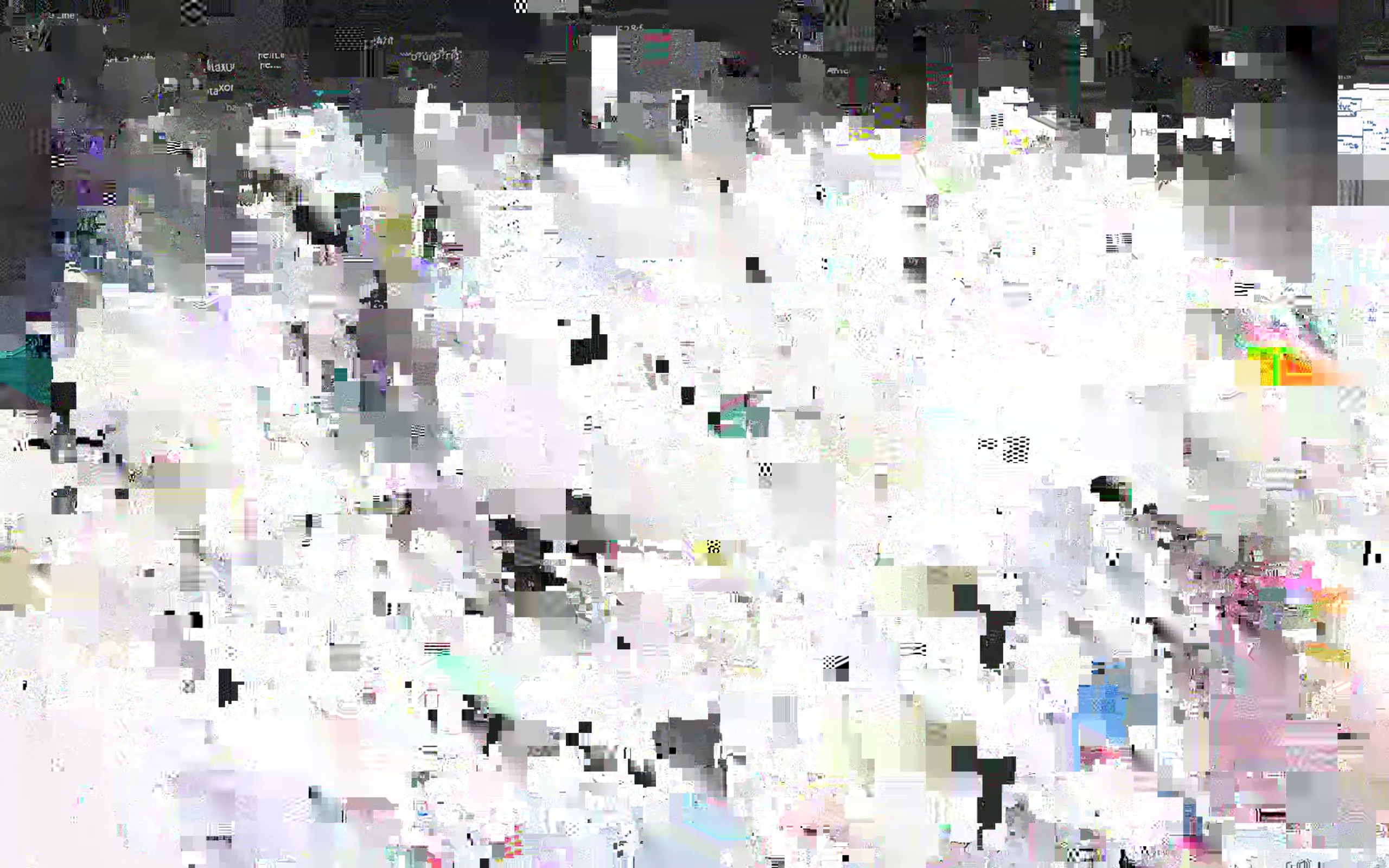 
key(Alt+Tab)
 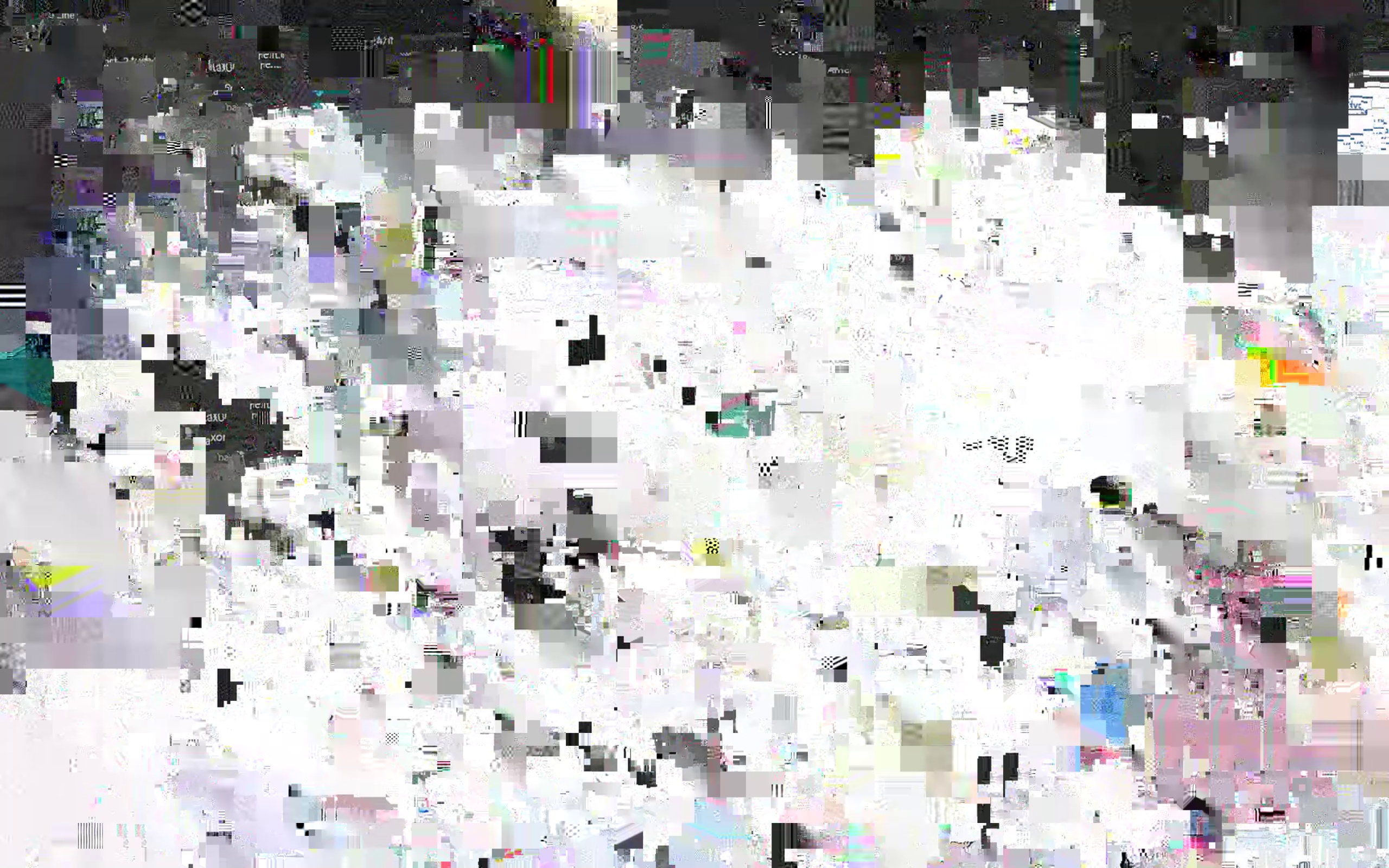 
key(Alt+AltLeft)
 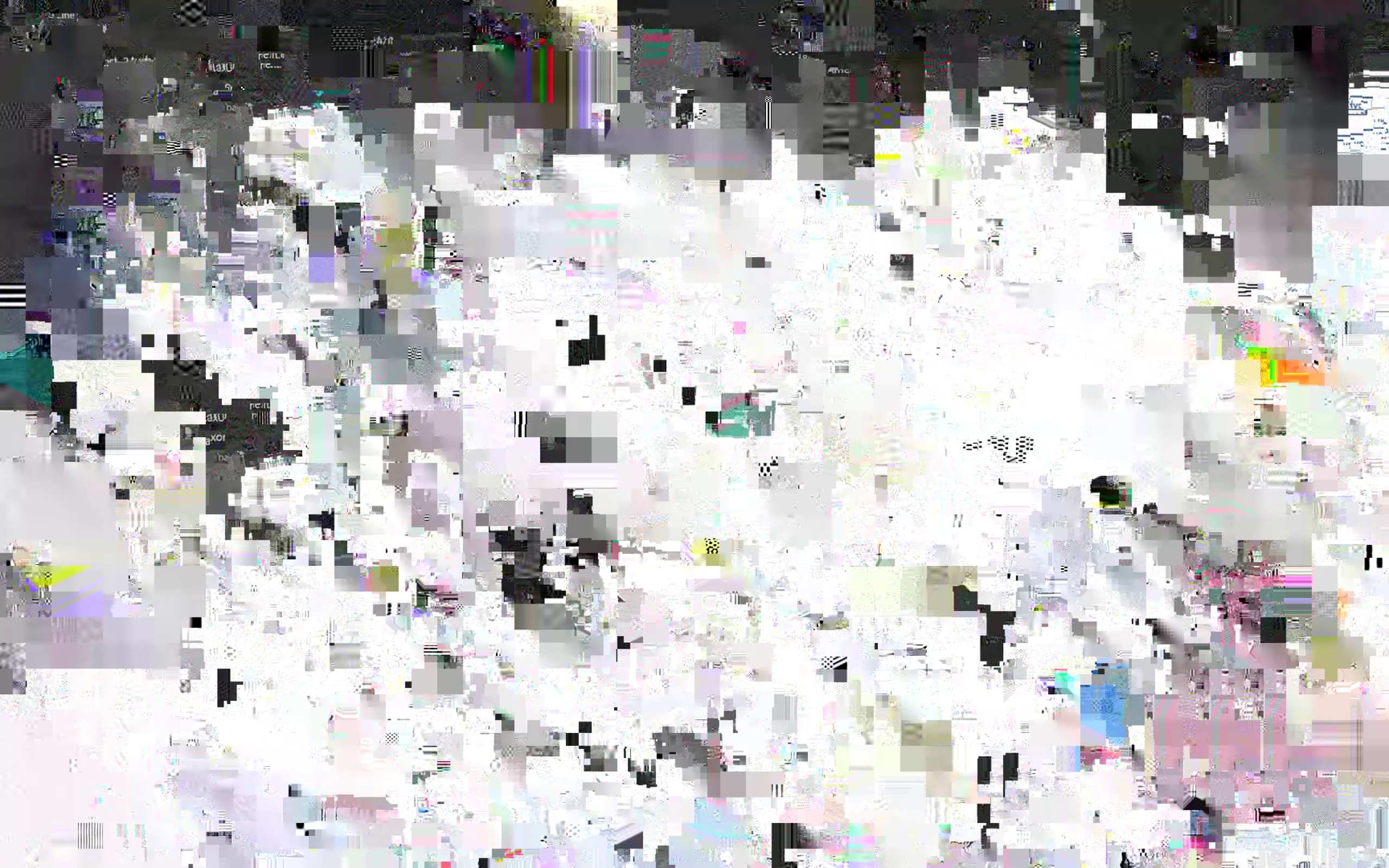 
key(Alt+Tab)
 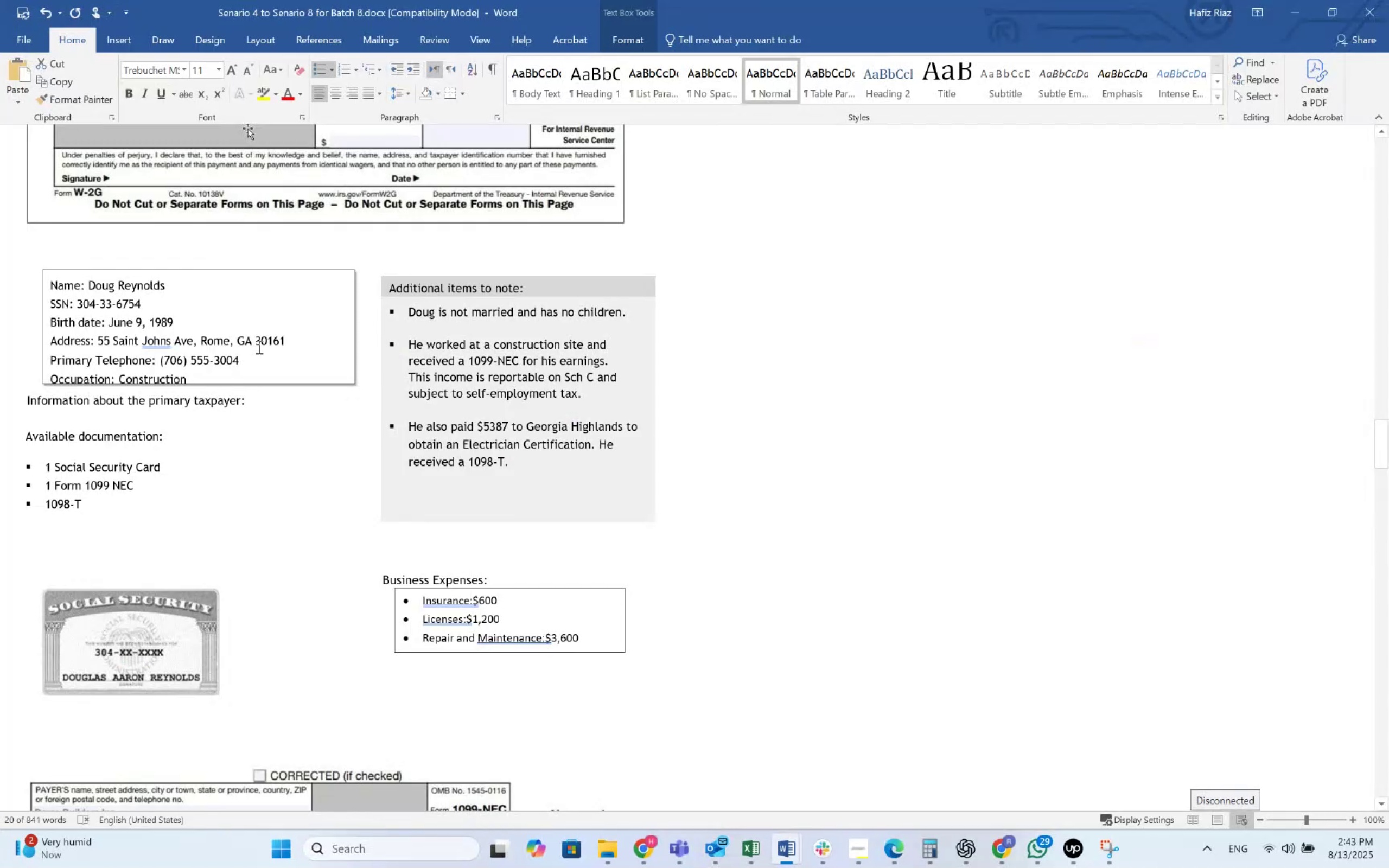 
left_click_drag(start_coordinate=[245, 356], to_coordinate=[185, 366])
 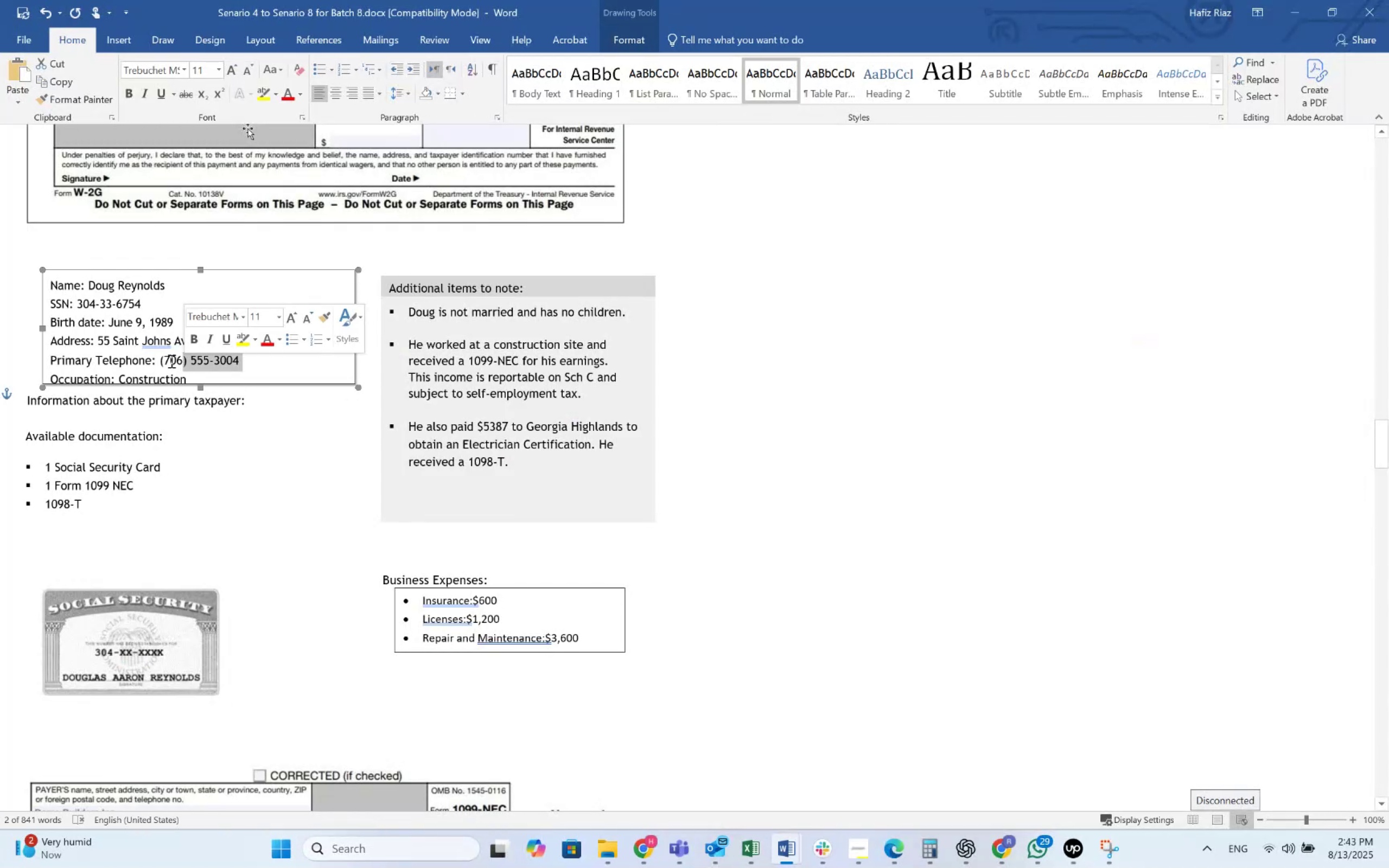 
left_click_drag(start_coordinate=[160, 360], to_coordinate=[221, 361])
 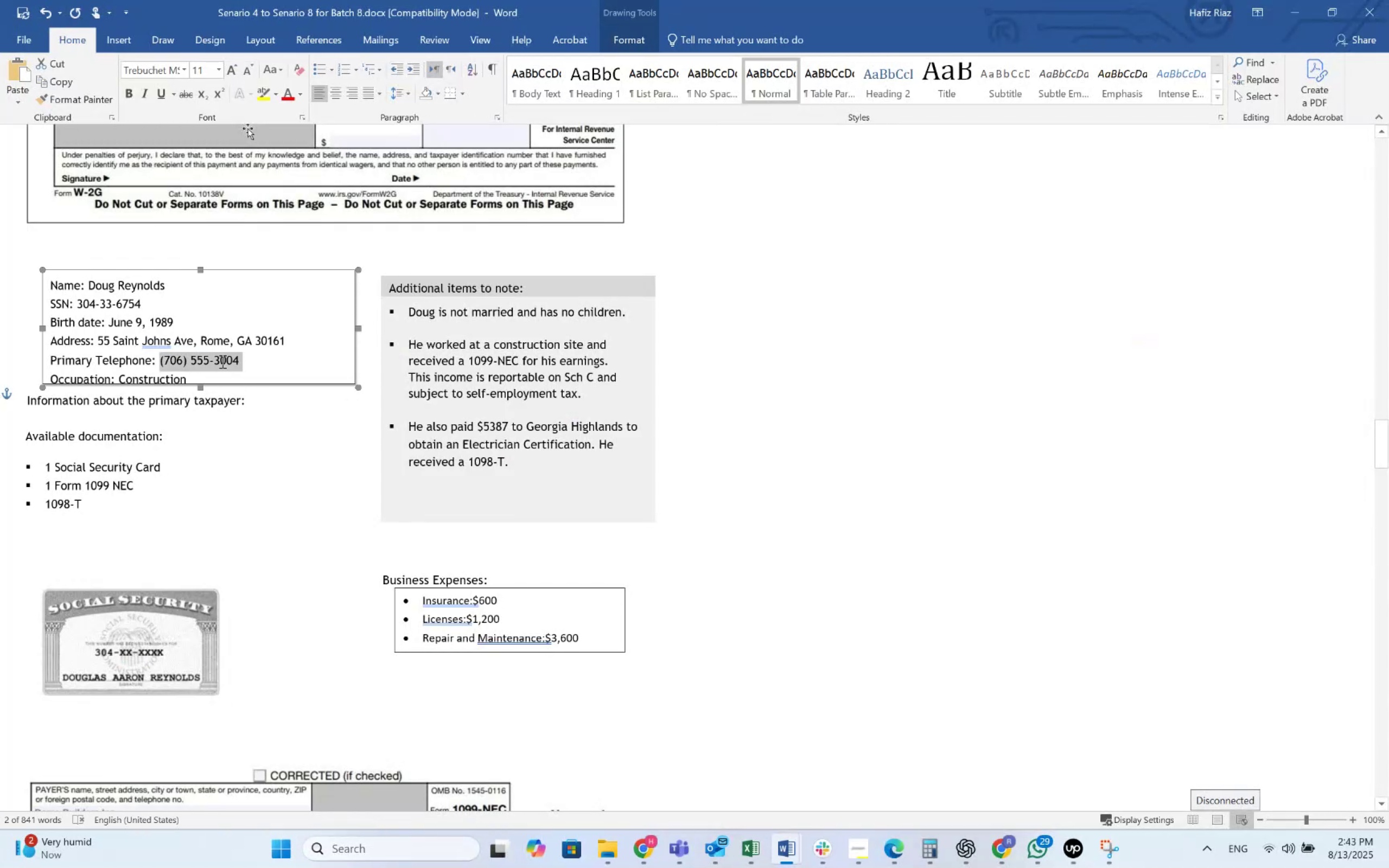 
key(Control+C)
 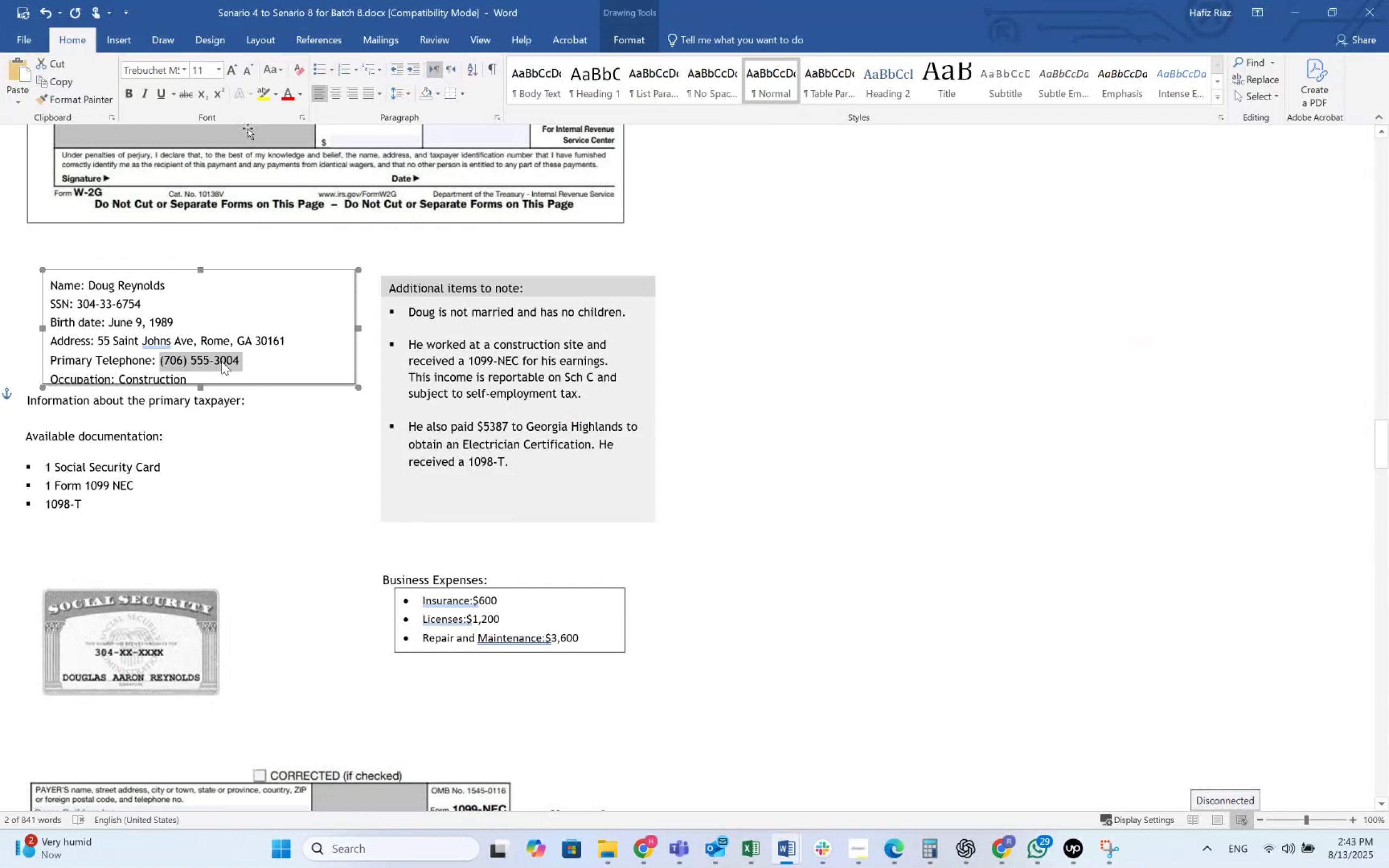 
key(Alt+AltLeft)
 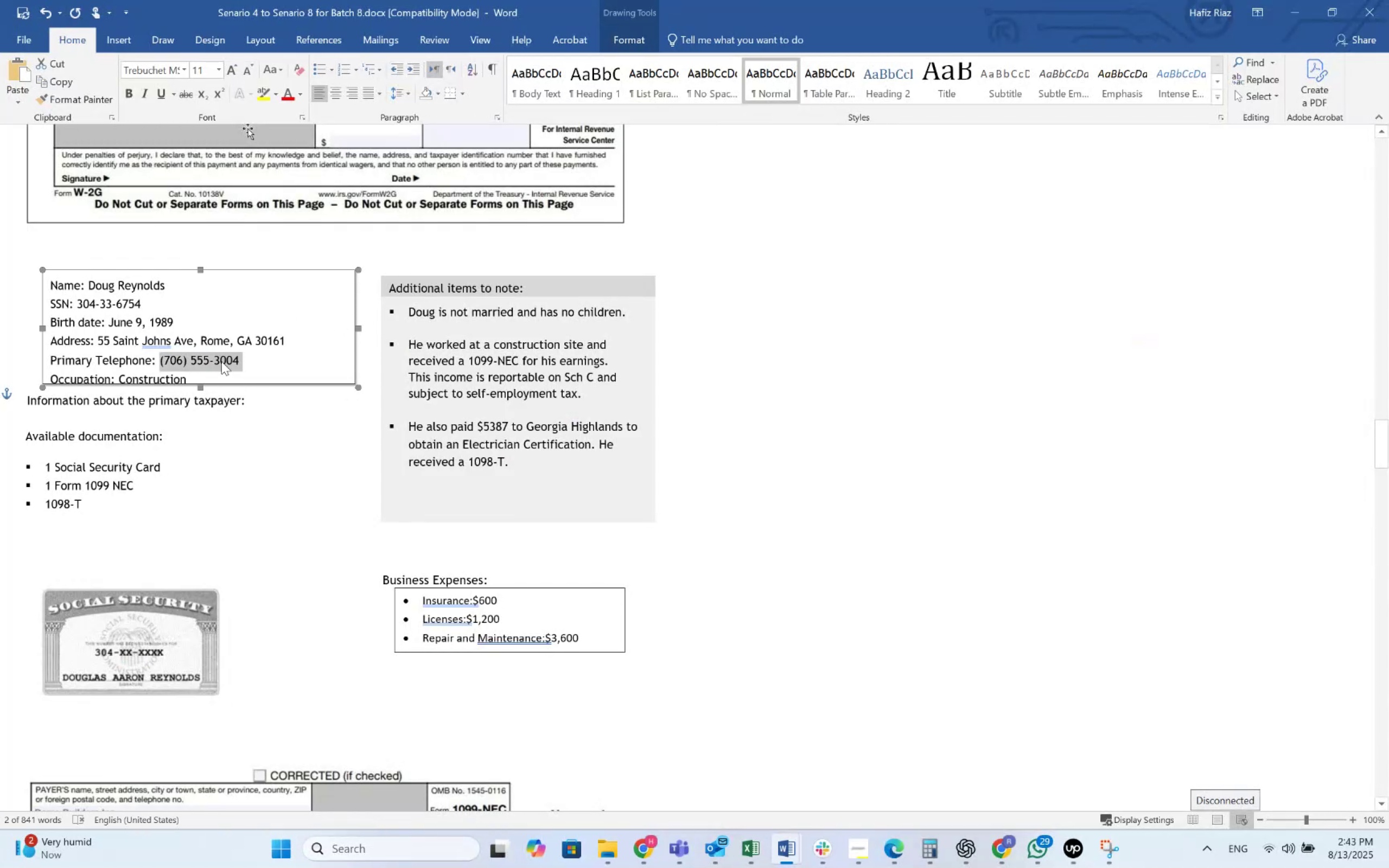 
key(Alt+Tab)
 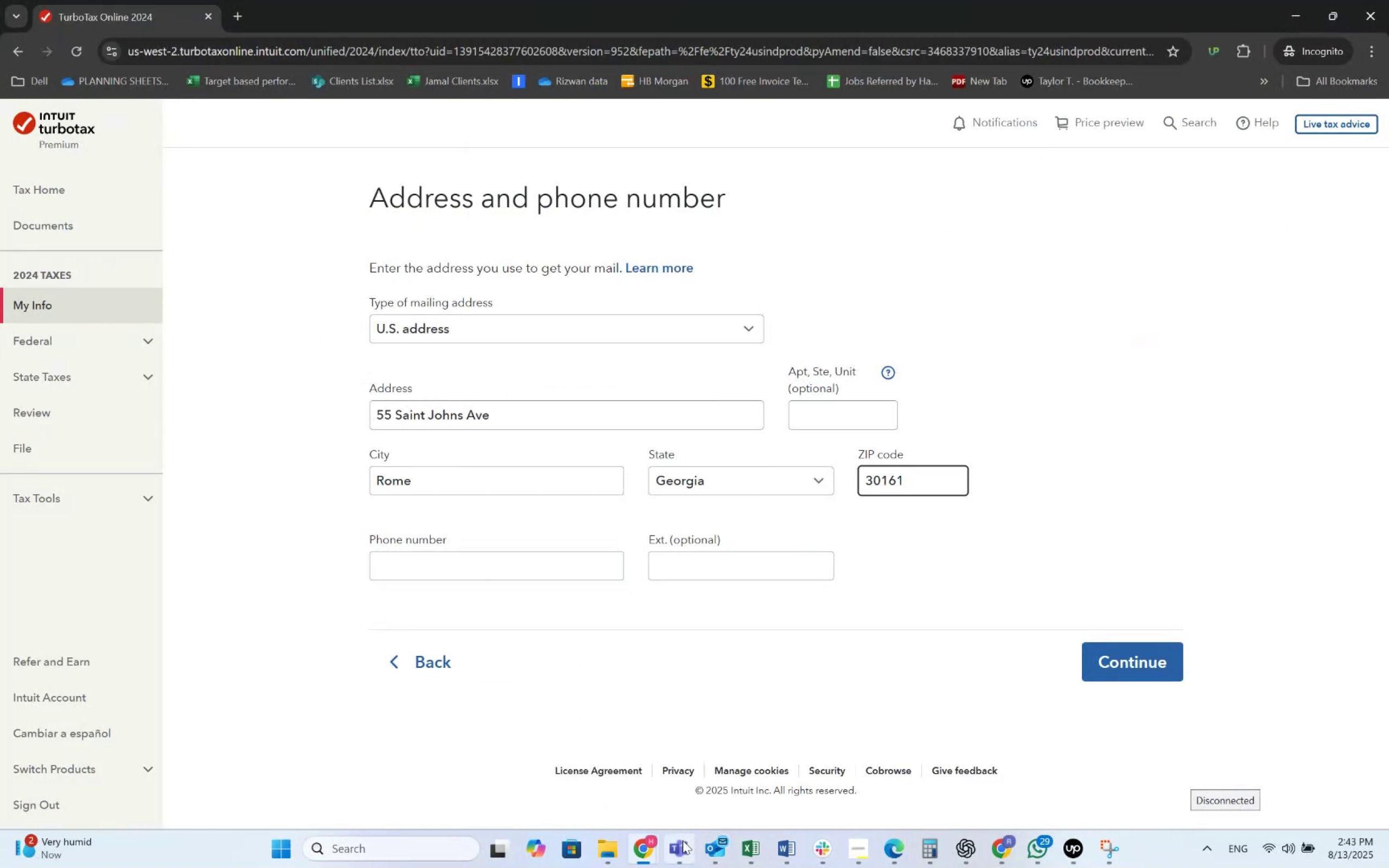 
left_click([907, 839])
 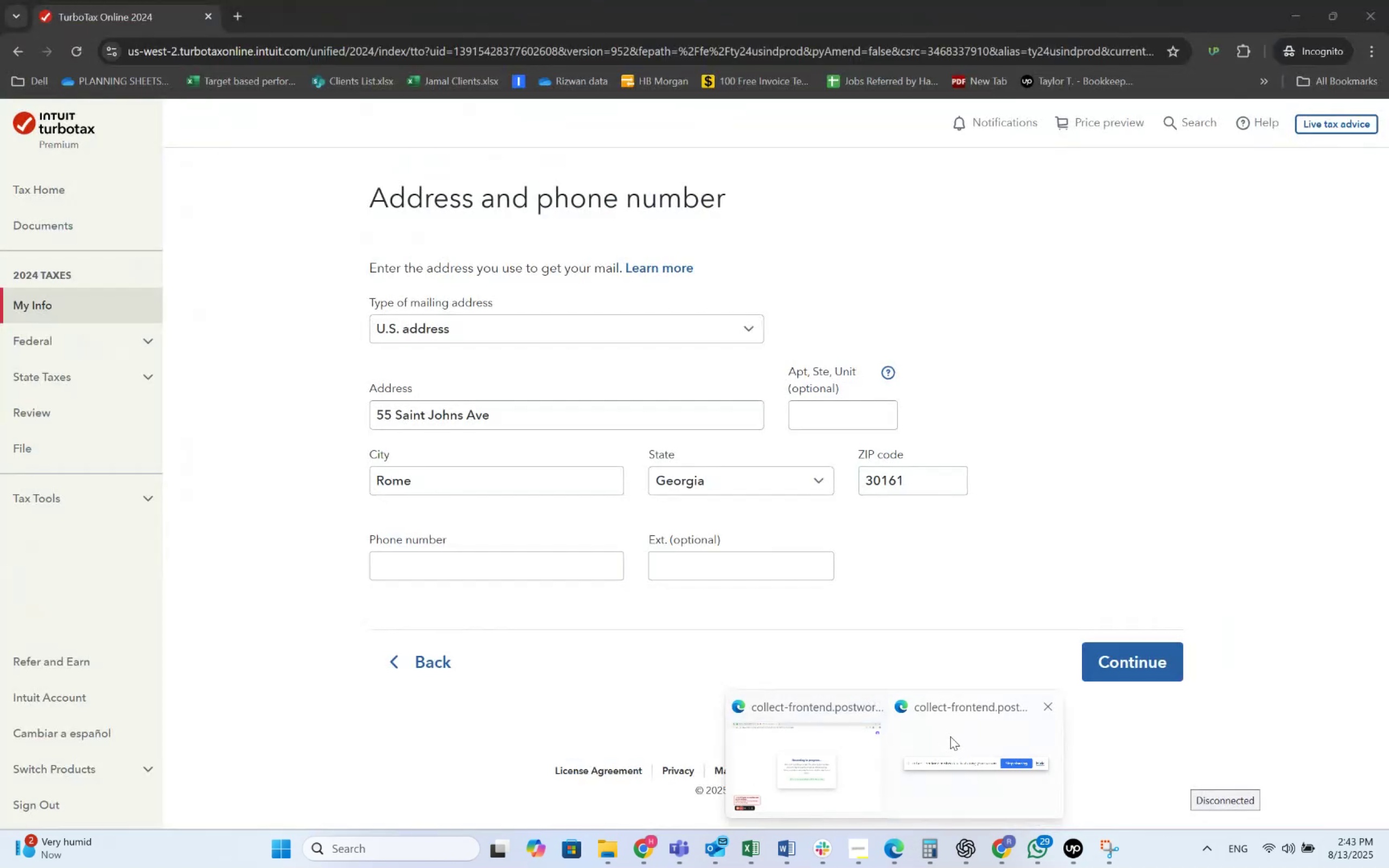 
left_click([950, 736])
 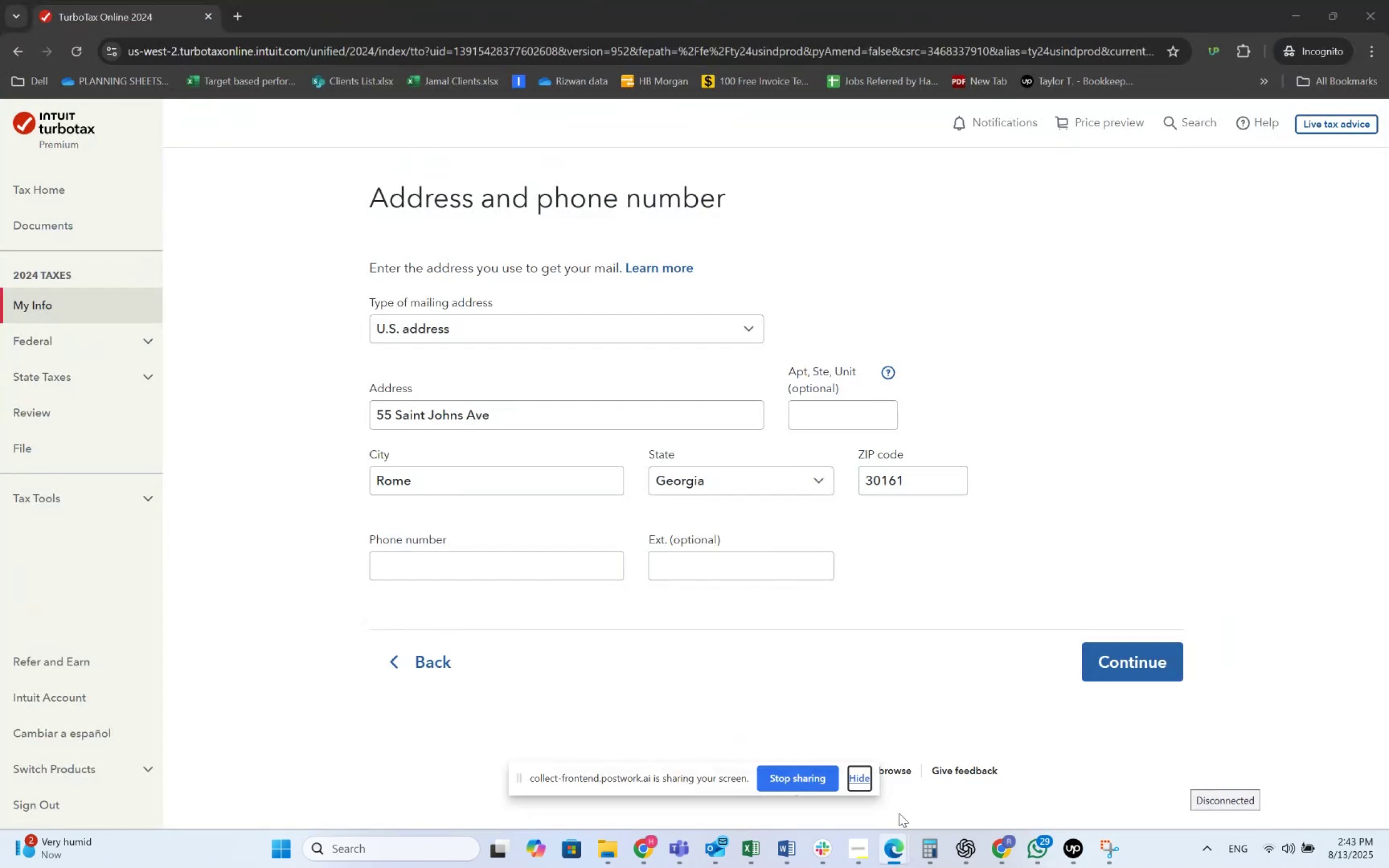 
left_click([897, 838])
 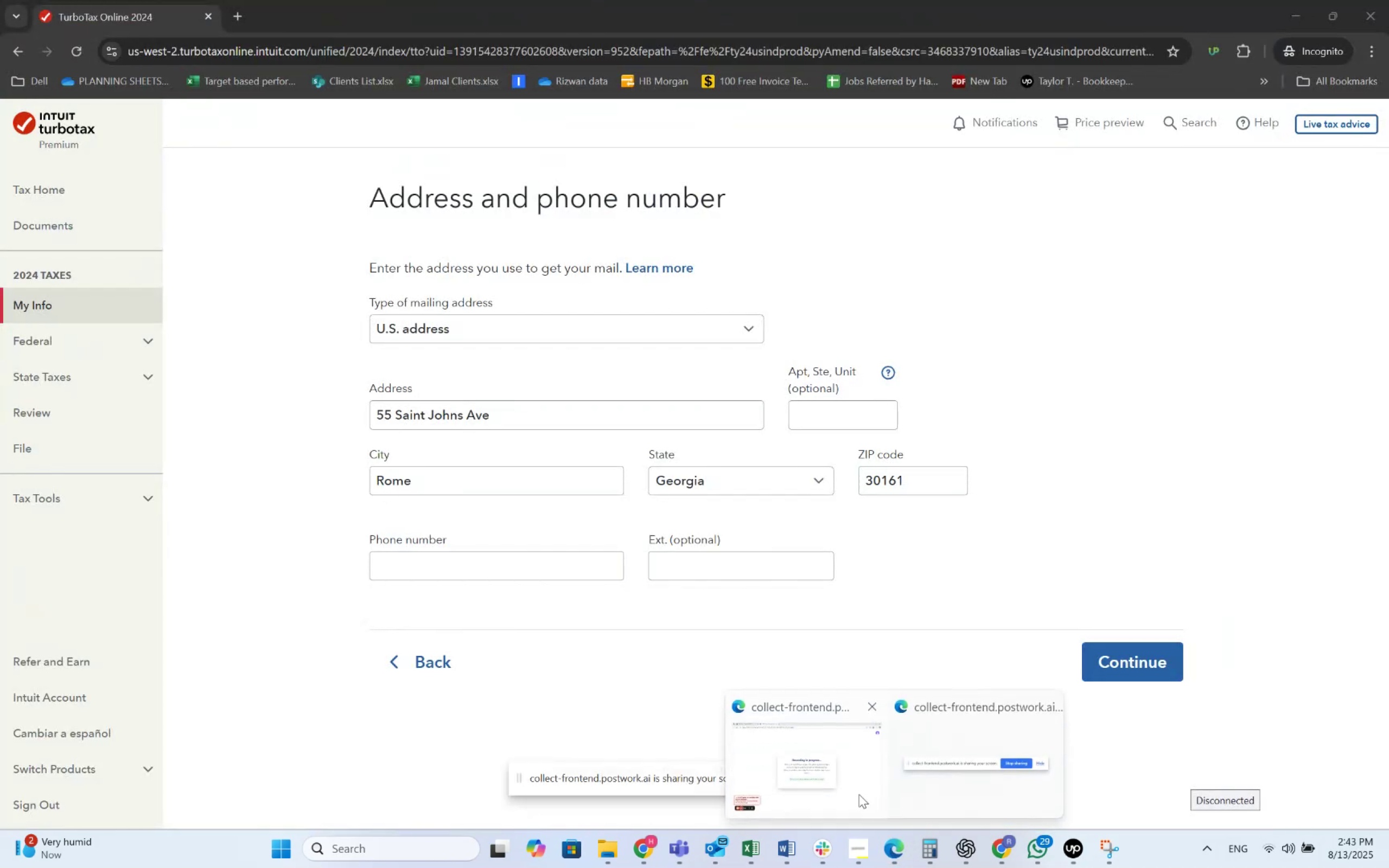 
left_click([844, 780])
 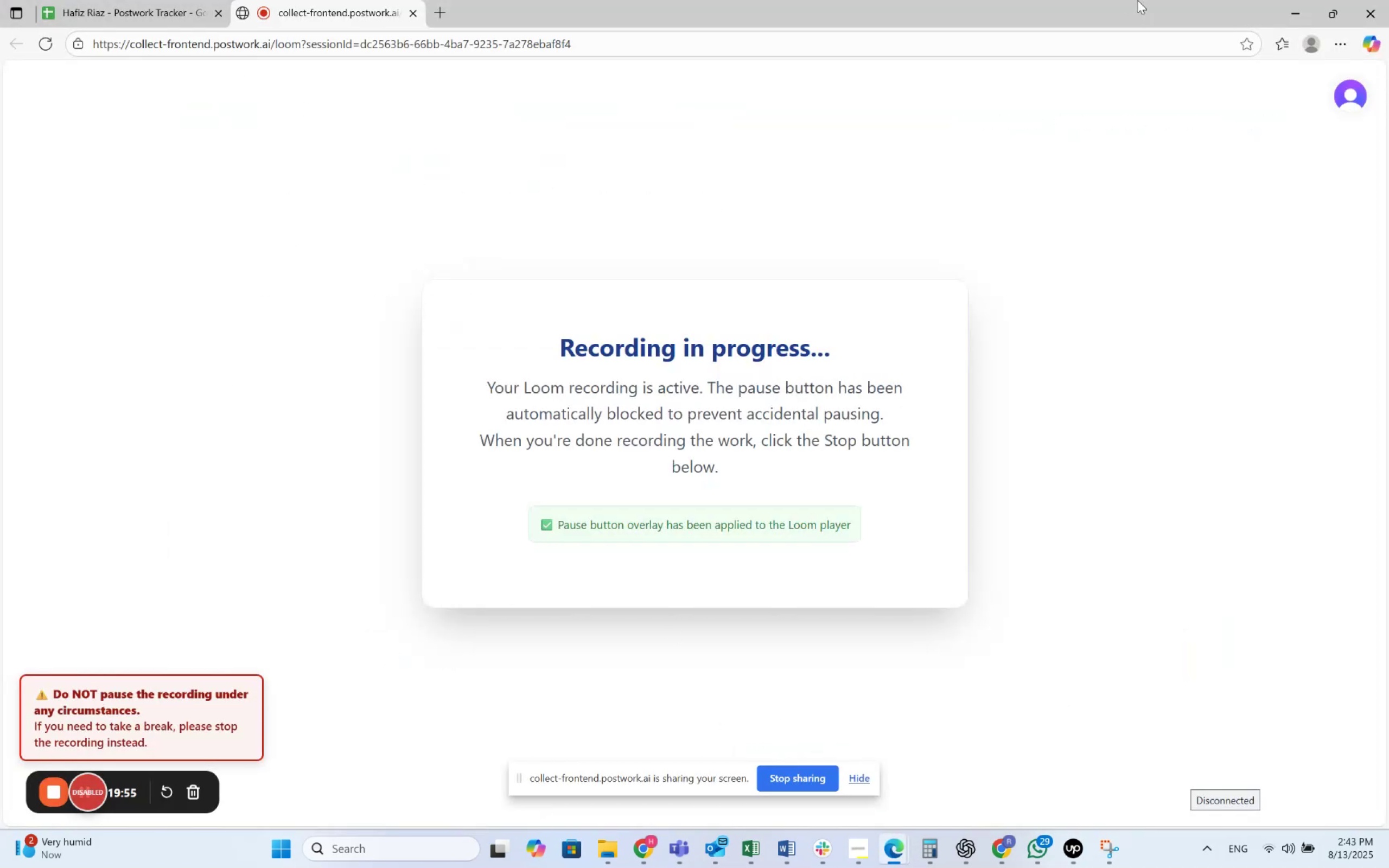 
left_click([1289, 5])
 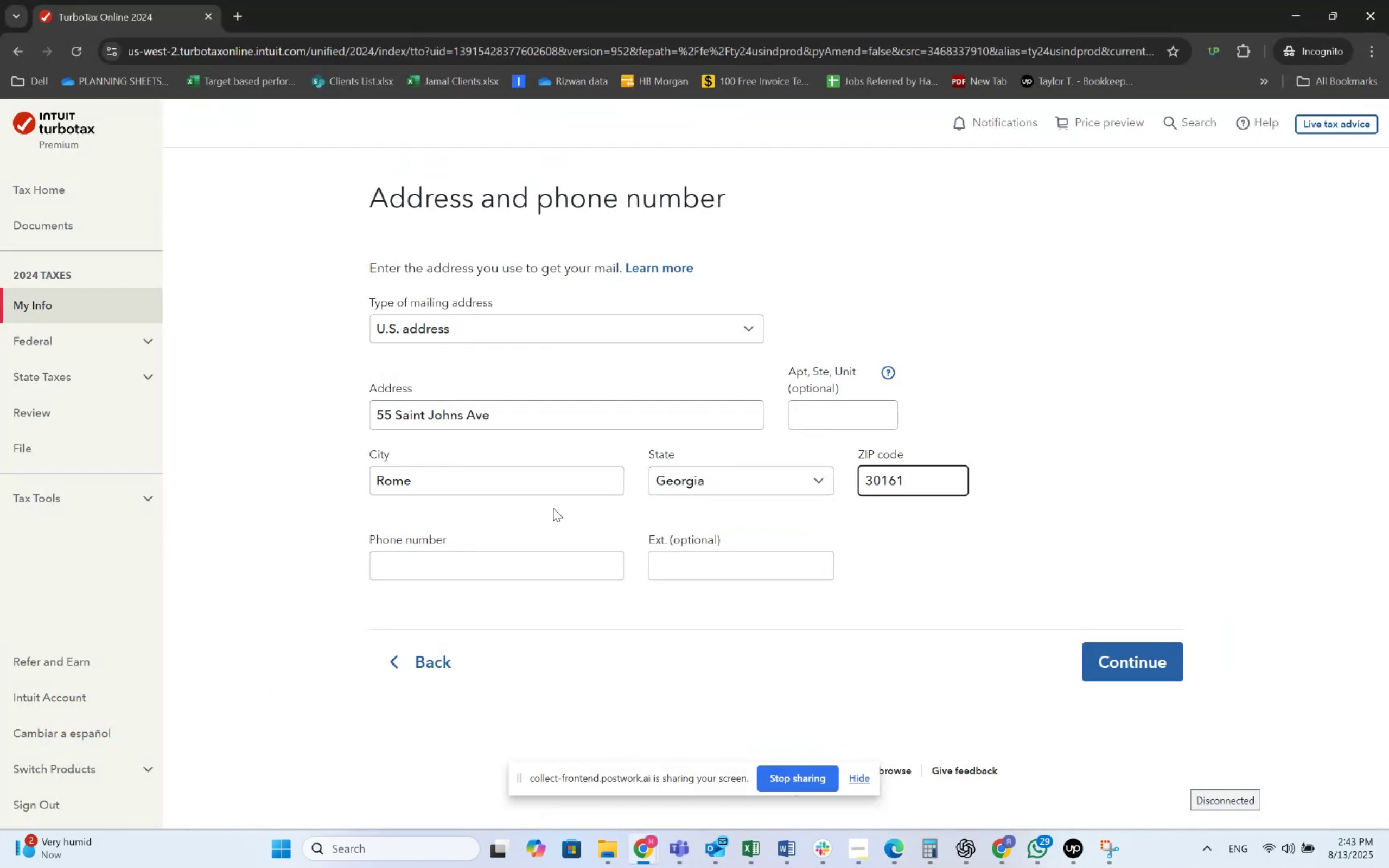 
key(Alt+AltLeft)
 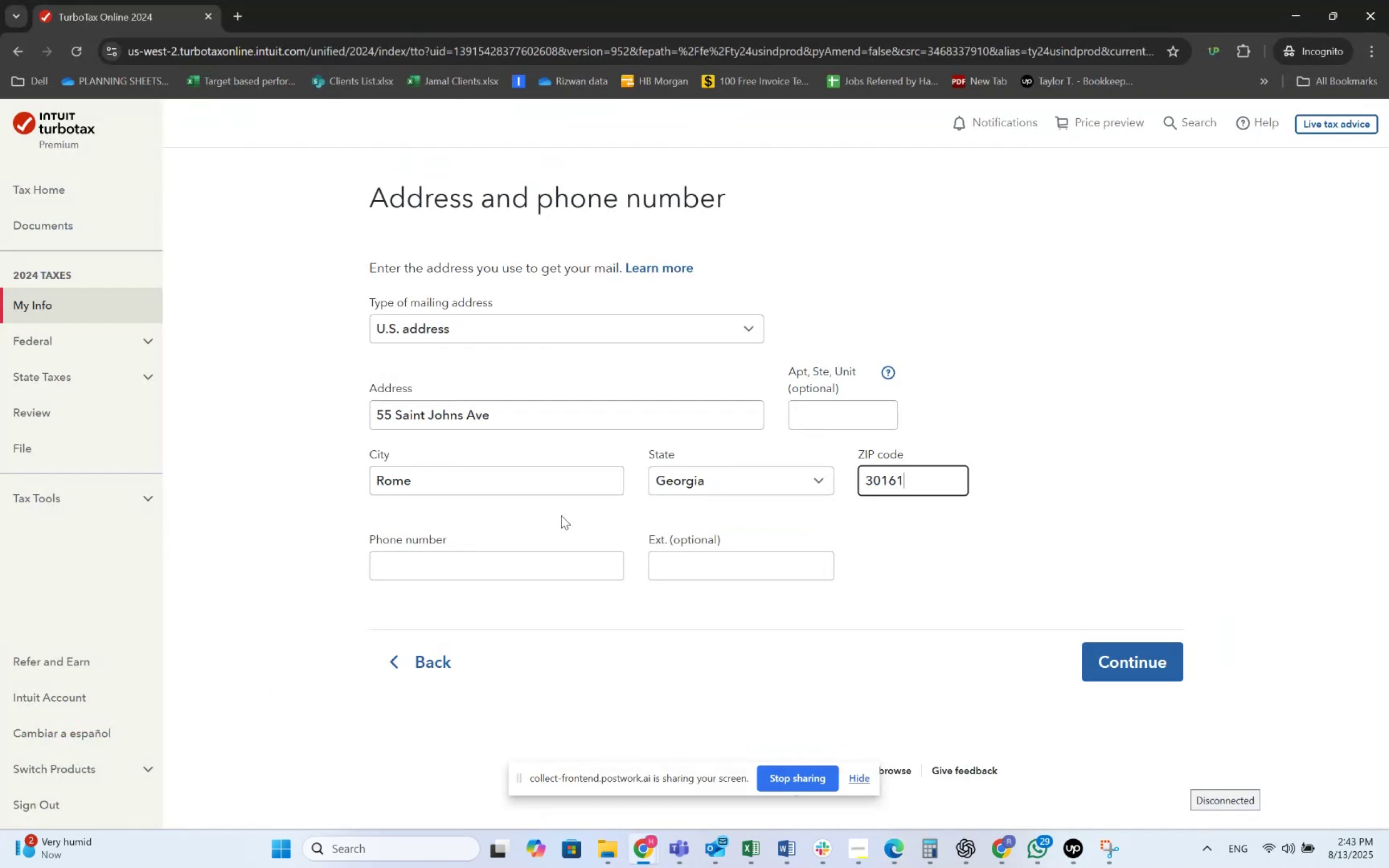 
key(Alt+Tab)
 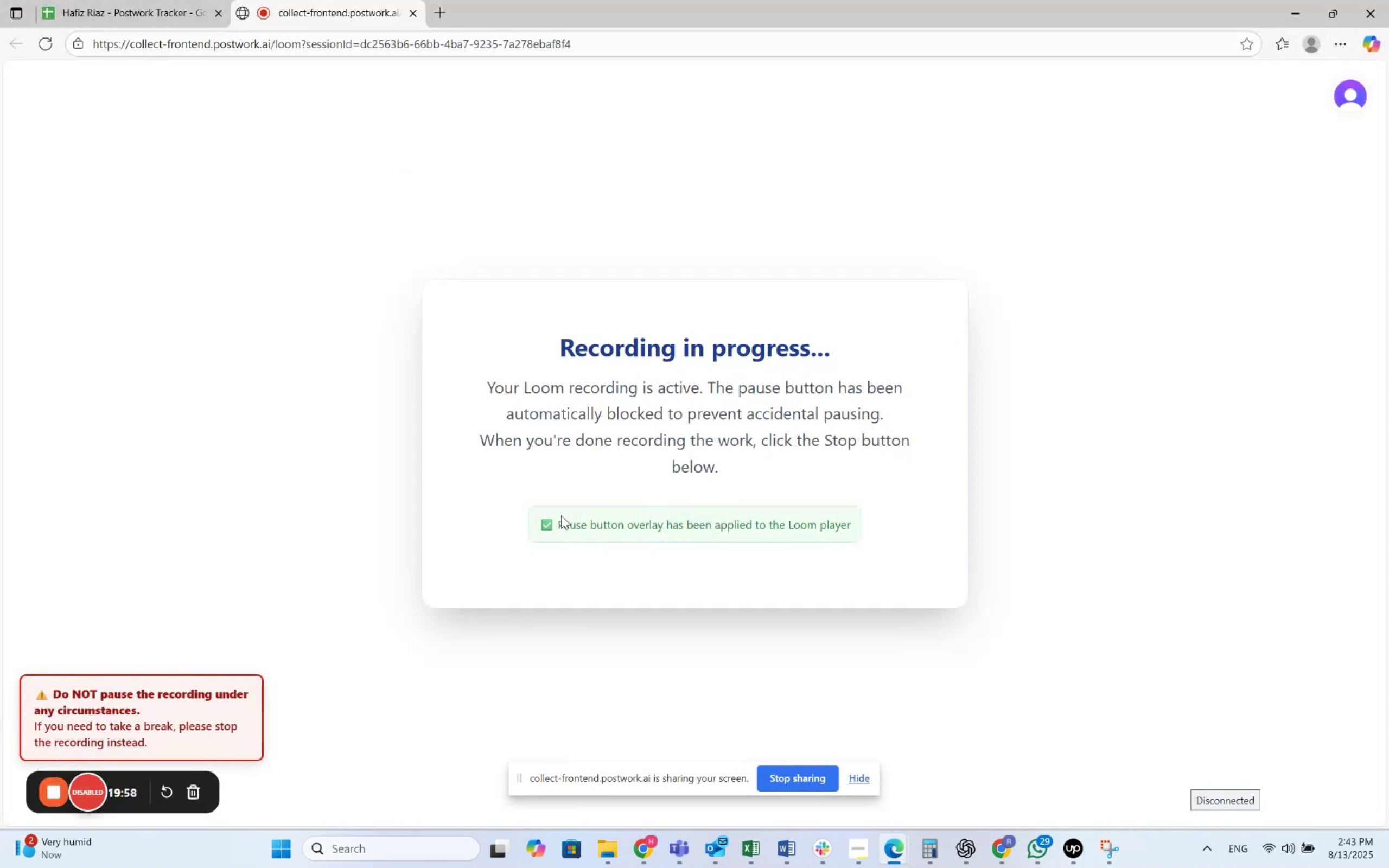 
key(Alt+AltLeft)
 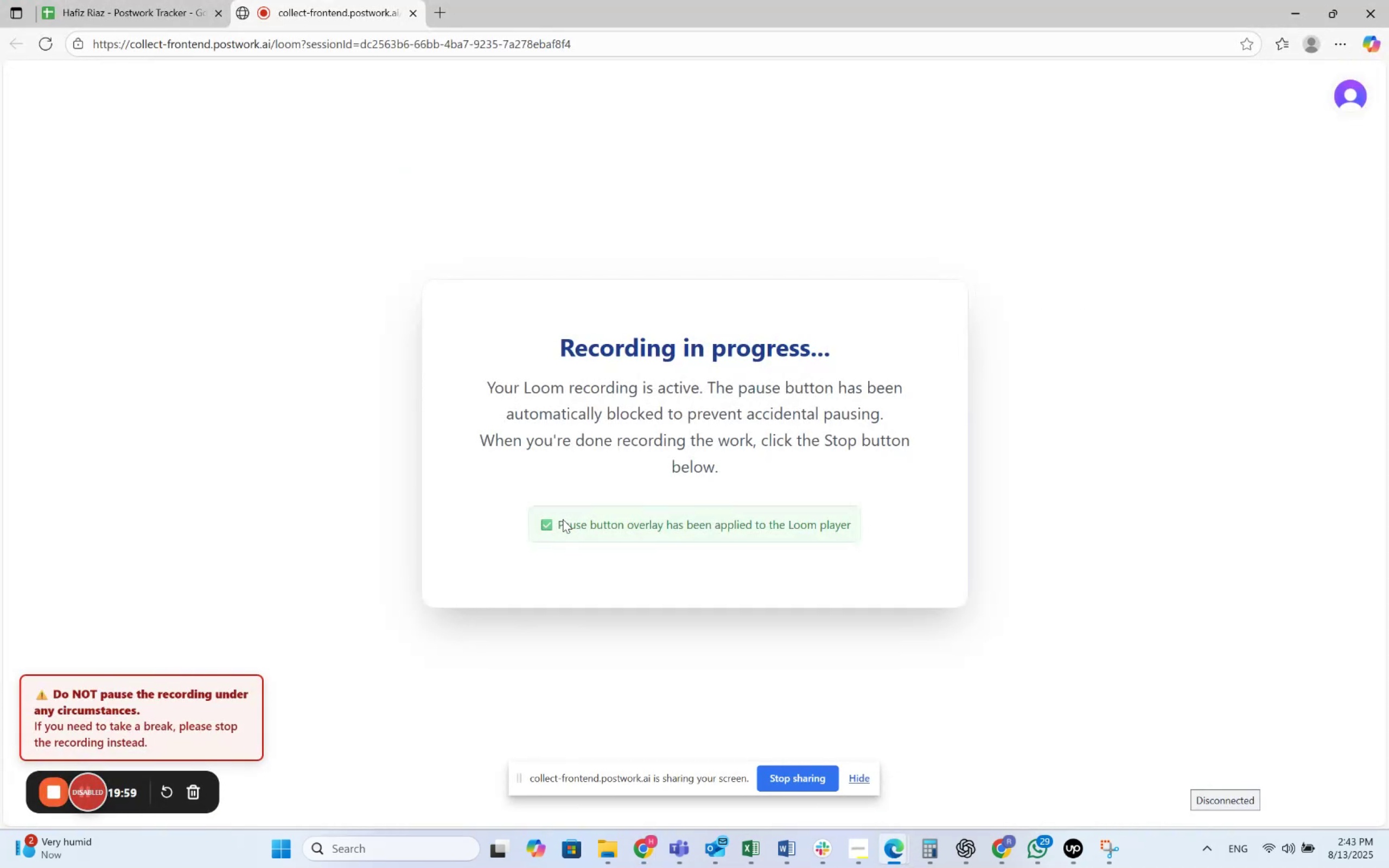 
key(Alt+Tab)
 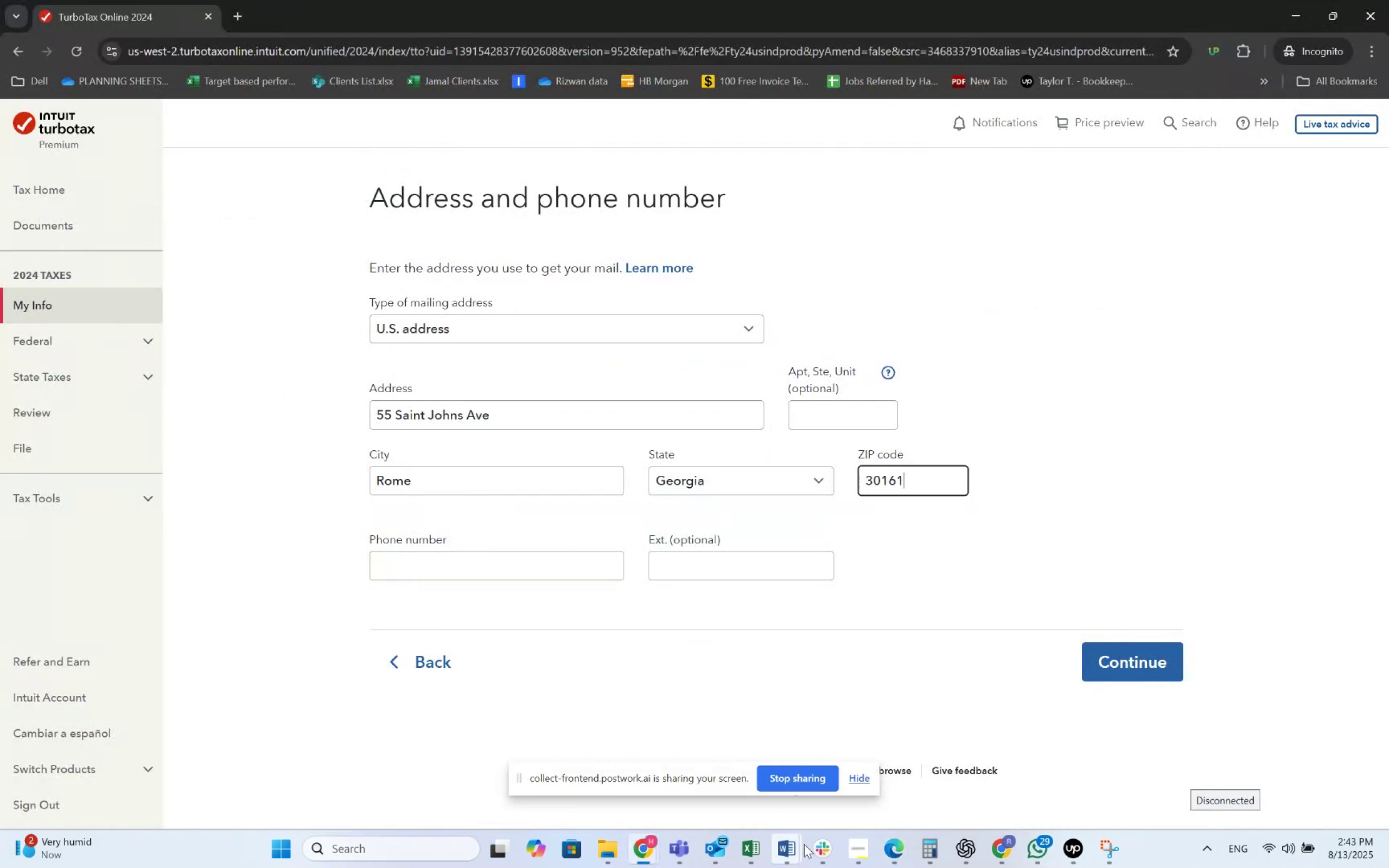 
left_click([804, 844])
 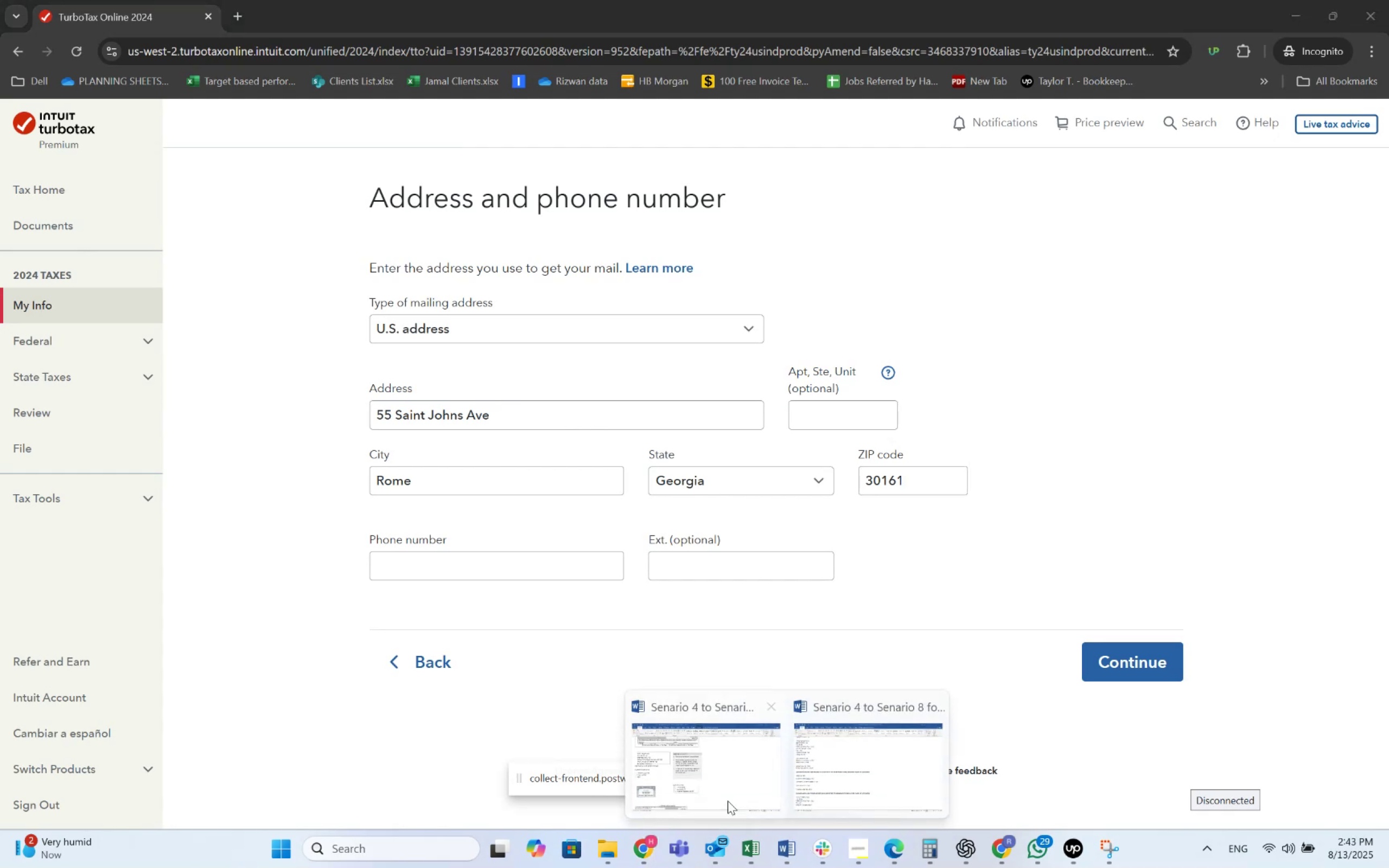 
left_click([705, 771])
 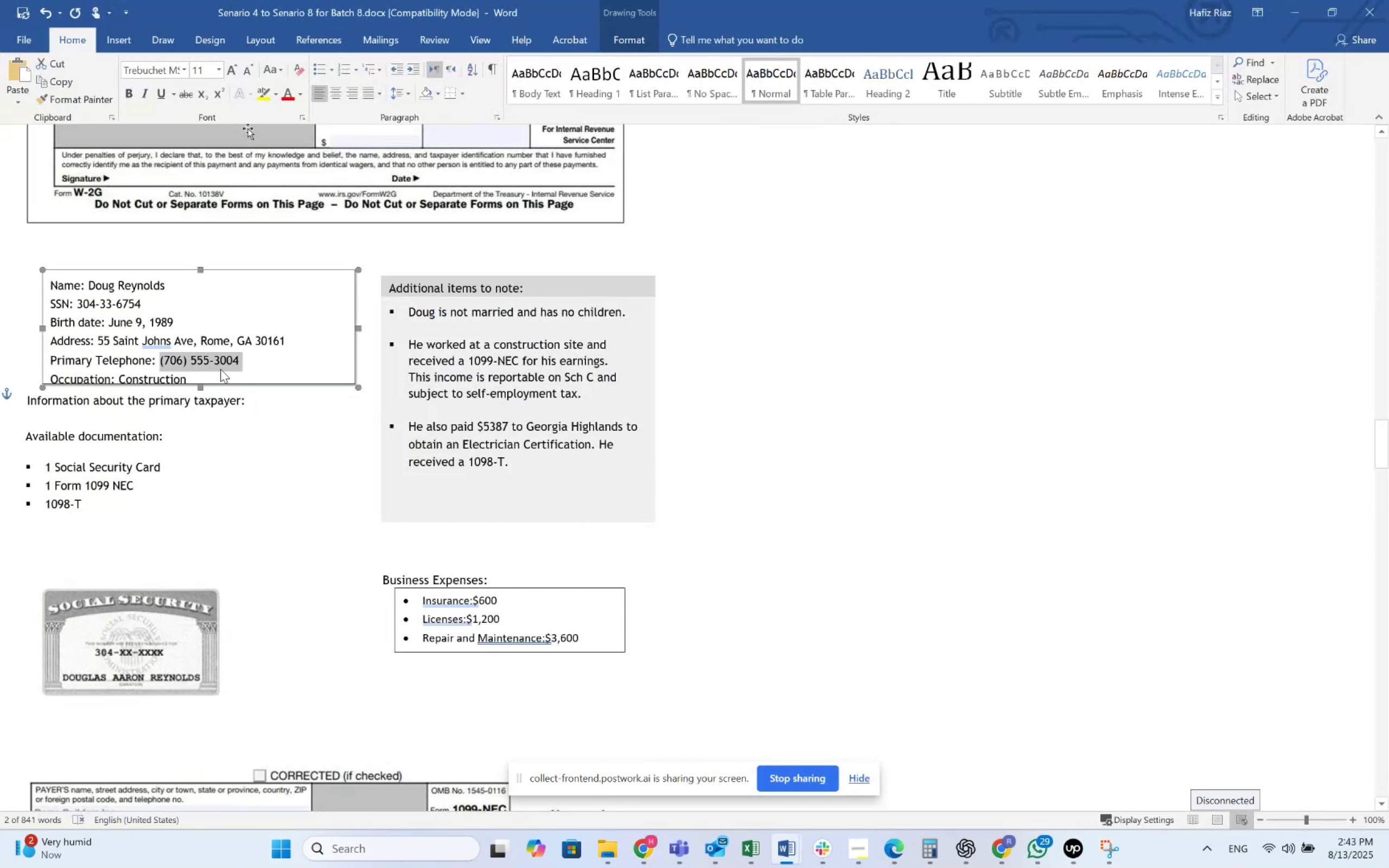 
right_click([220, 368])
 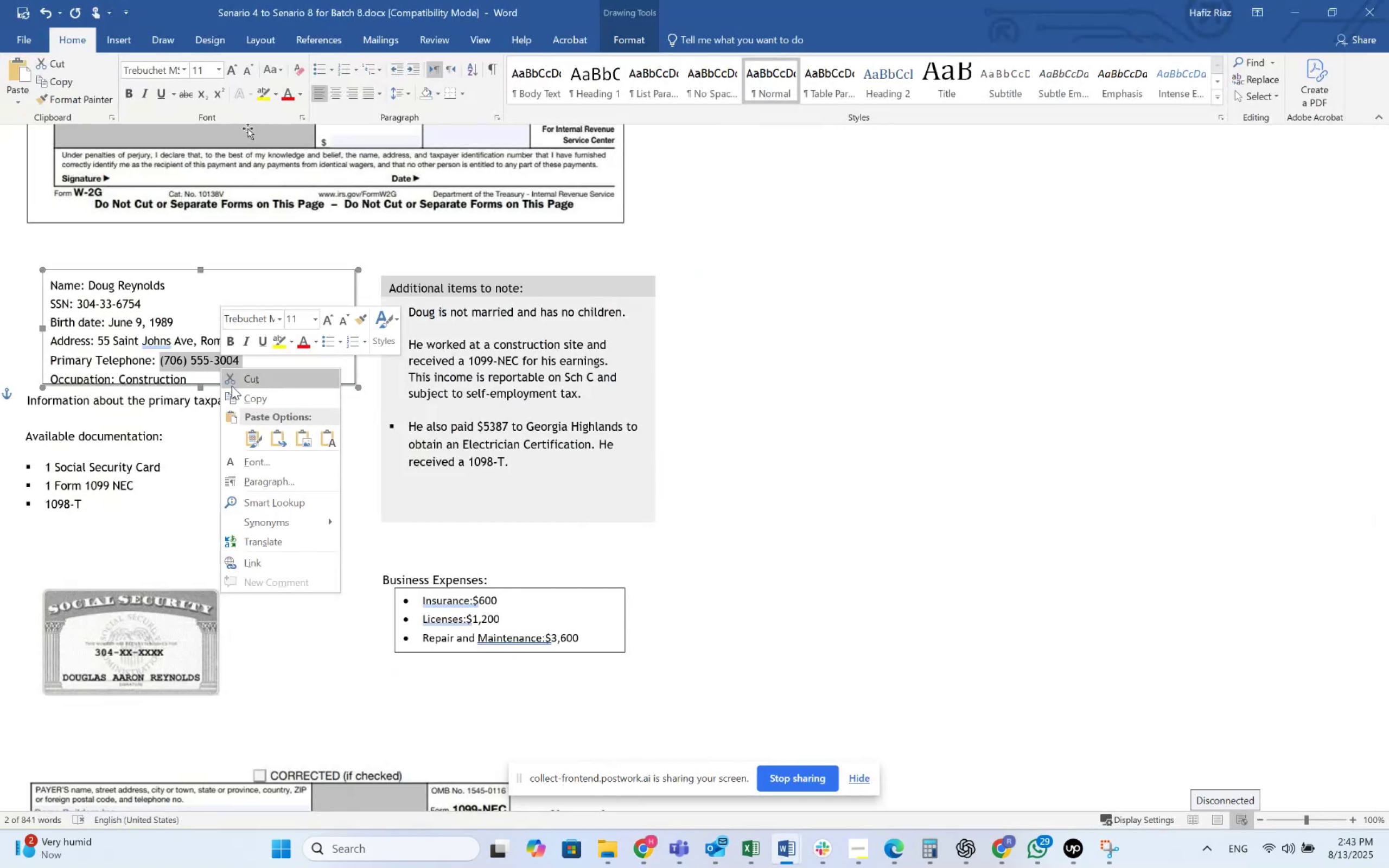 
left_click([238, 393])
 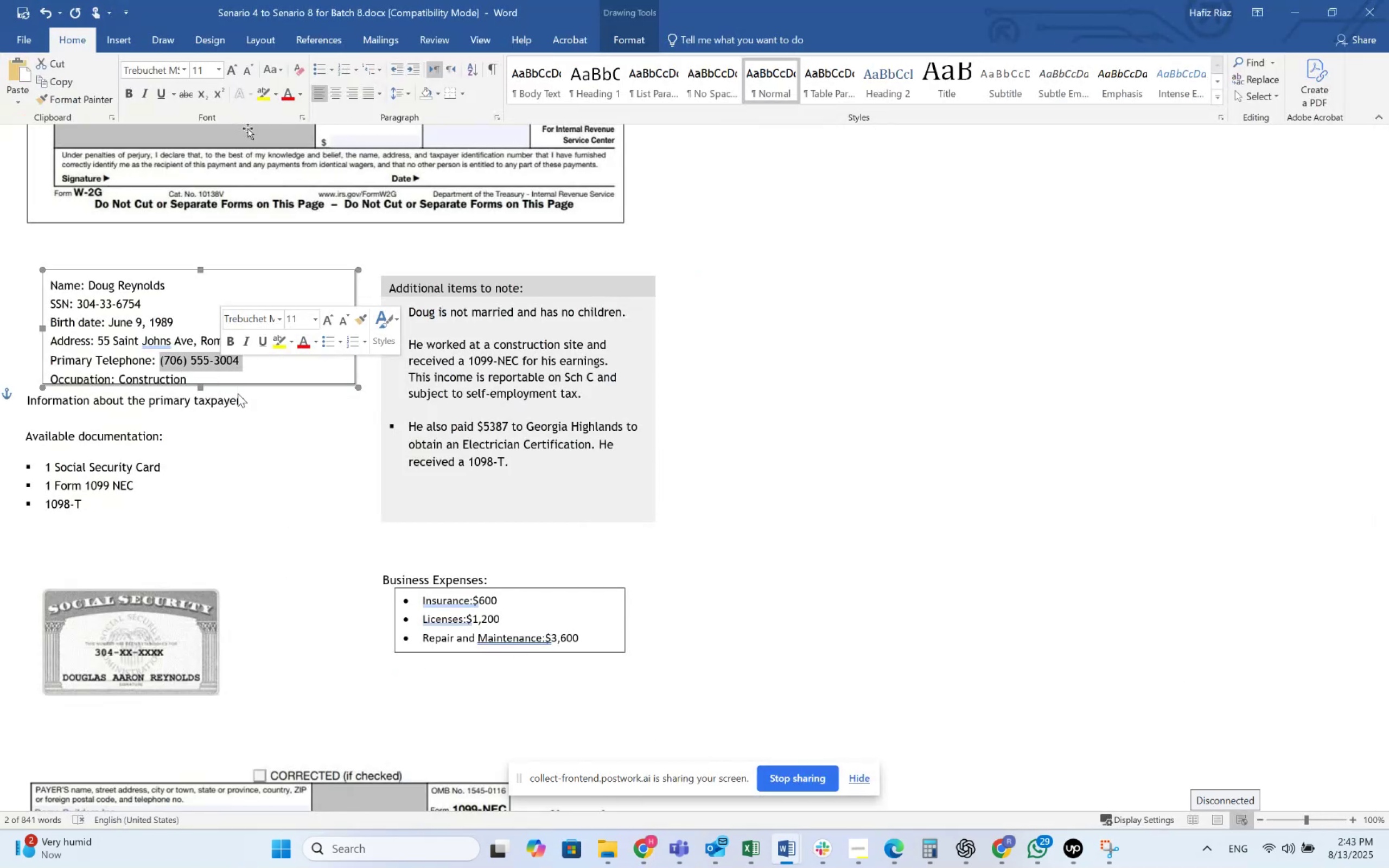 
key(Alt+AltLeft)
 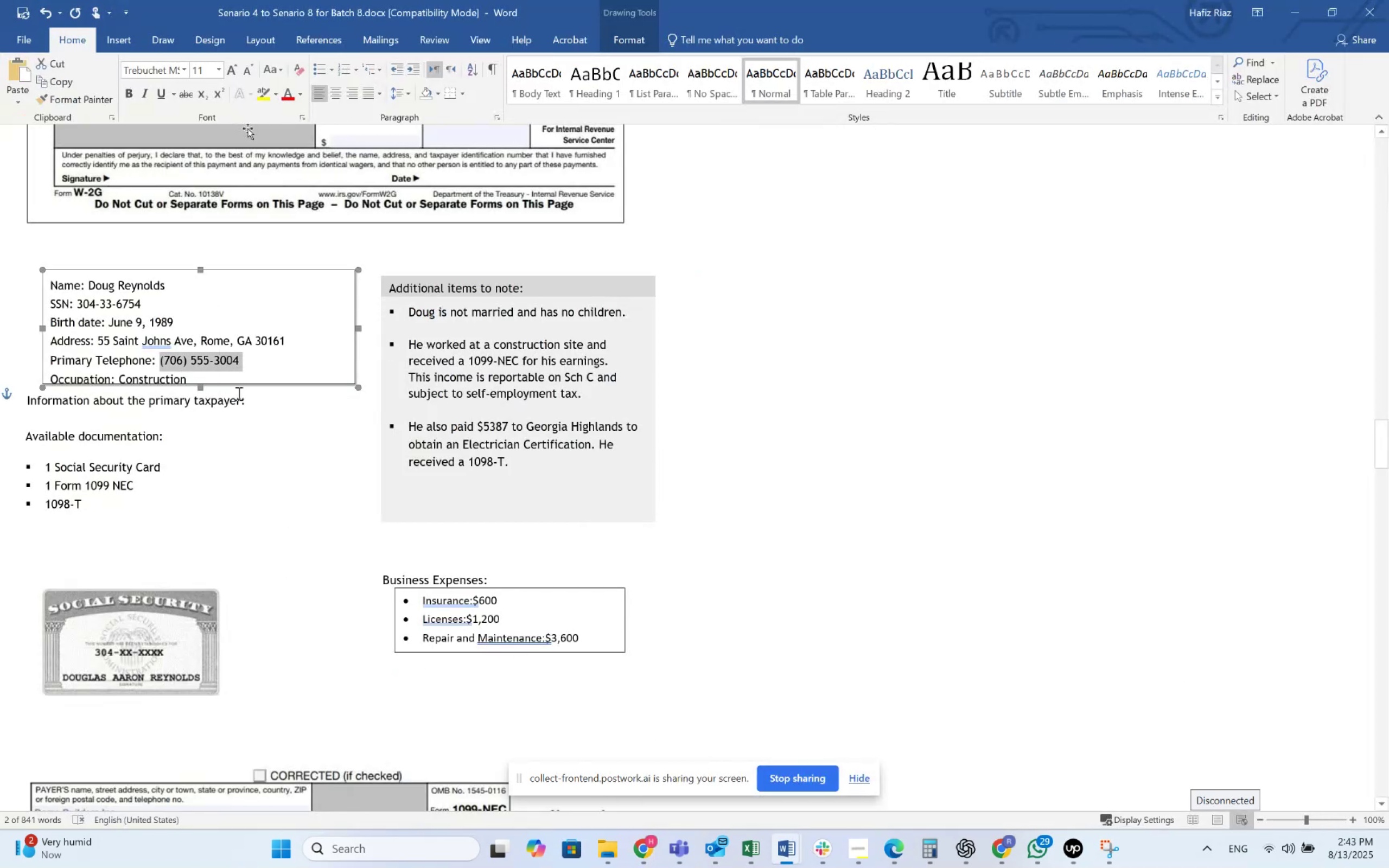 
key(Alt+Tab)
 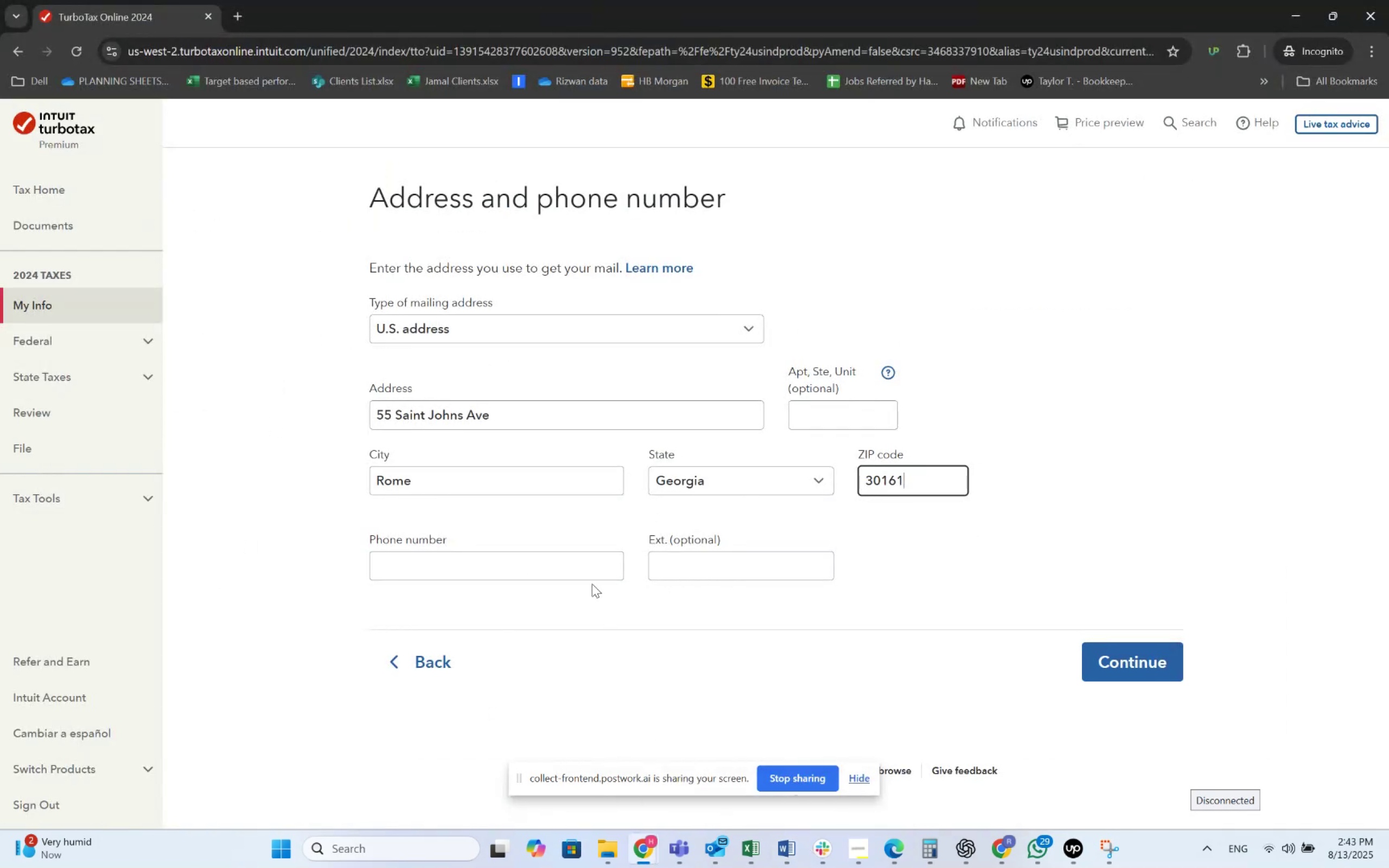 
left_click([552, 561])
 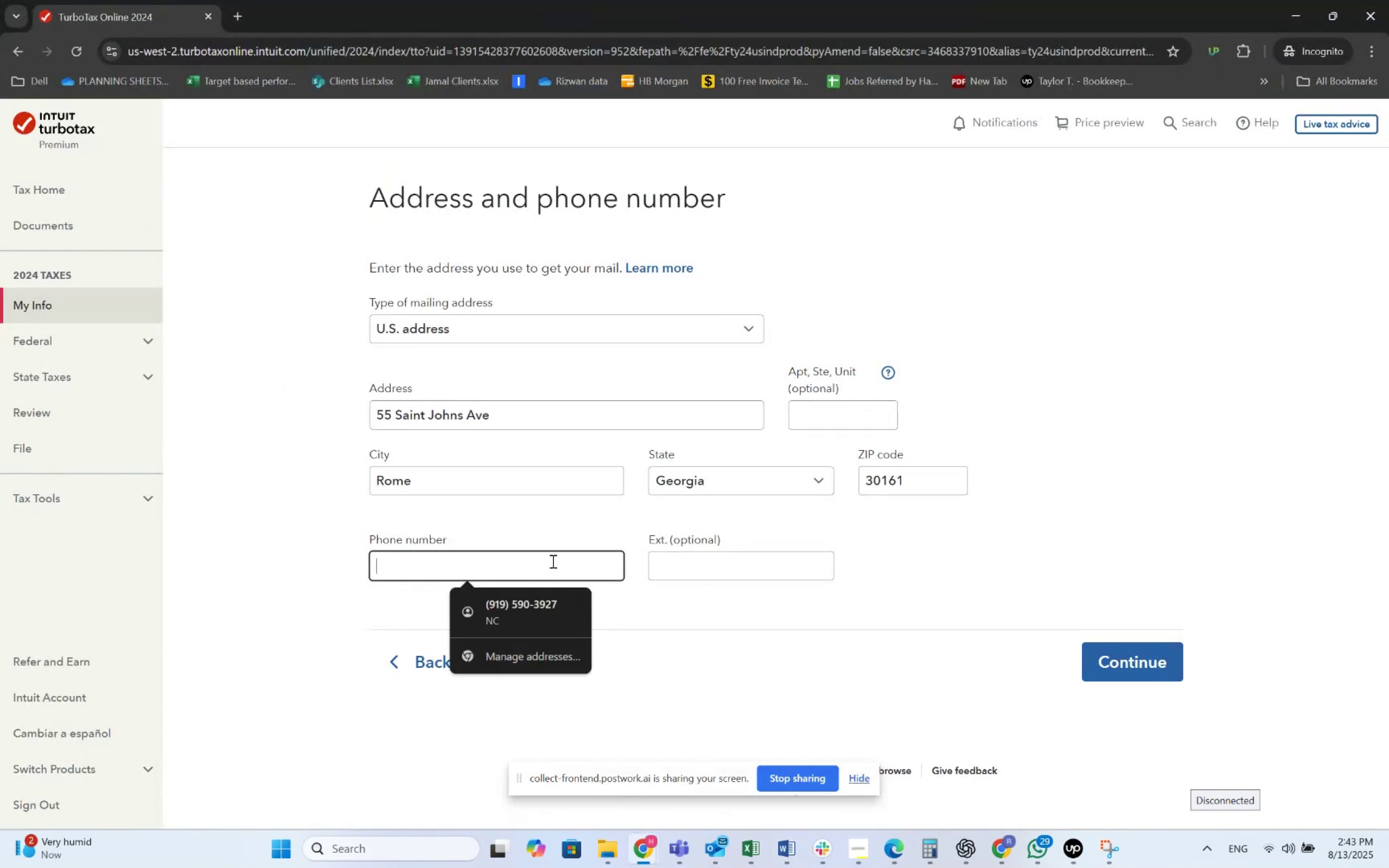 
key(Control+V)
 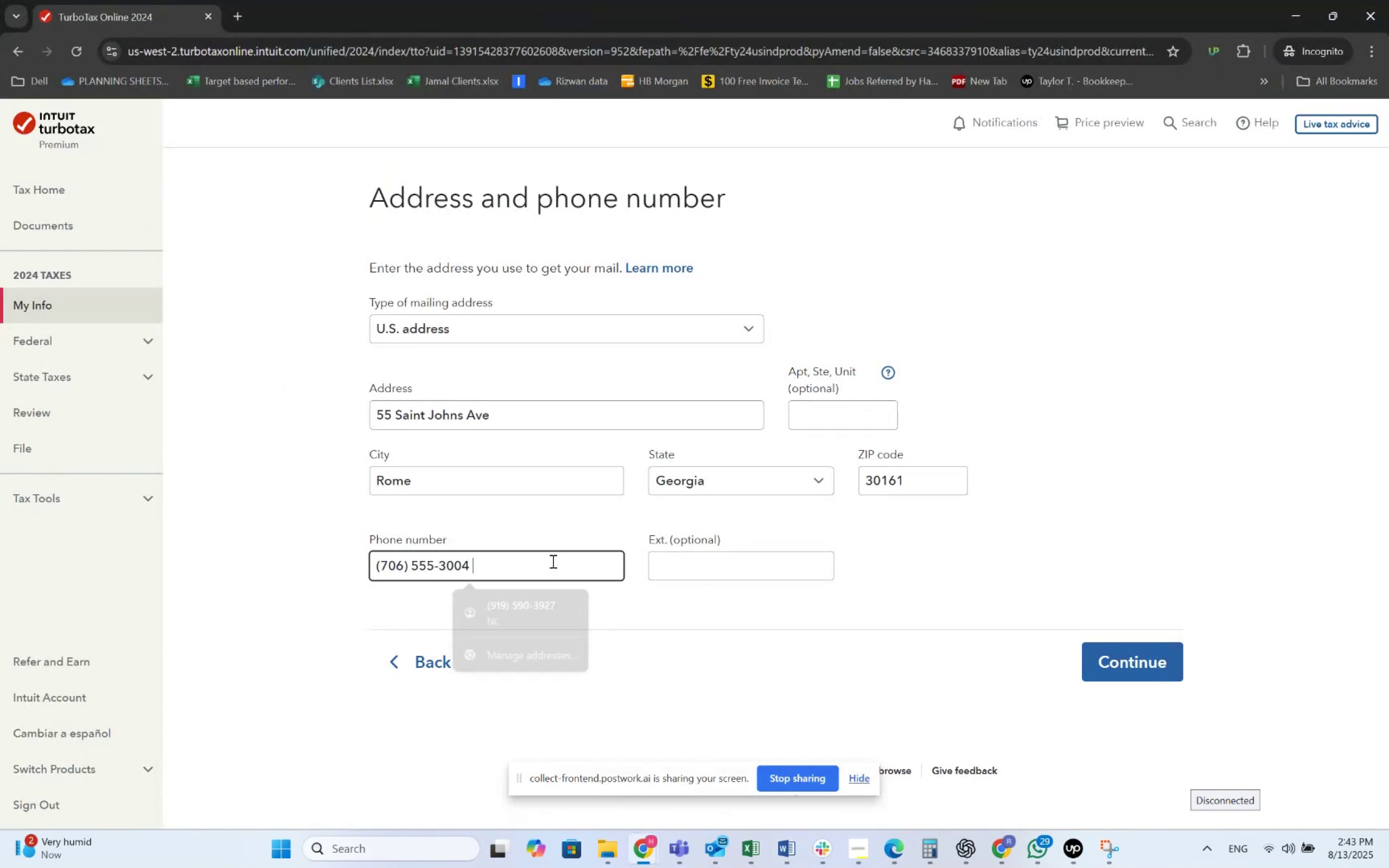 
key(Tab)
 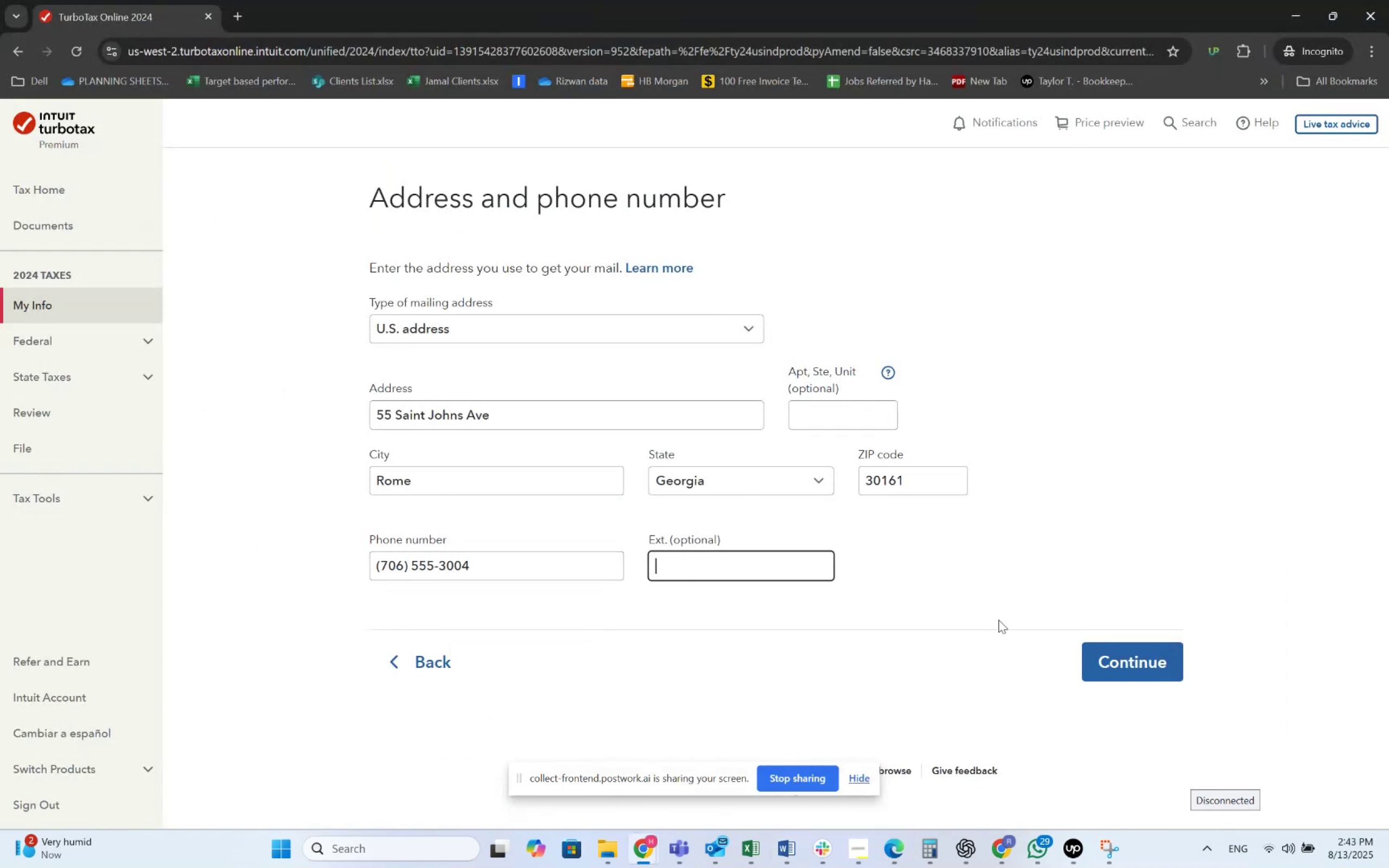 
key(Alt+AltLeft)
 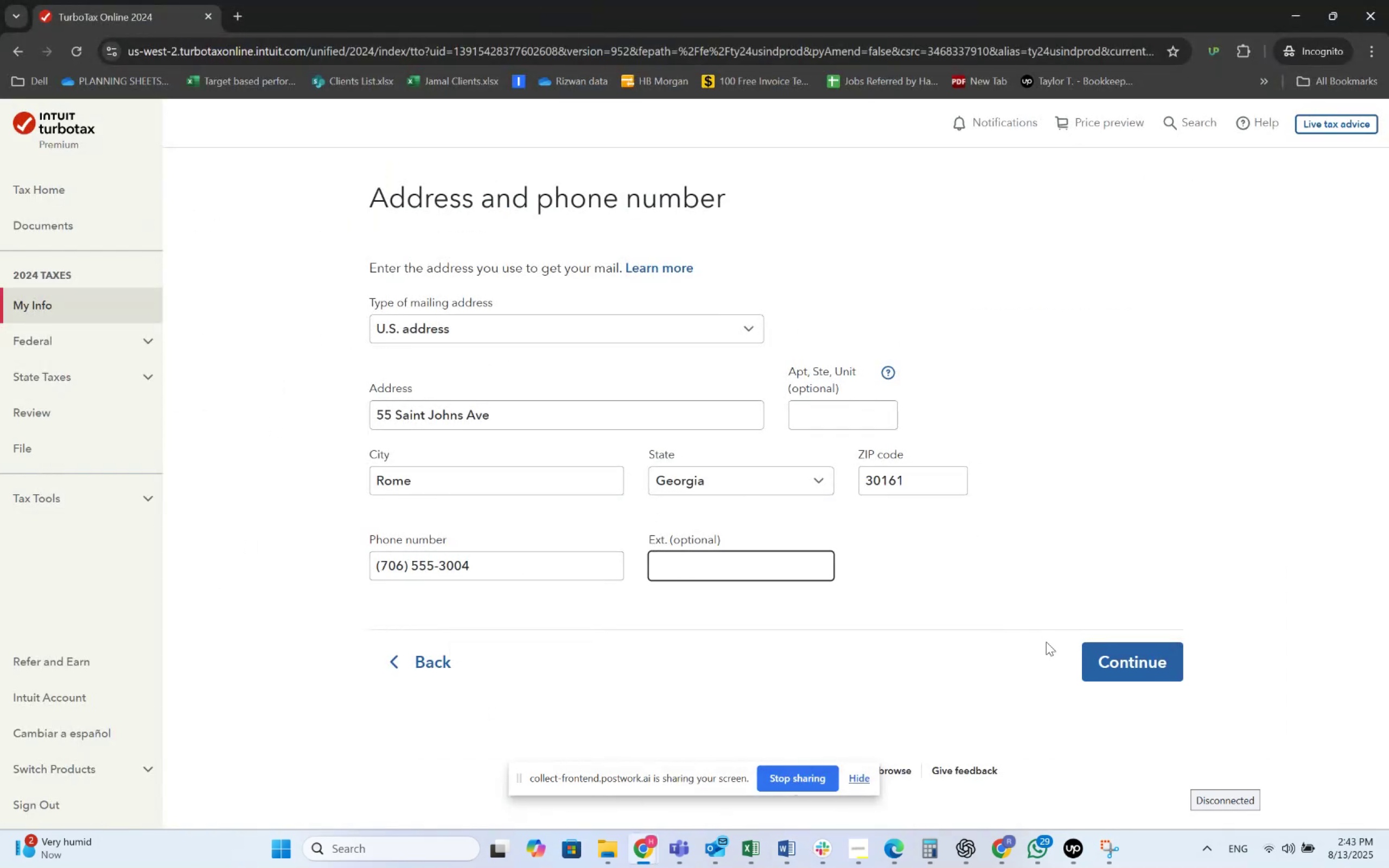 
key(Alt+Tab)
 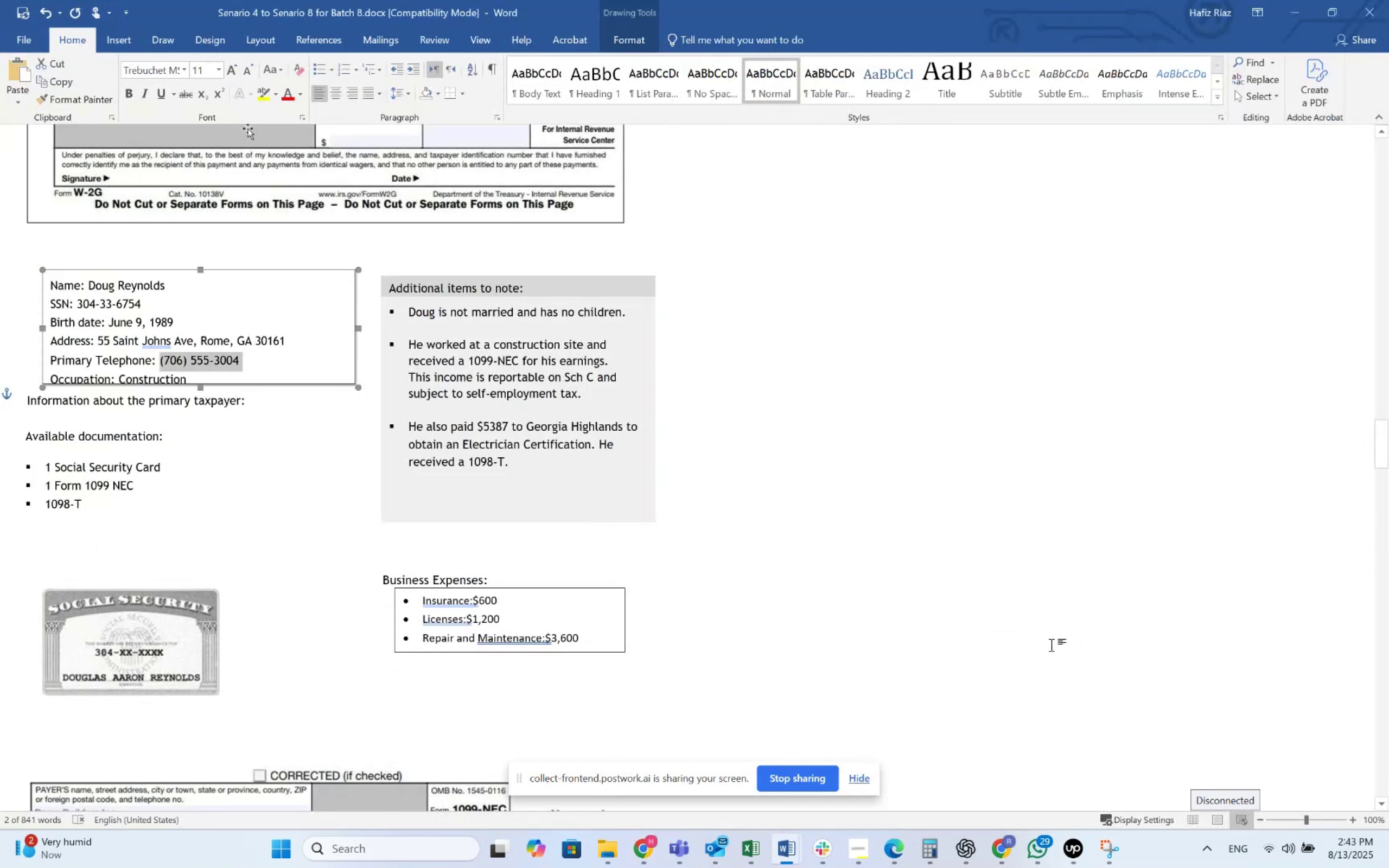 
key(Alt+AltLeft)
 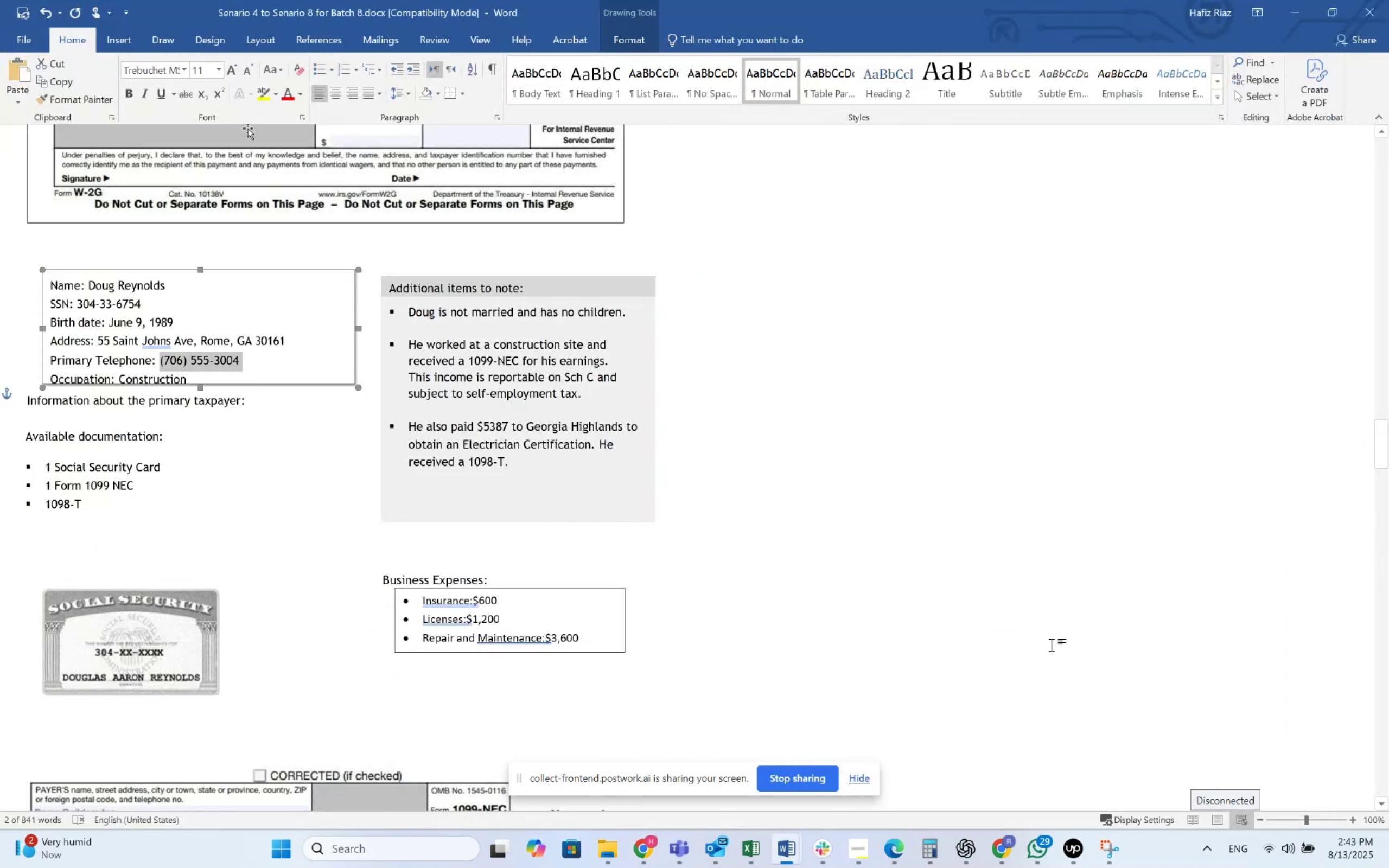 
key(Alt+Tab)
 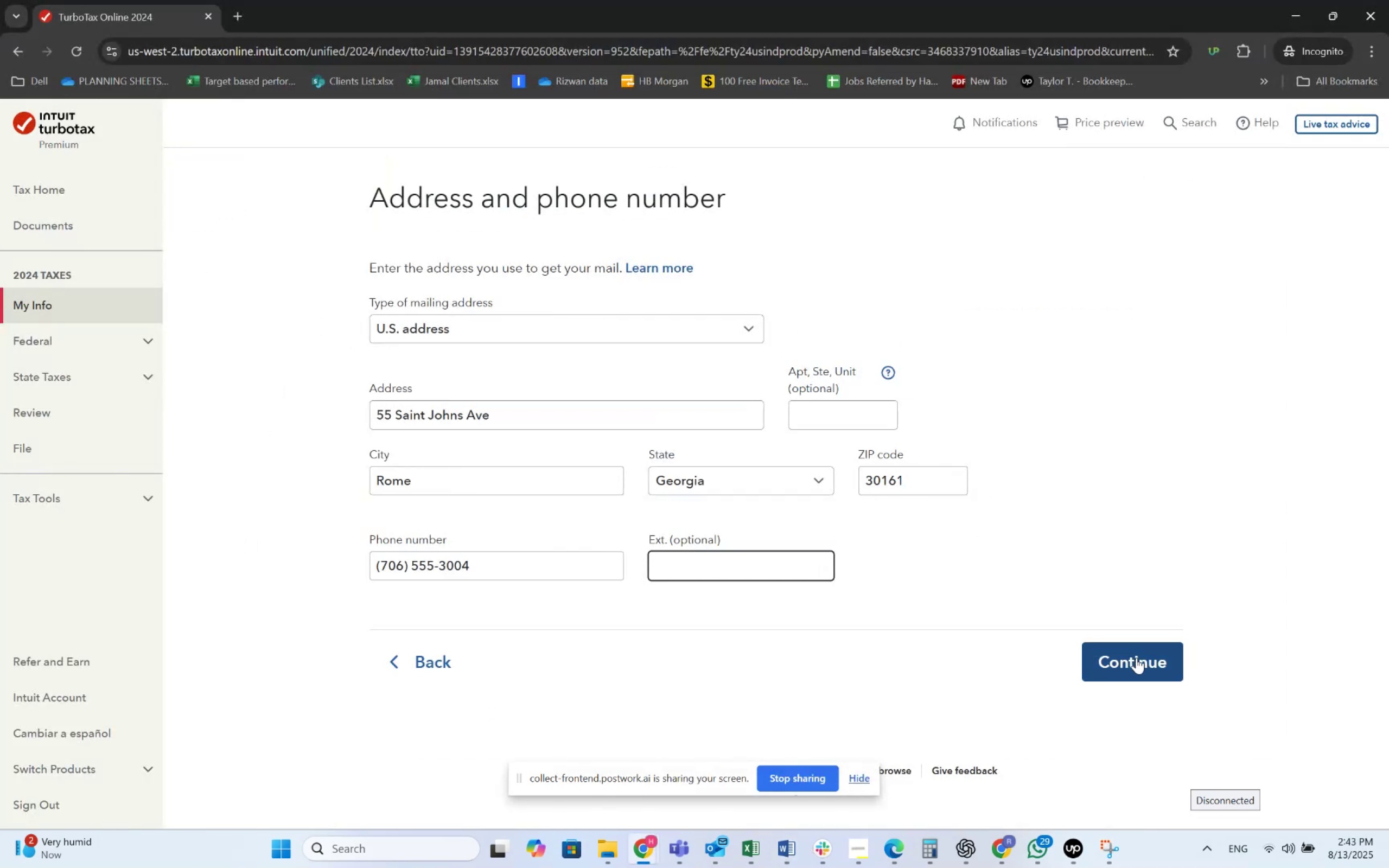 
key(Alt+AltLeft)
 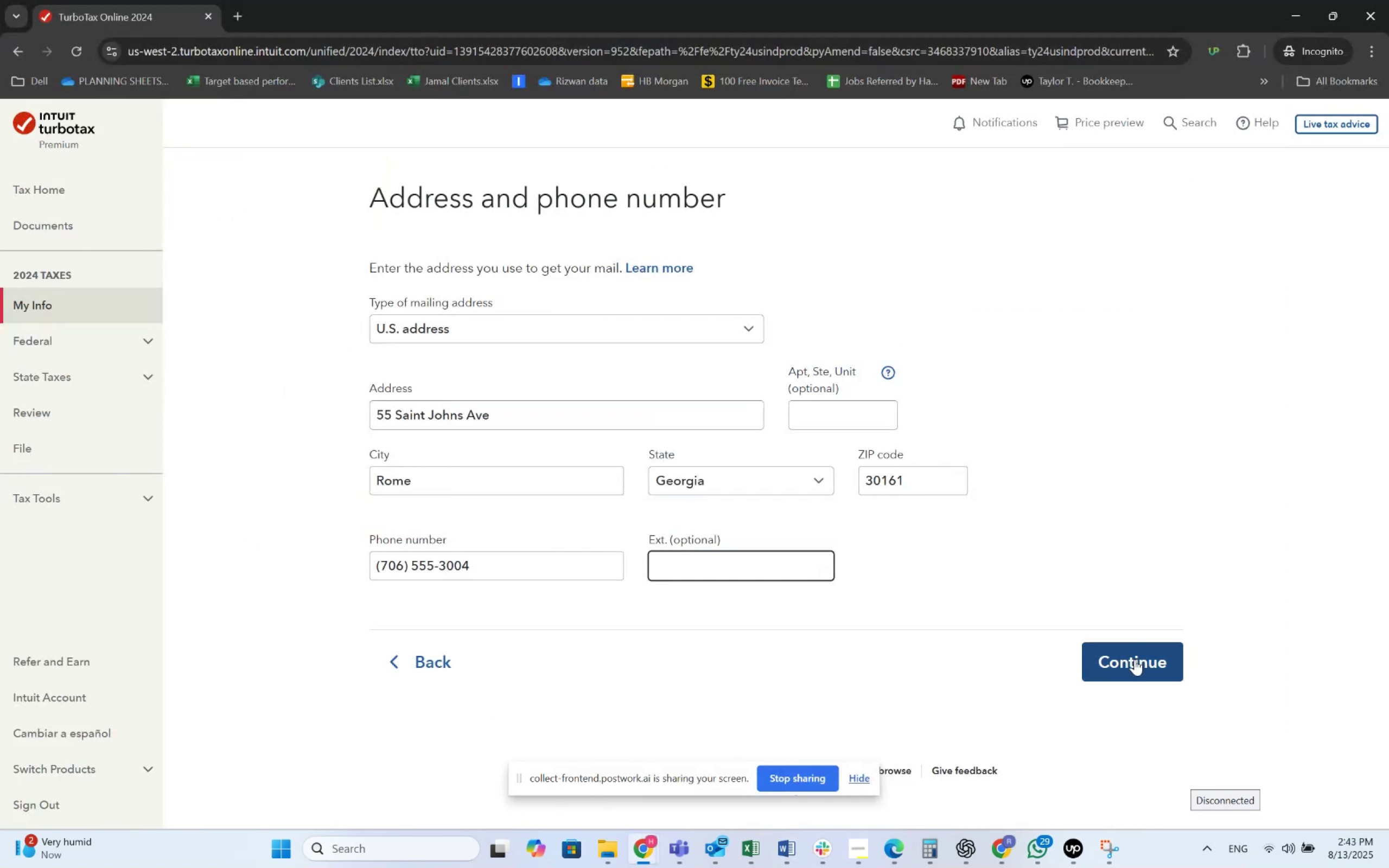 
key(Alt+Tab)
 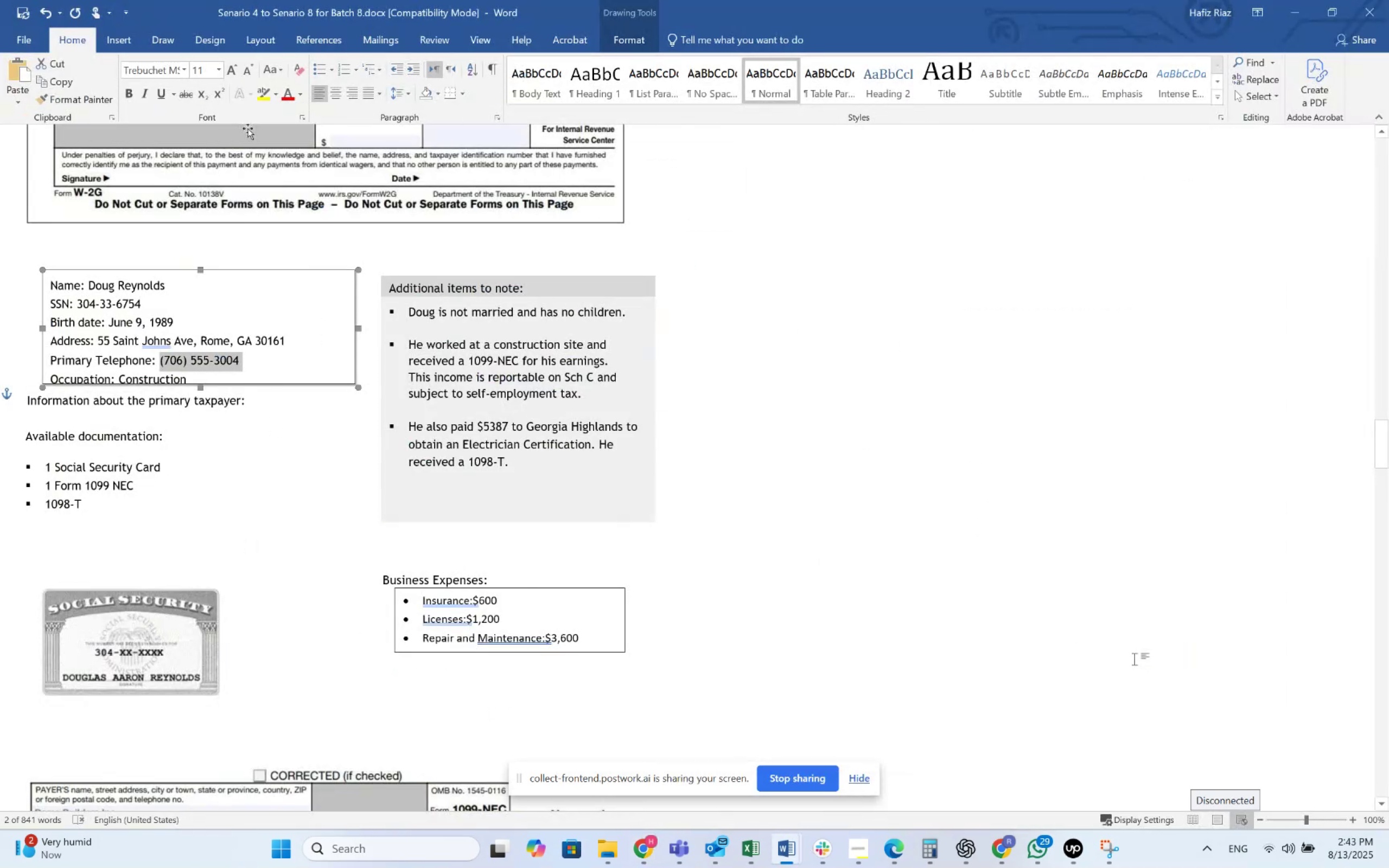 
key(Alt+AltLeft)
 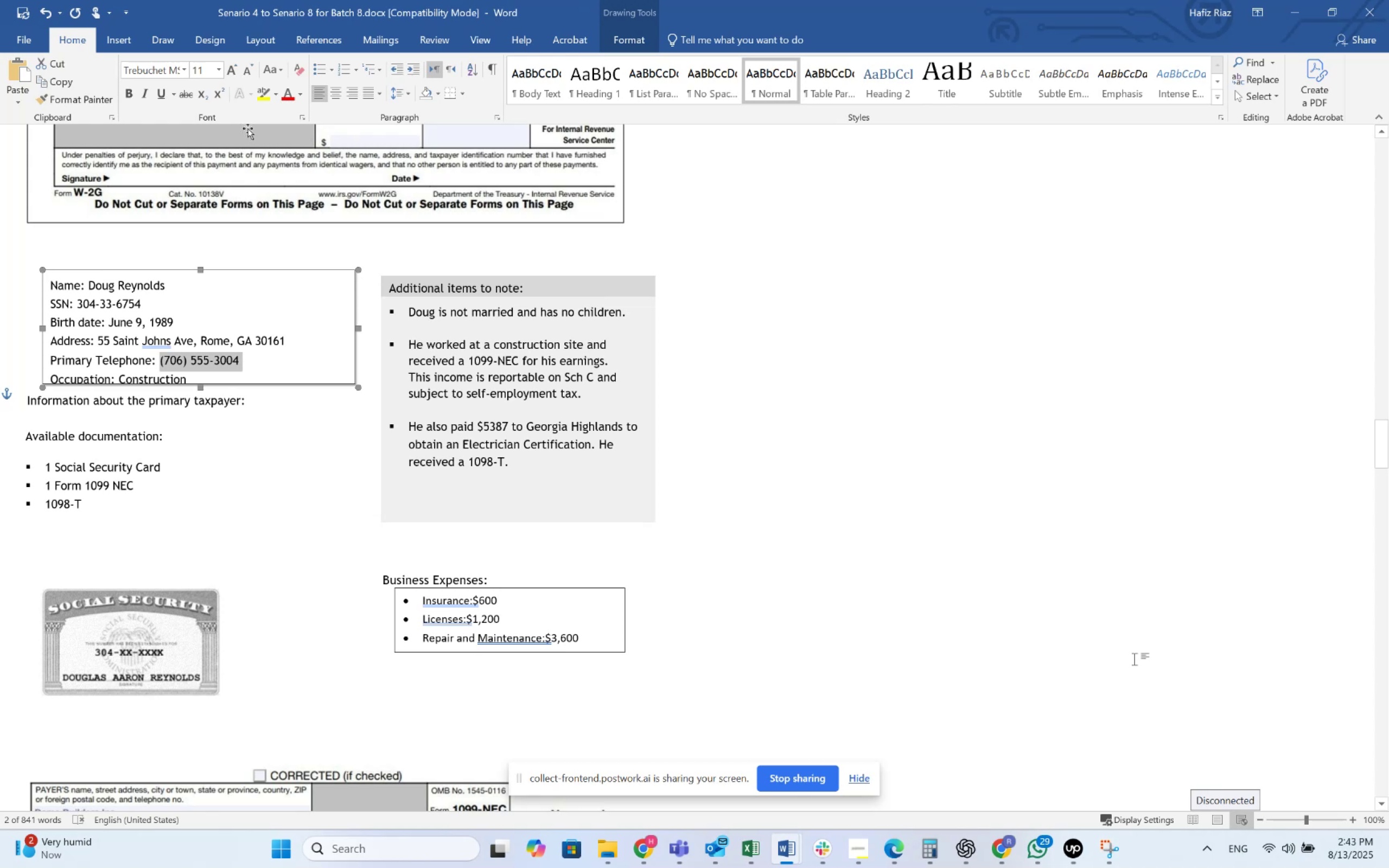 
key(Alt+Tab)
 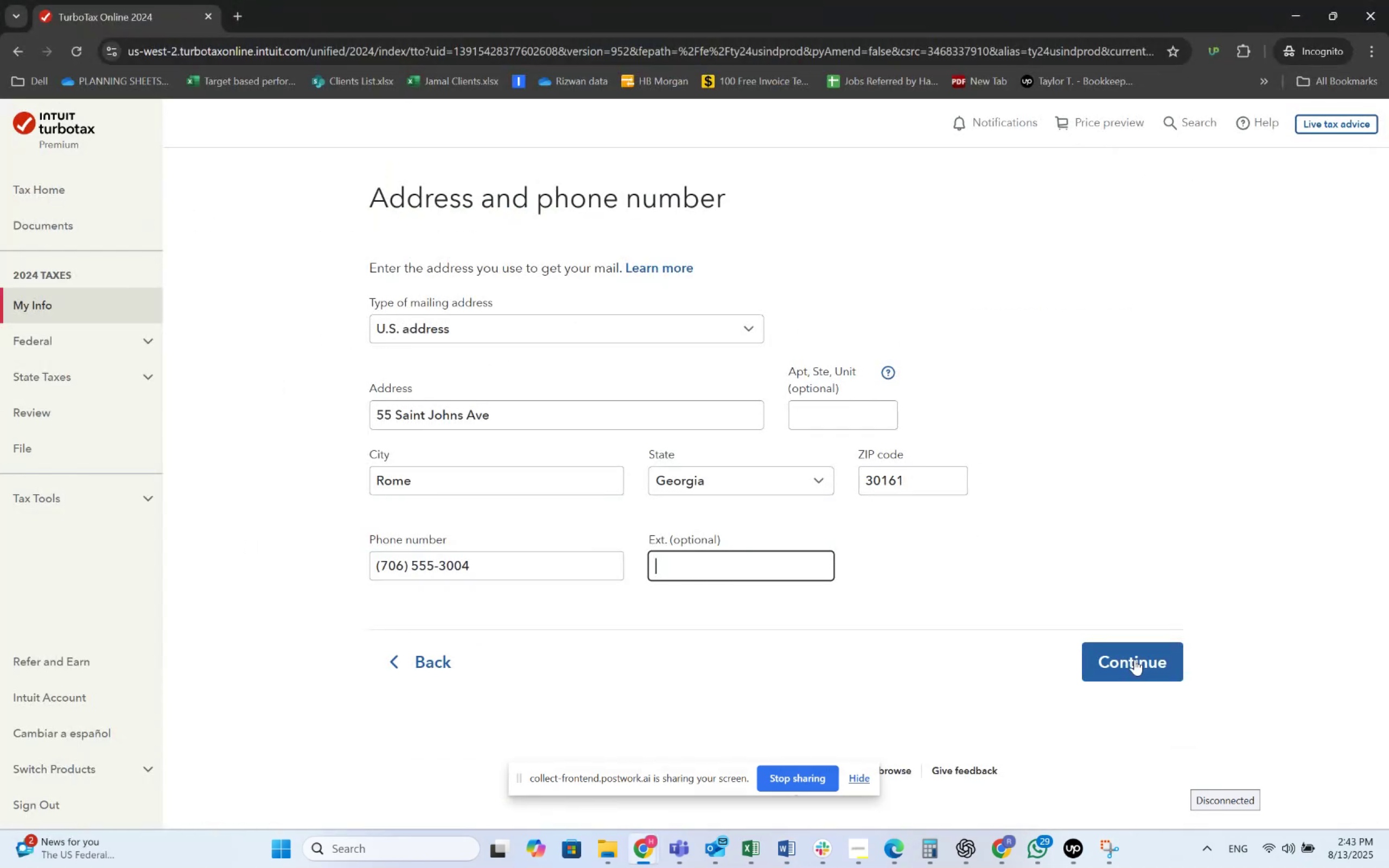 
key(Alt+AltLeft)
 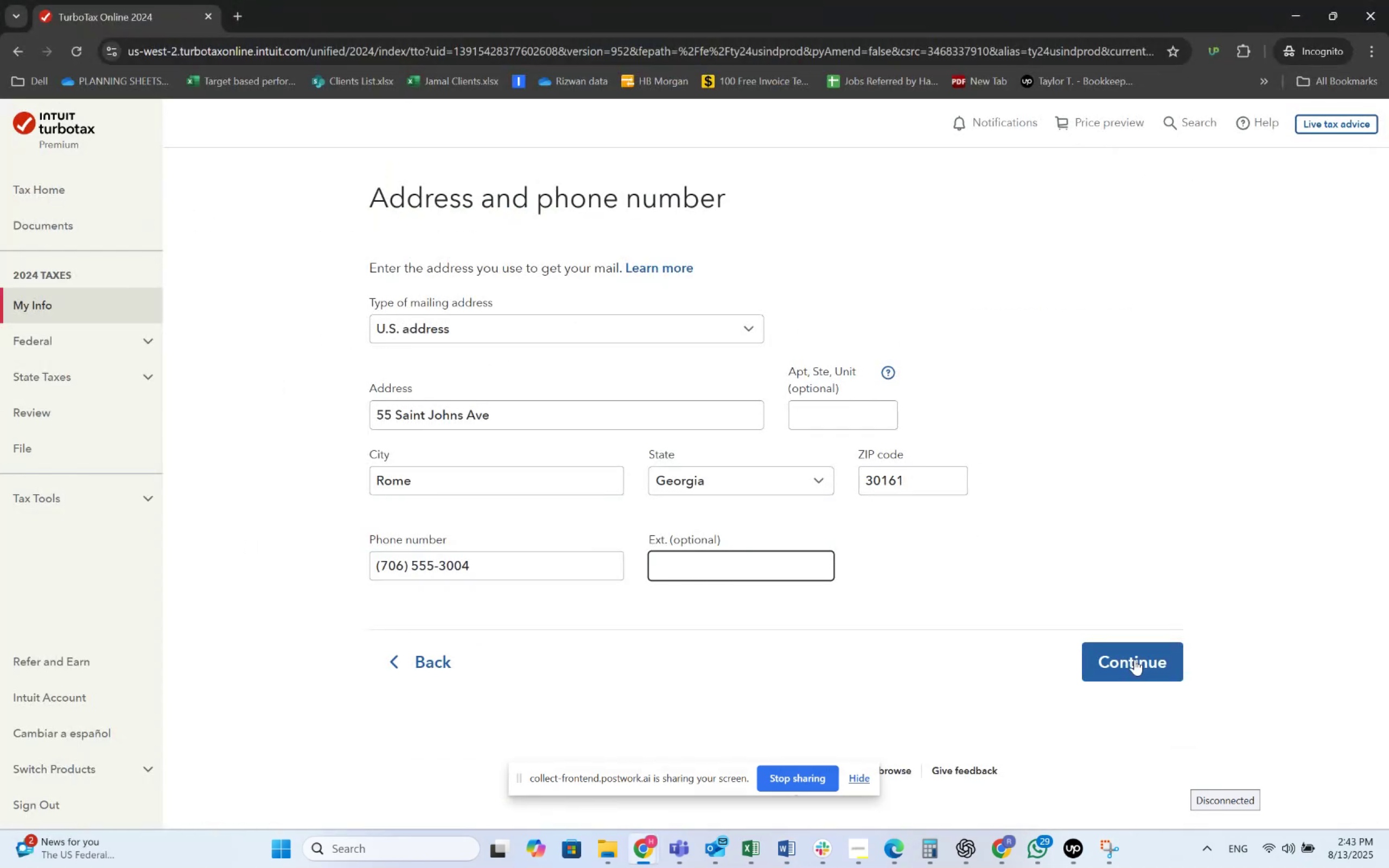 
key(Alt+Tab)
 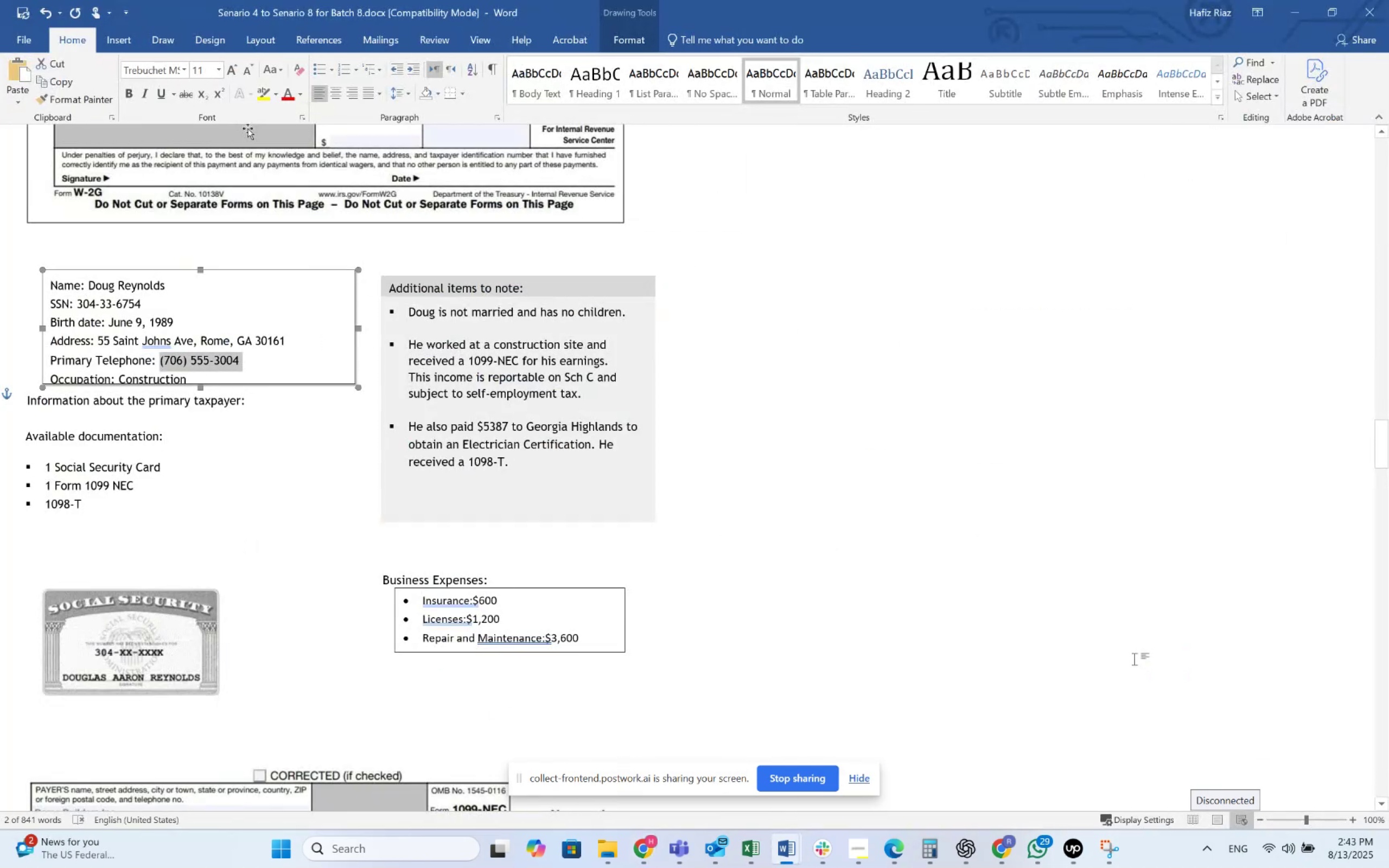 
key(Alt+AltLeft)
 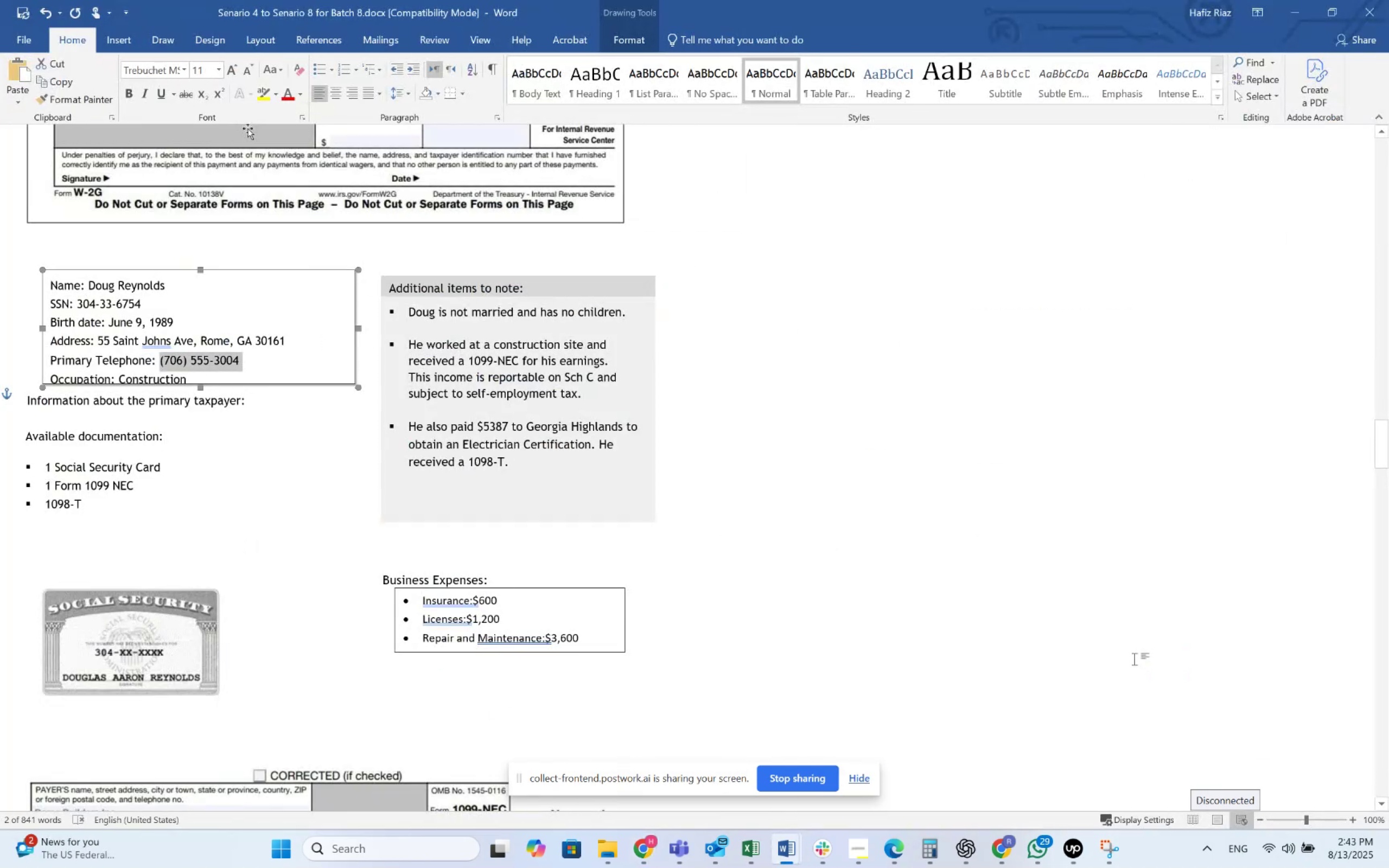 
key(Alt+Tab)
 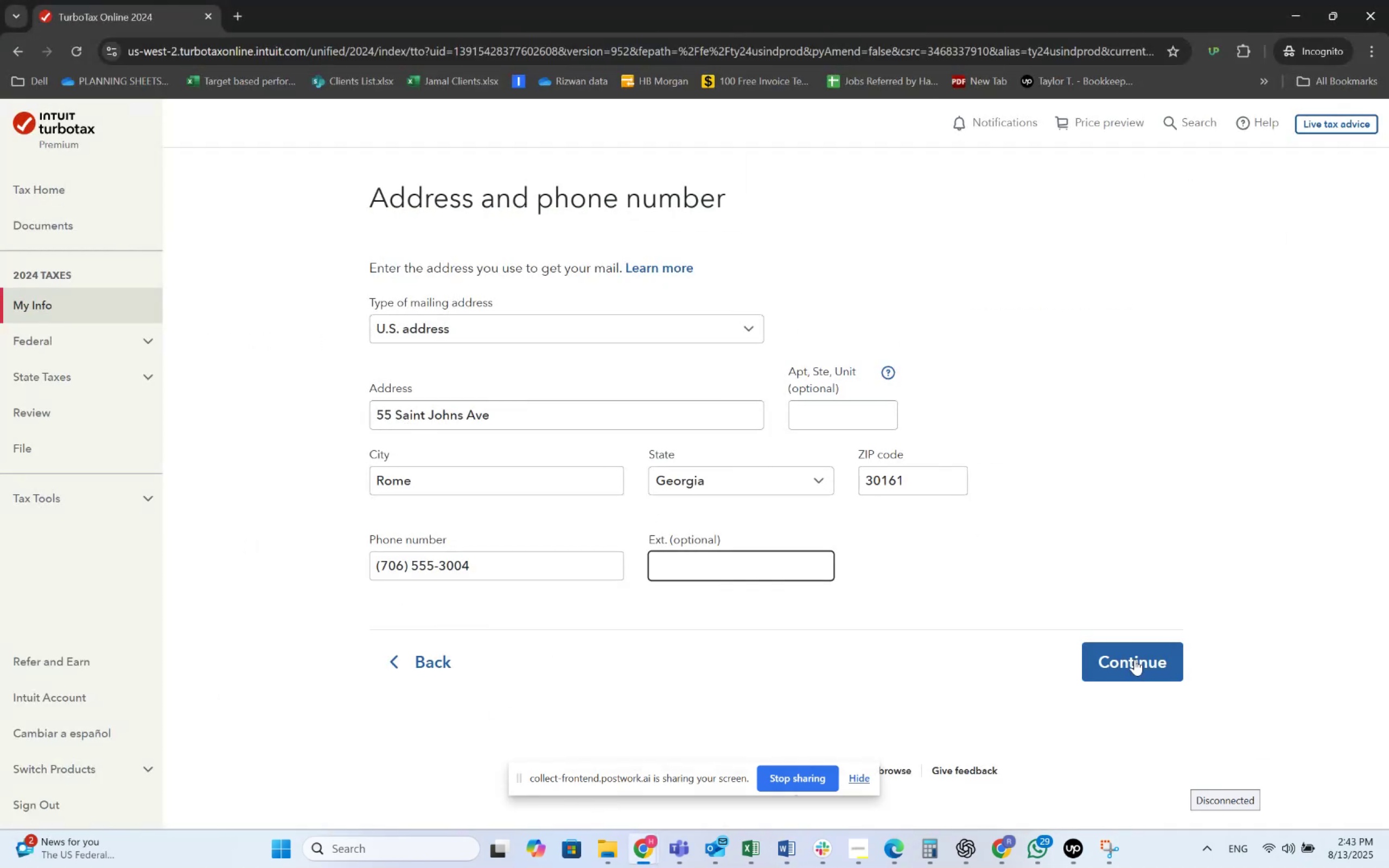 
key(Alt+AltLeft)
 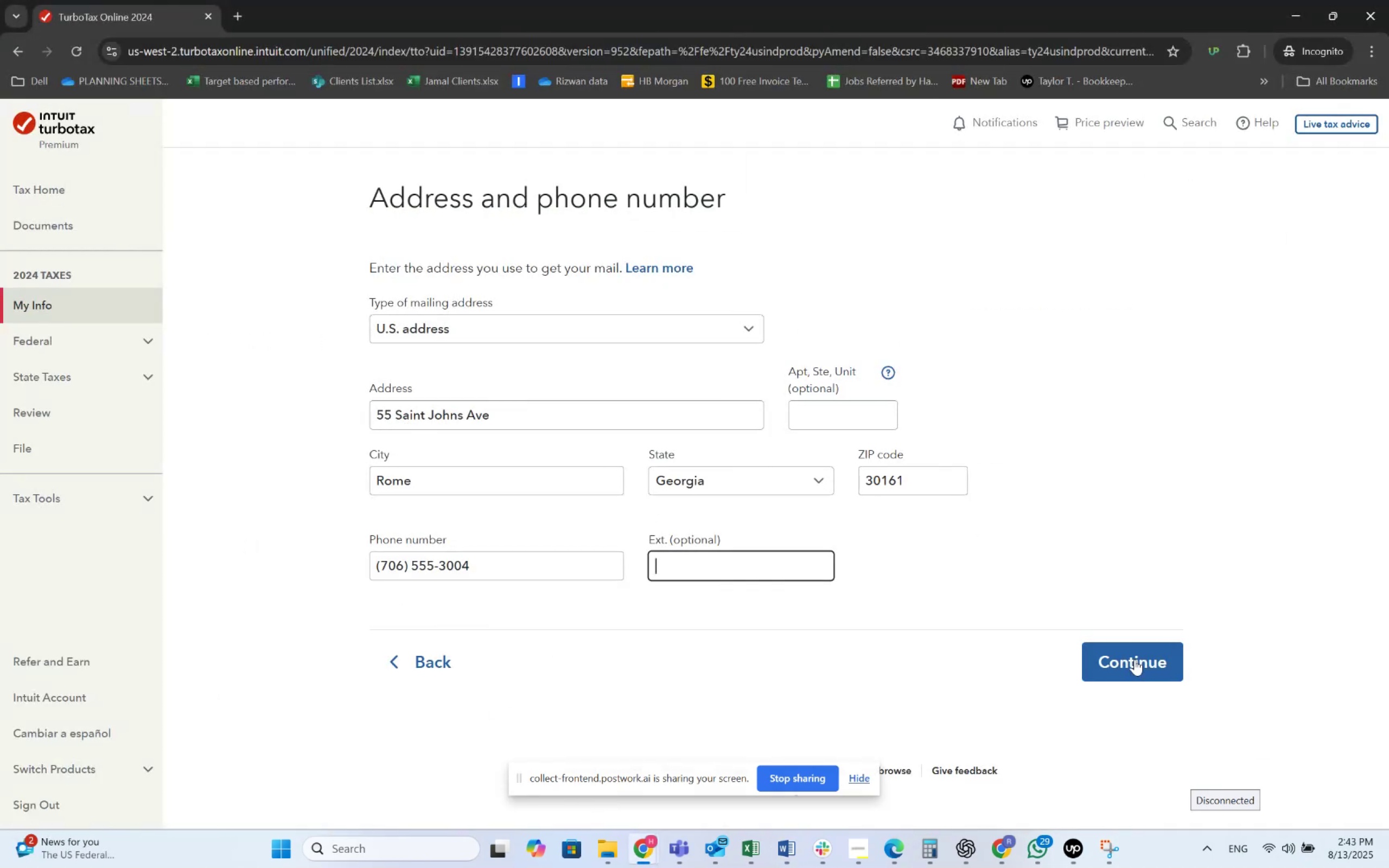 
key(Alt+Tab)
 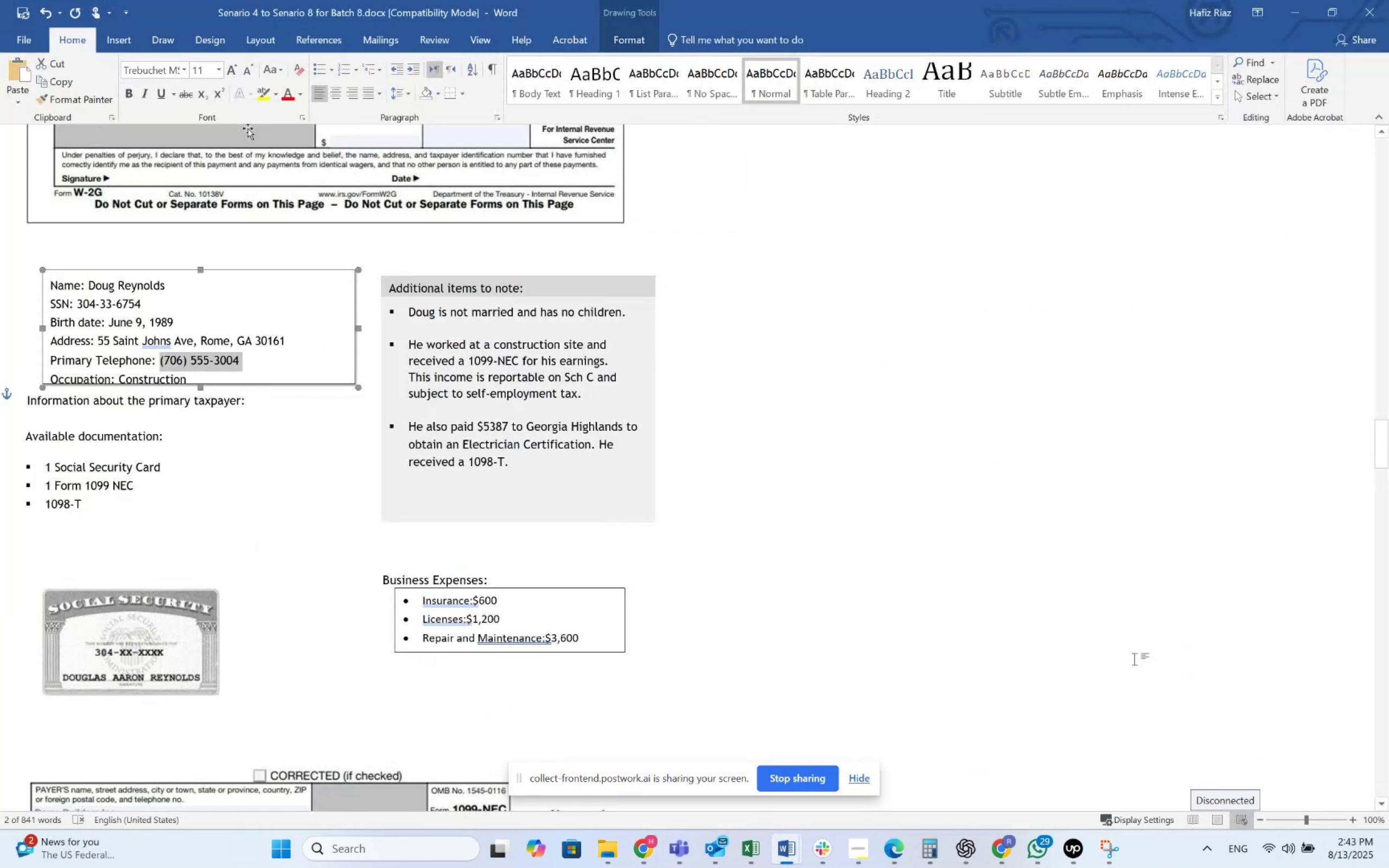 
key(Alt+AltLeft)
 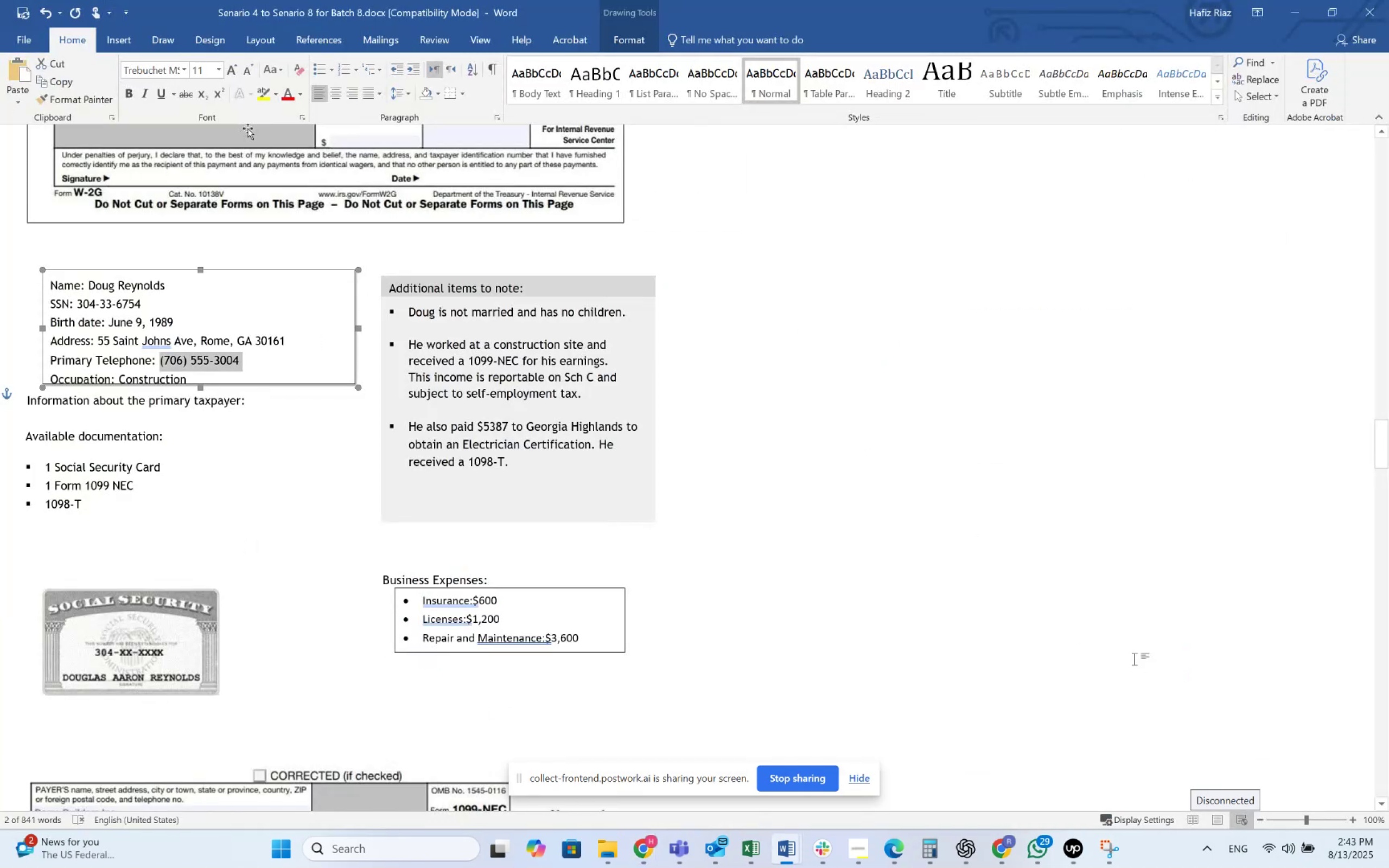 
key(Alt+Tab)
 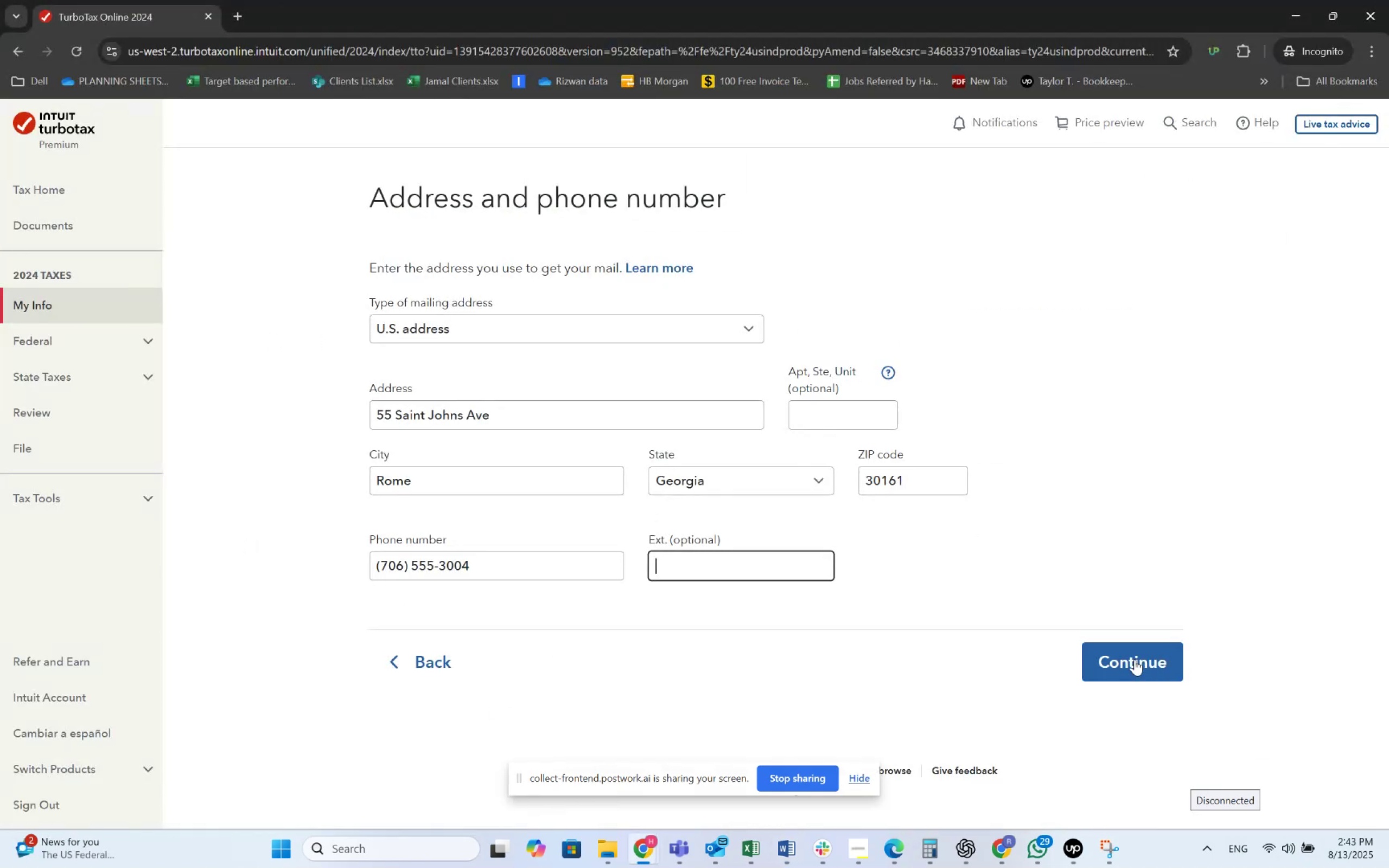 
left_click([1135, 659])
 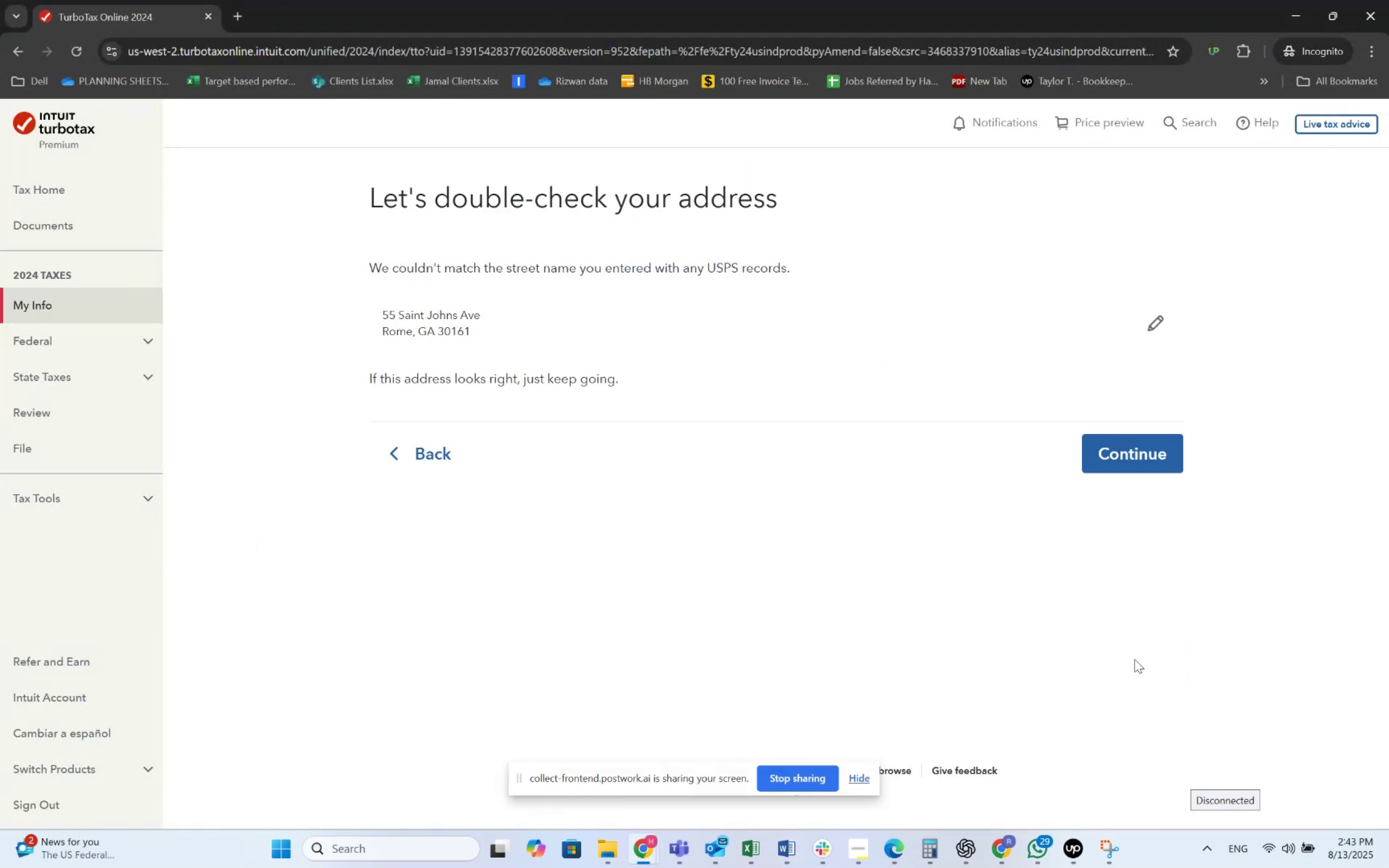 
key(Alt+AltLeft)
 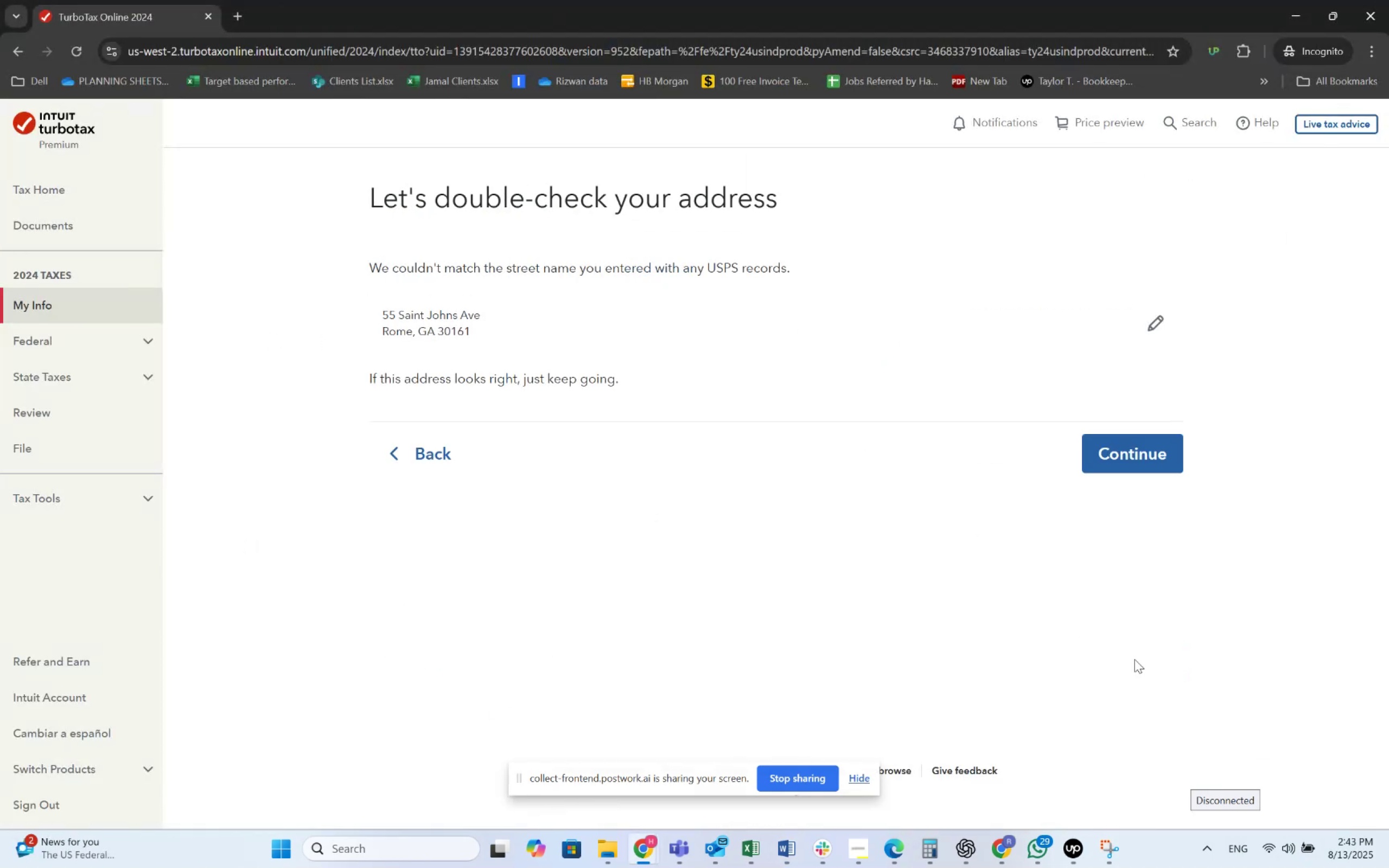 
key(Alt+Tab)
 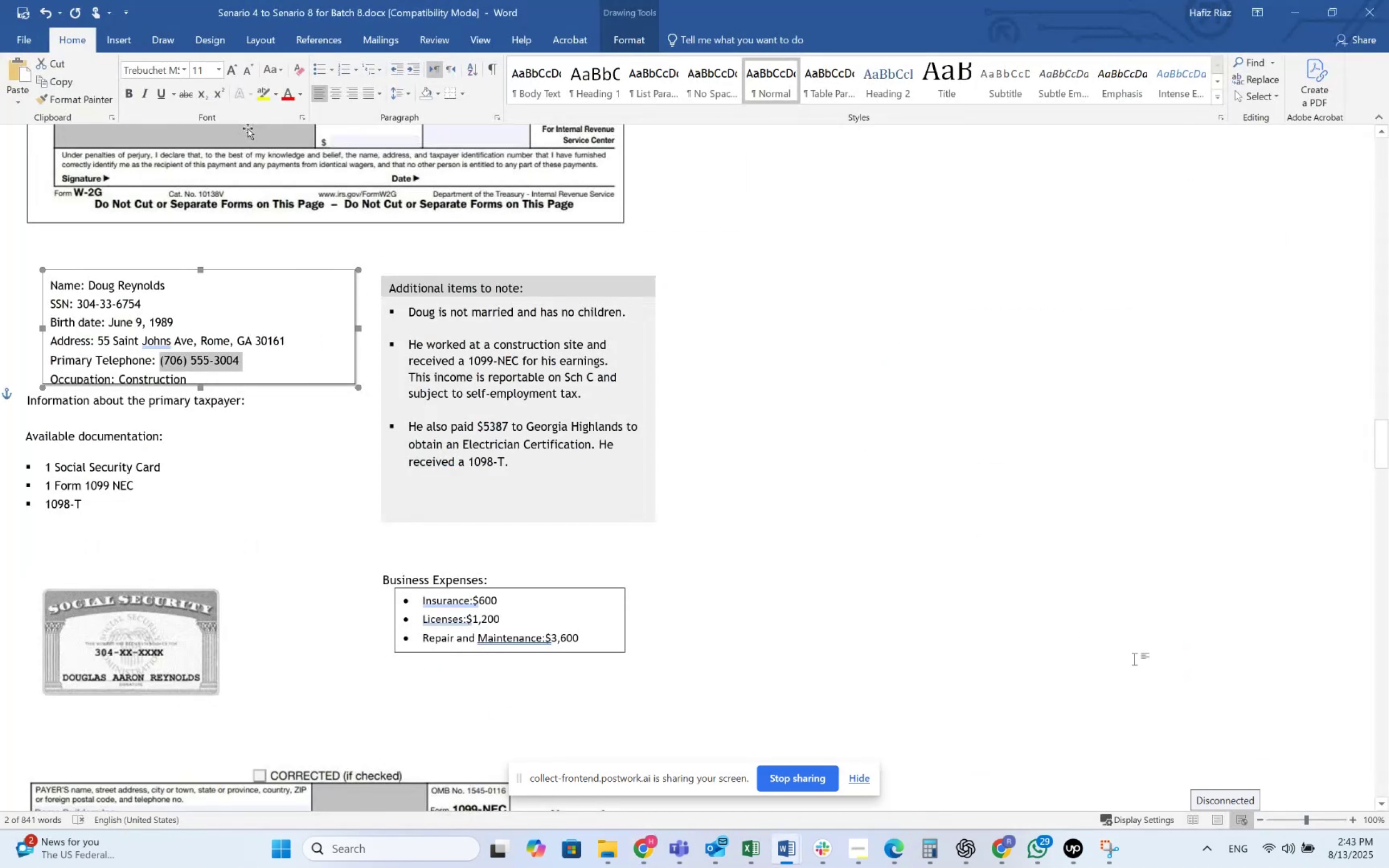 
key(Alt+AltLeft)
 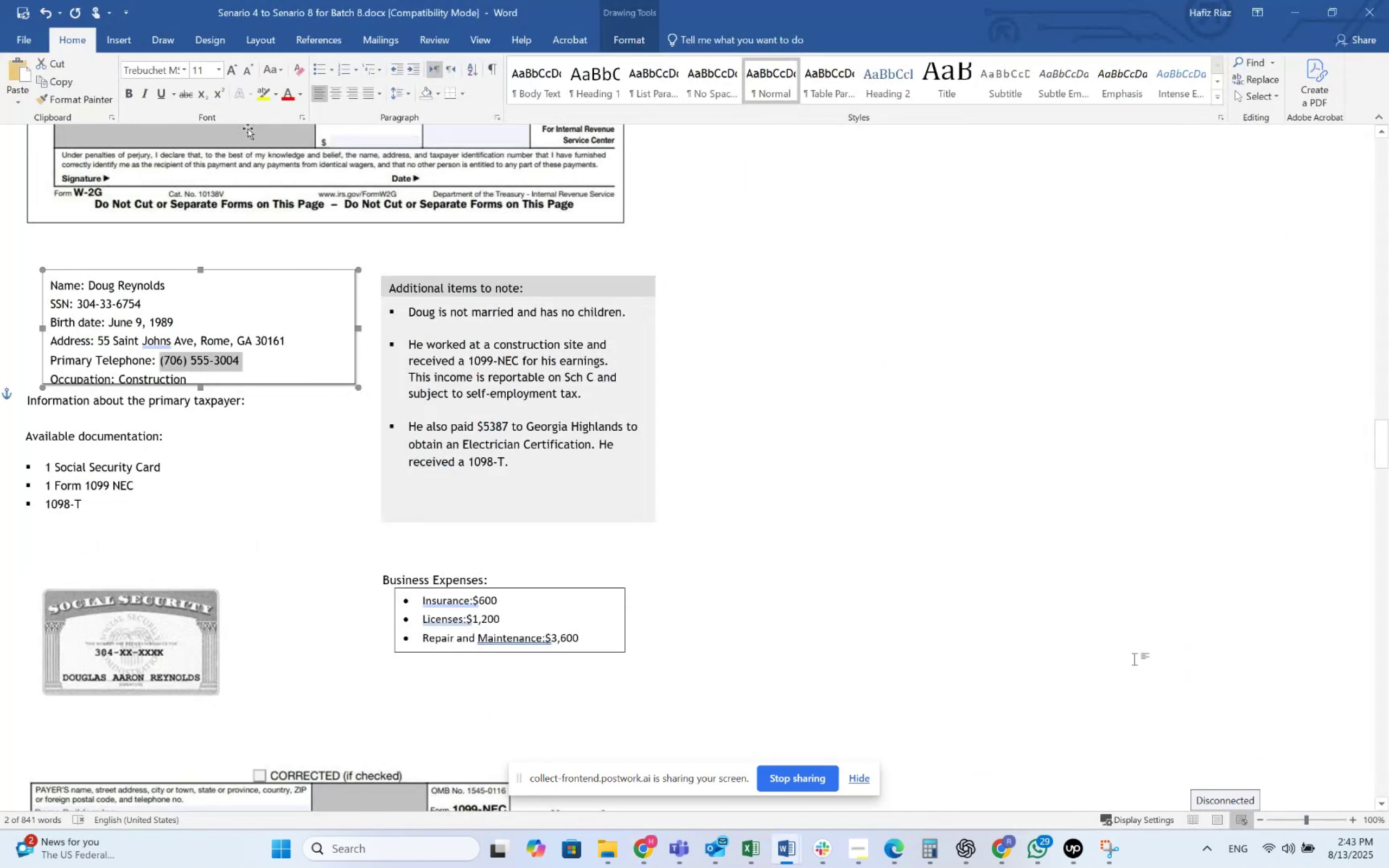 
key(Alt+Tab)
 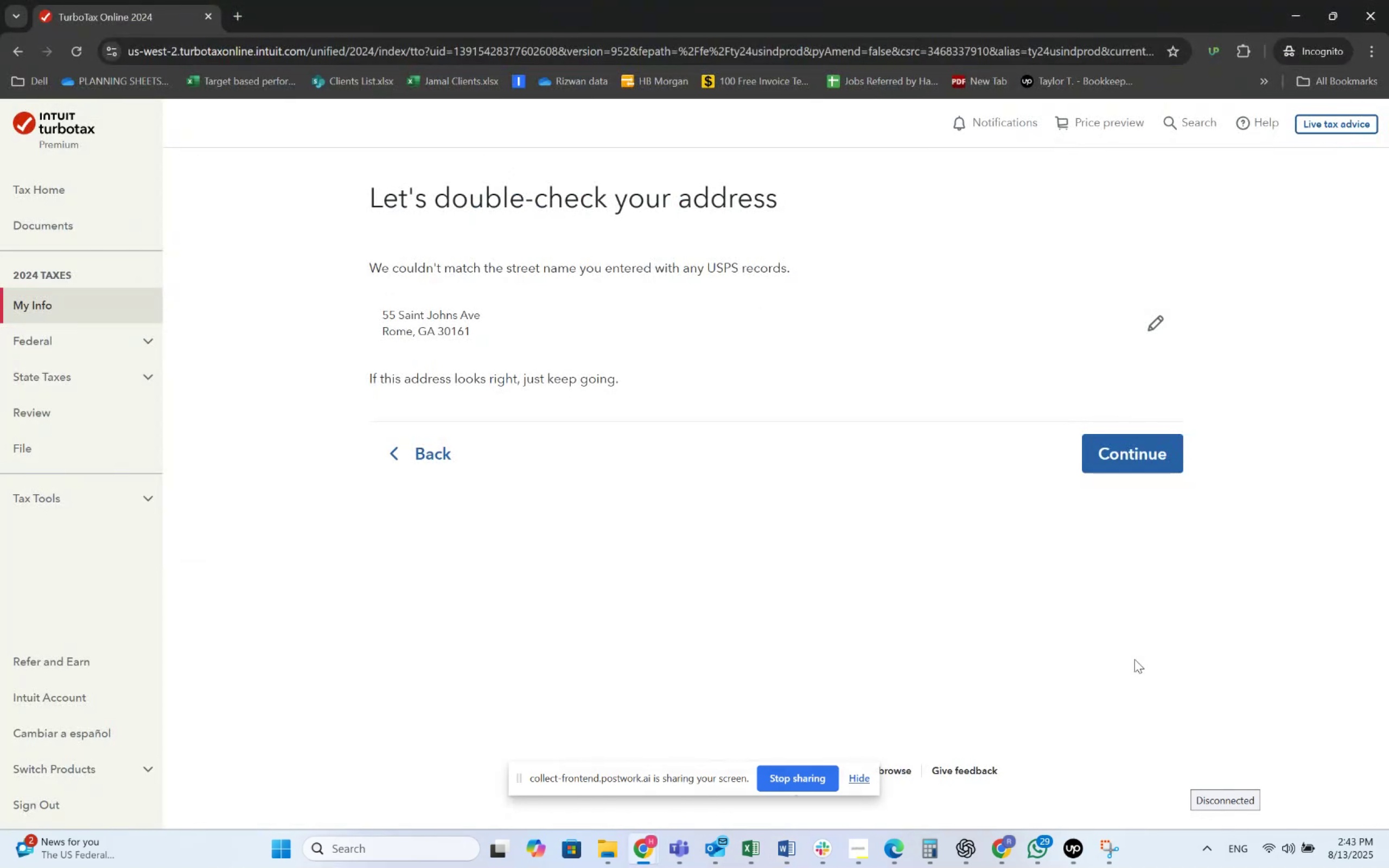 
key(Alt+AltLeft)
 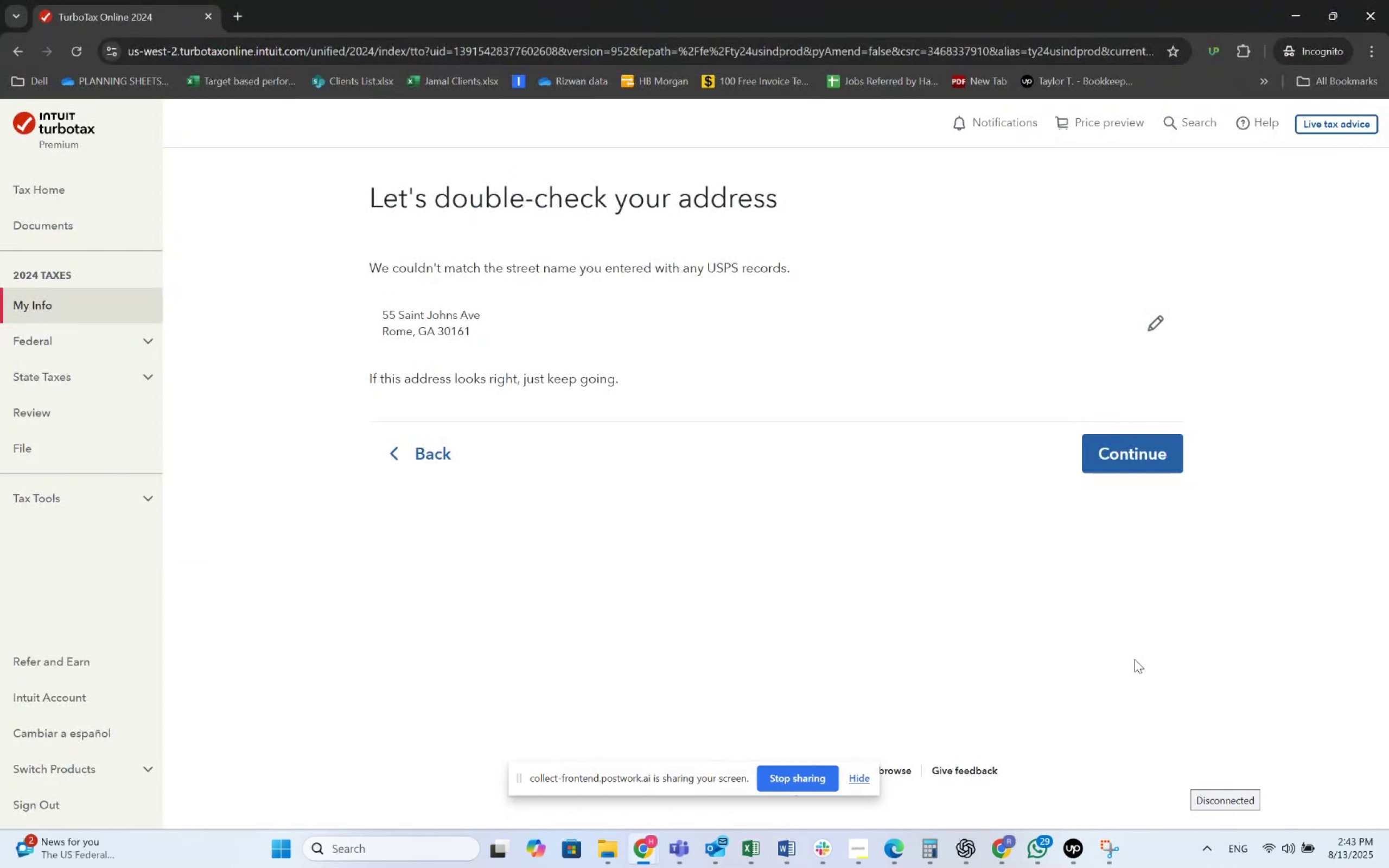 
key(Alt+Tab)
 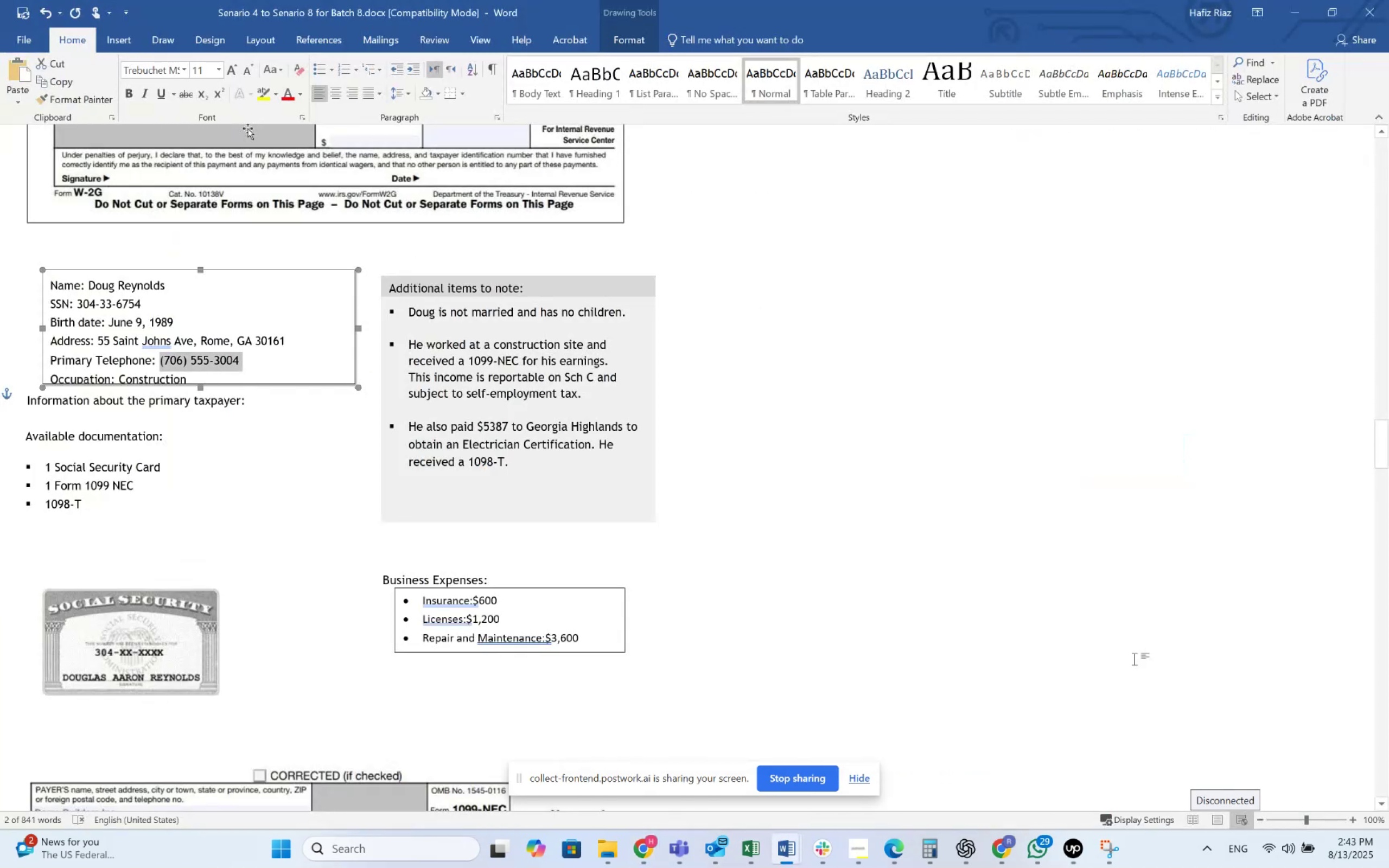 
key(Alt+AltLeft)
 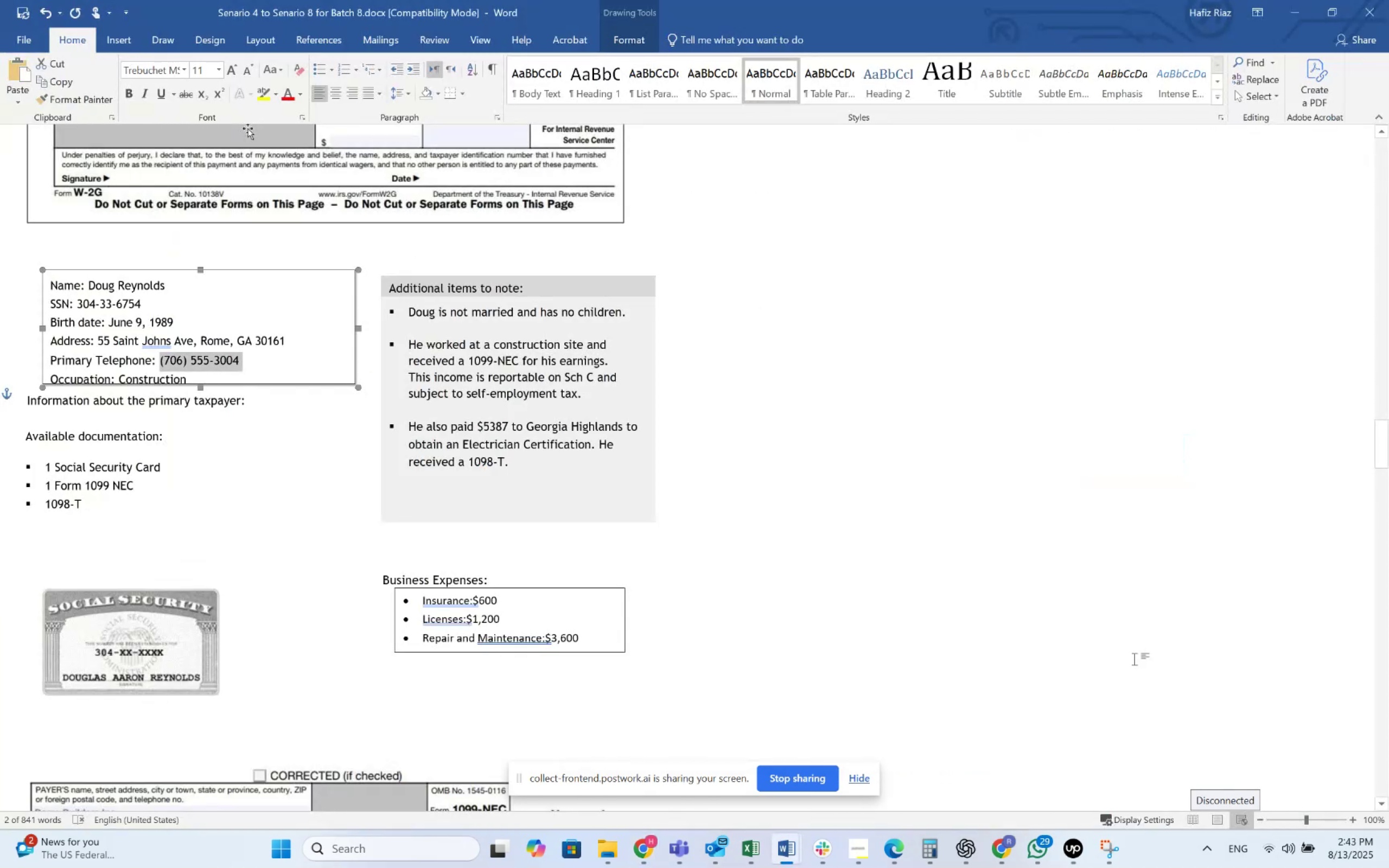 
key(Alt+Tab)
 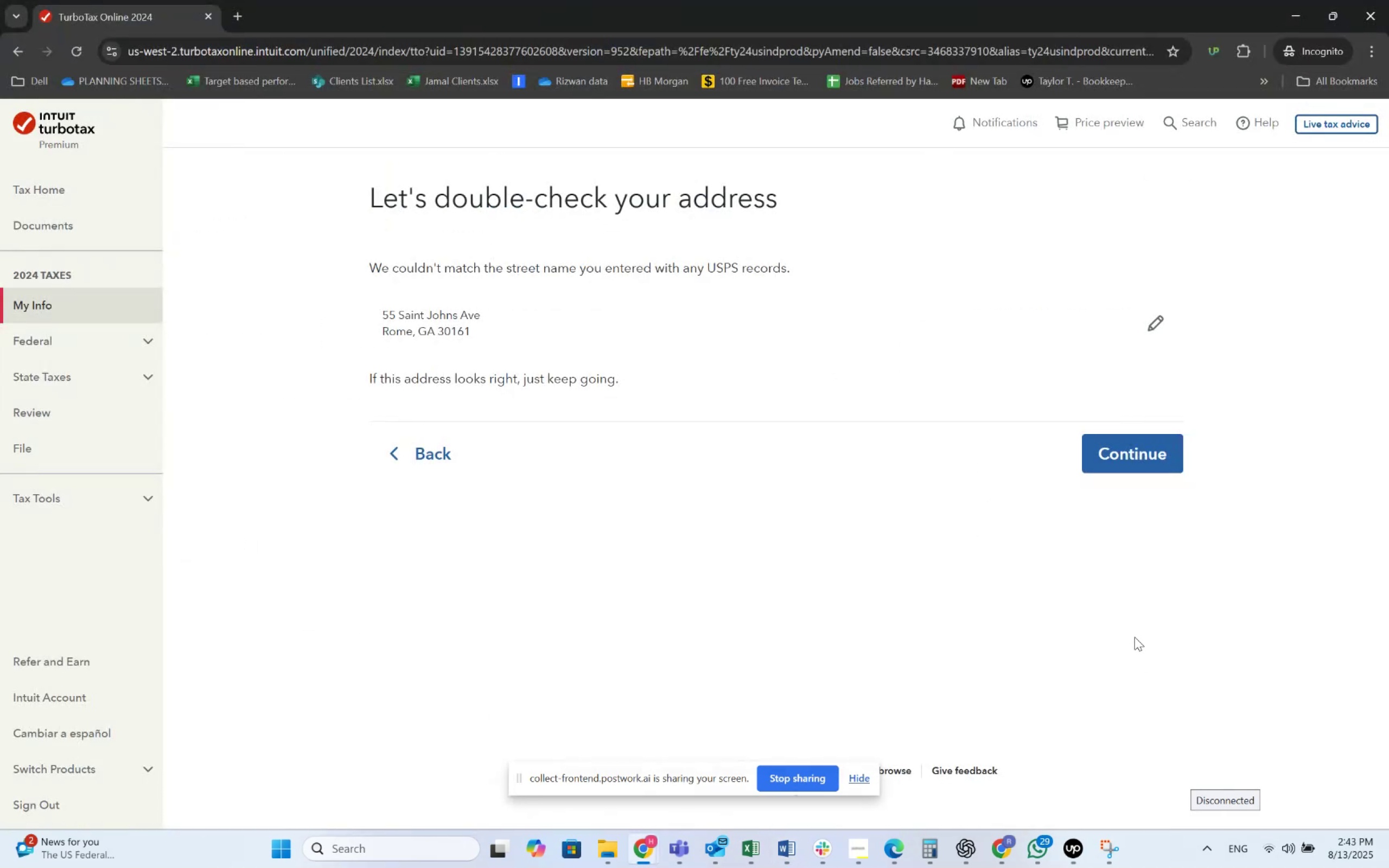 
left_click([1106, 442])
 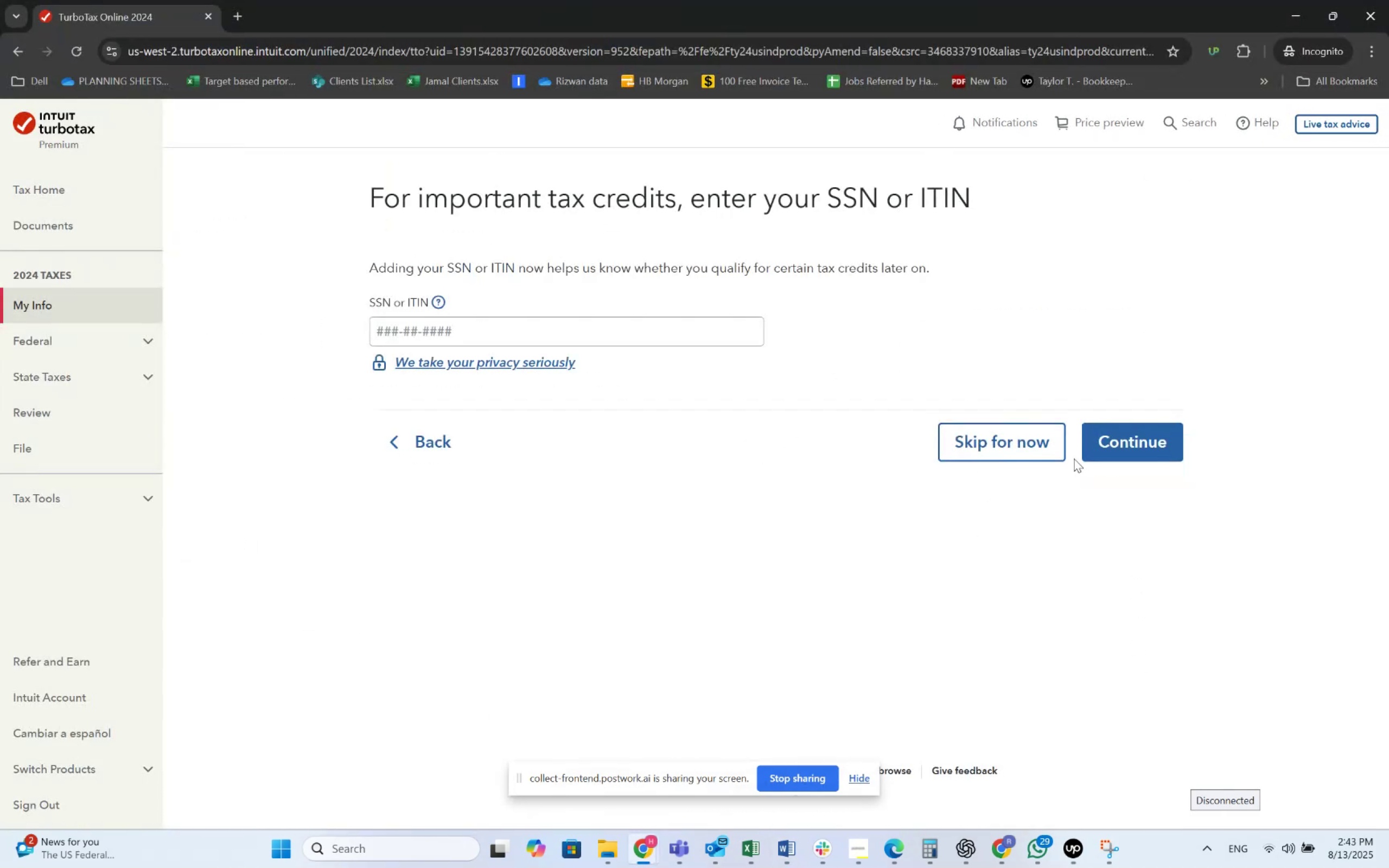 
key(Alt+AltLeft)
 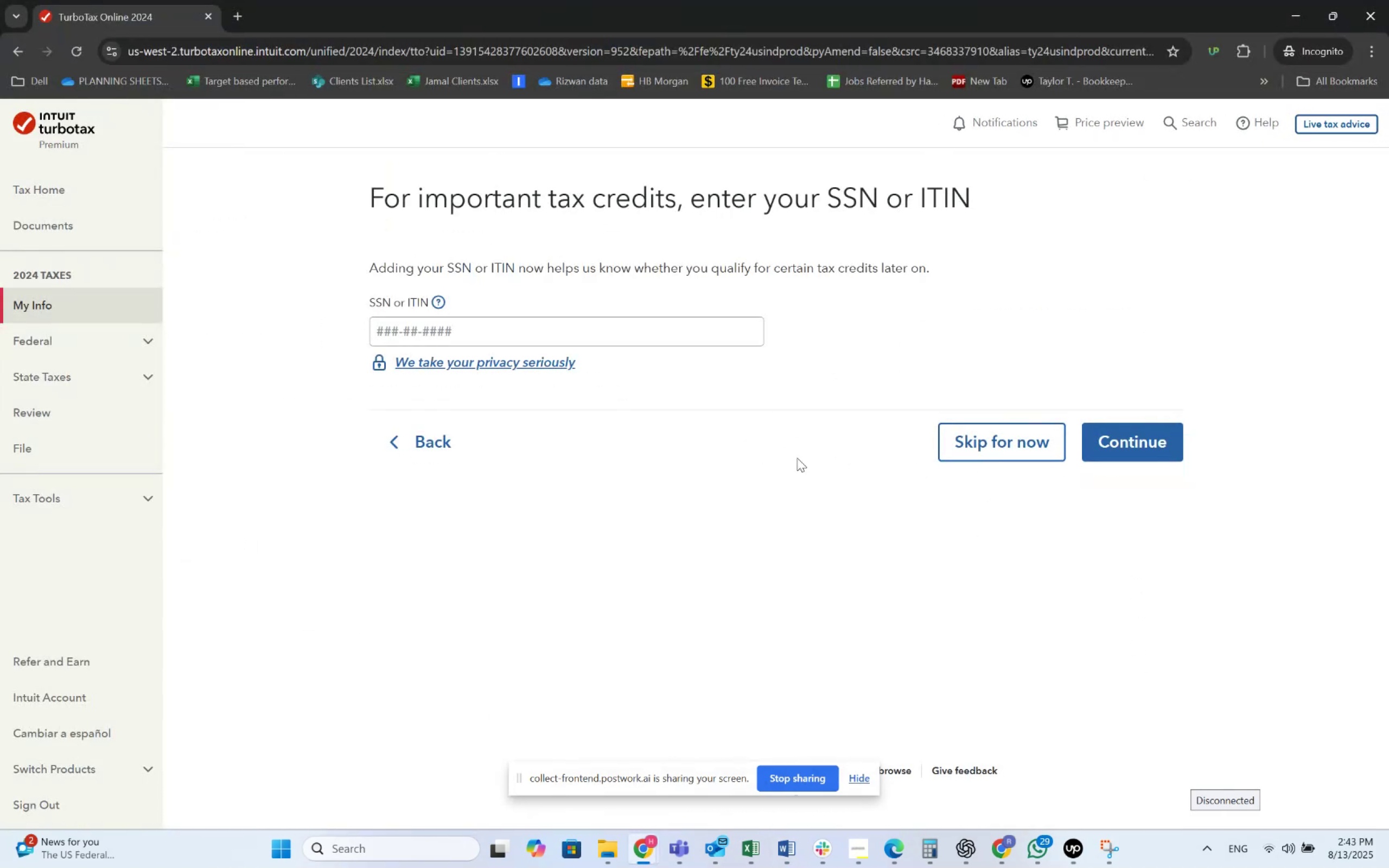 
key(Alt+Tab)
 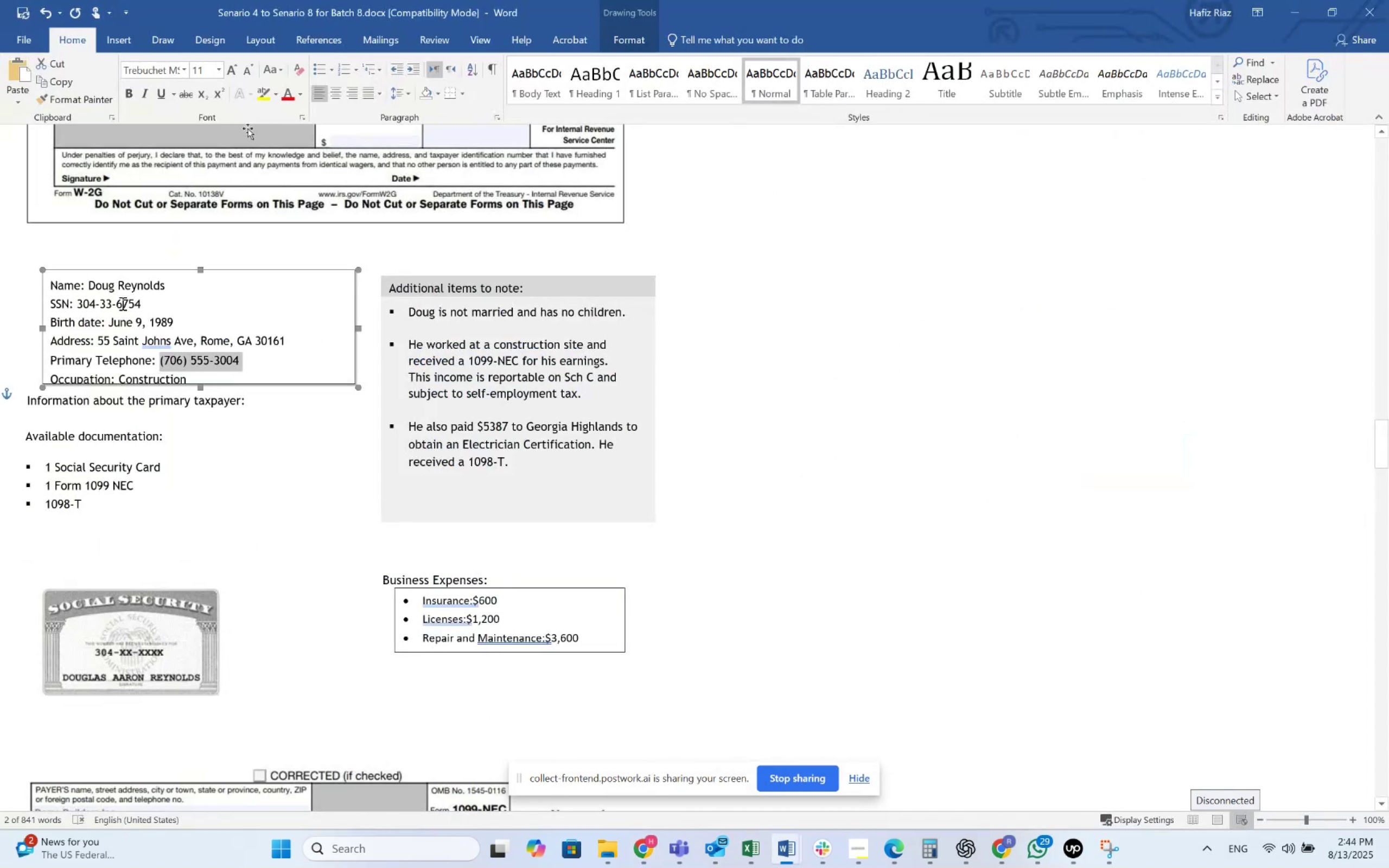 
left_click_drag(start_coordinate=[143, 302], to_coordinate=[84, 305])
 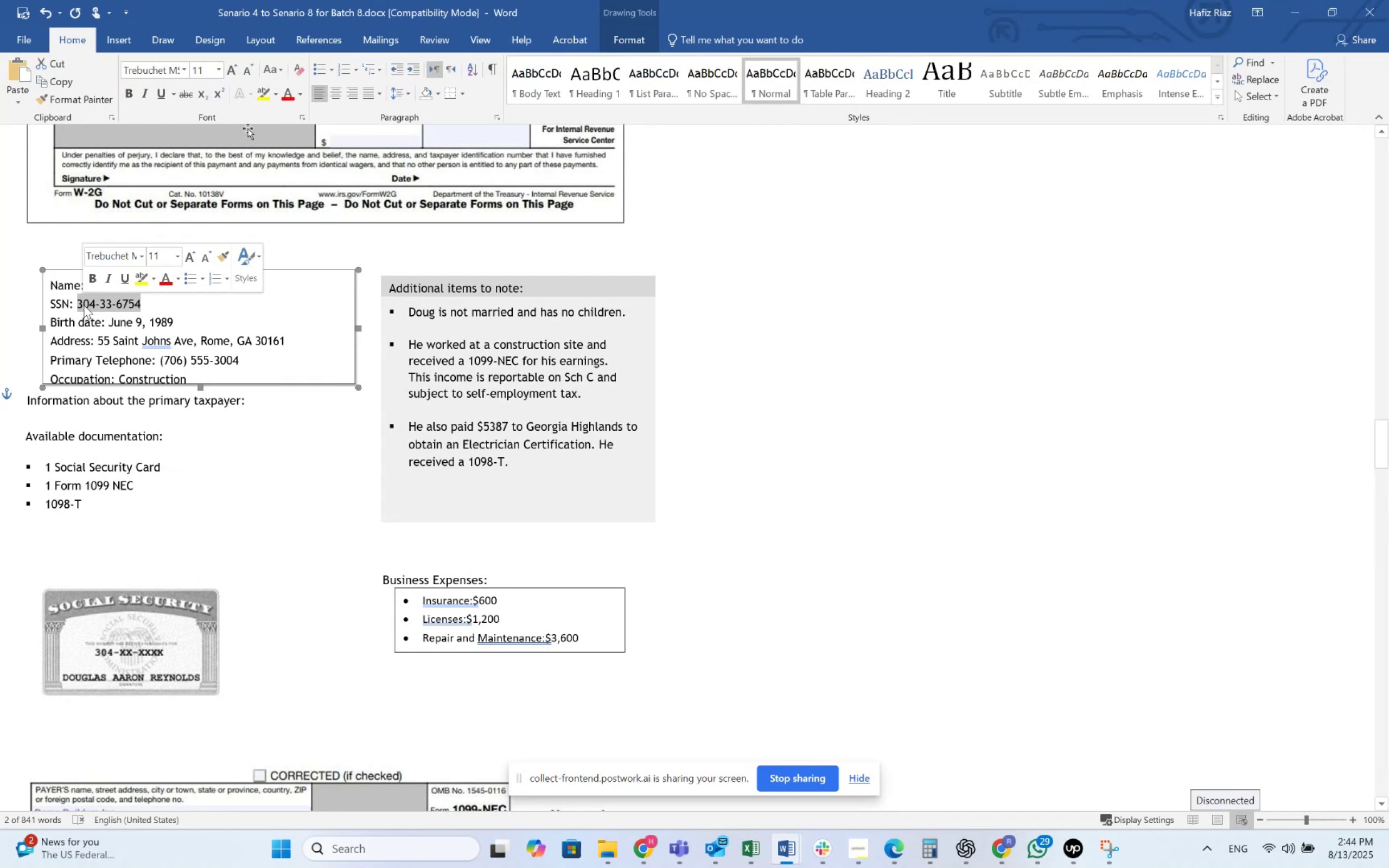 
key(Control+C)
 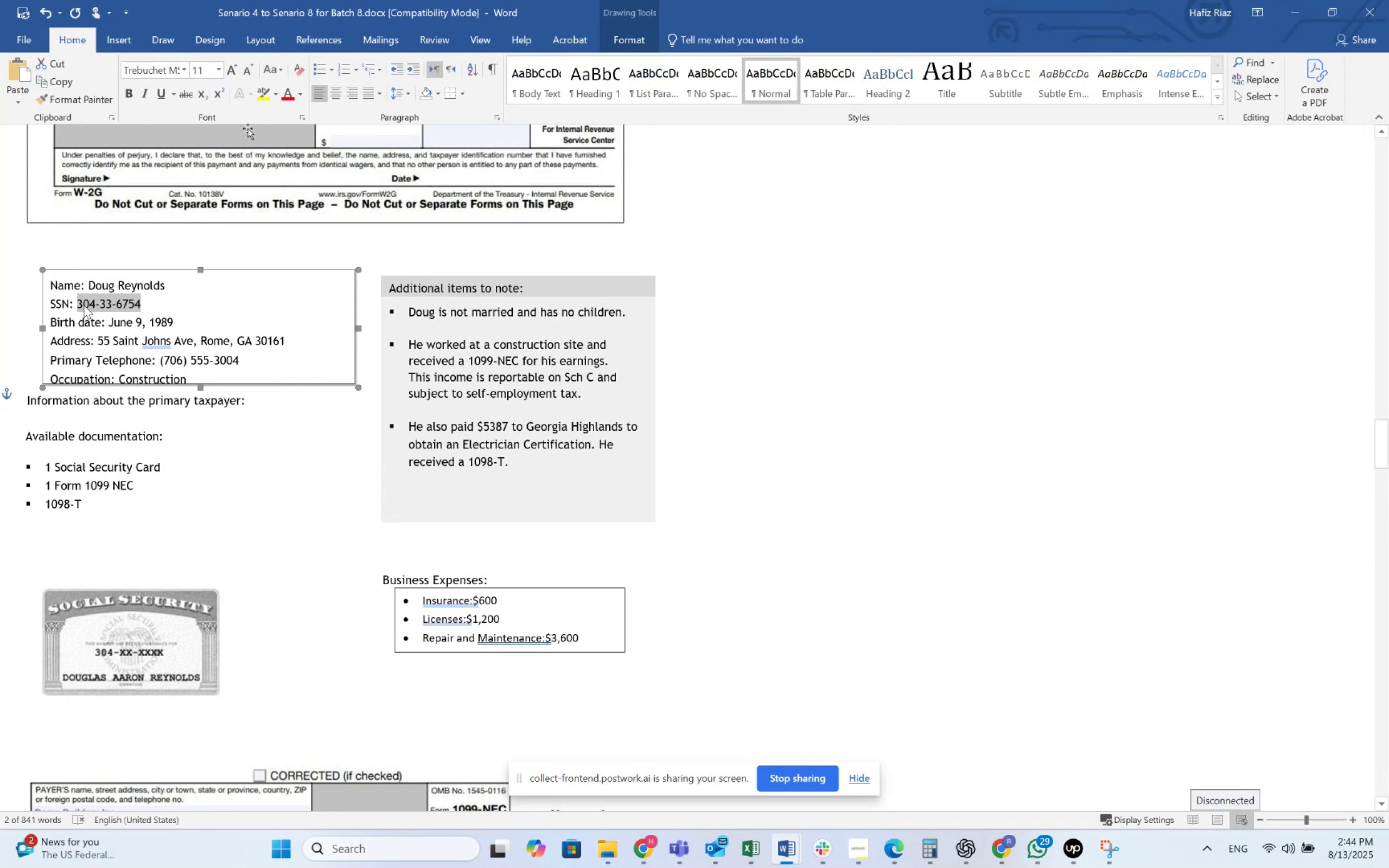 
key(Alt+AltLeft)
 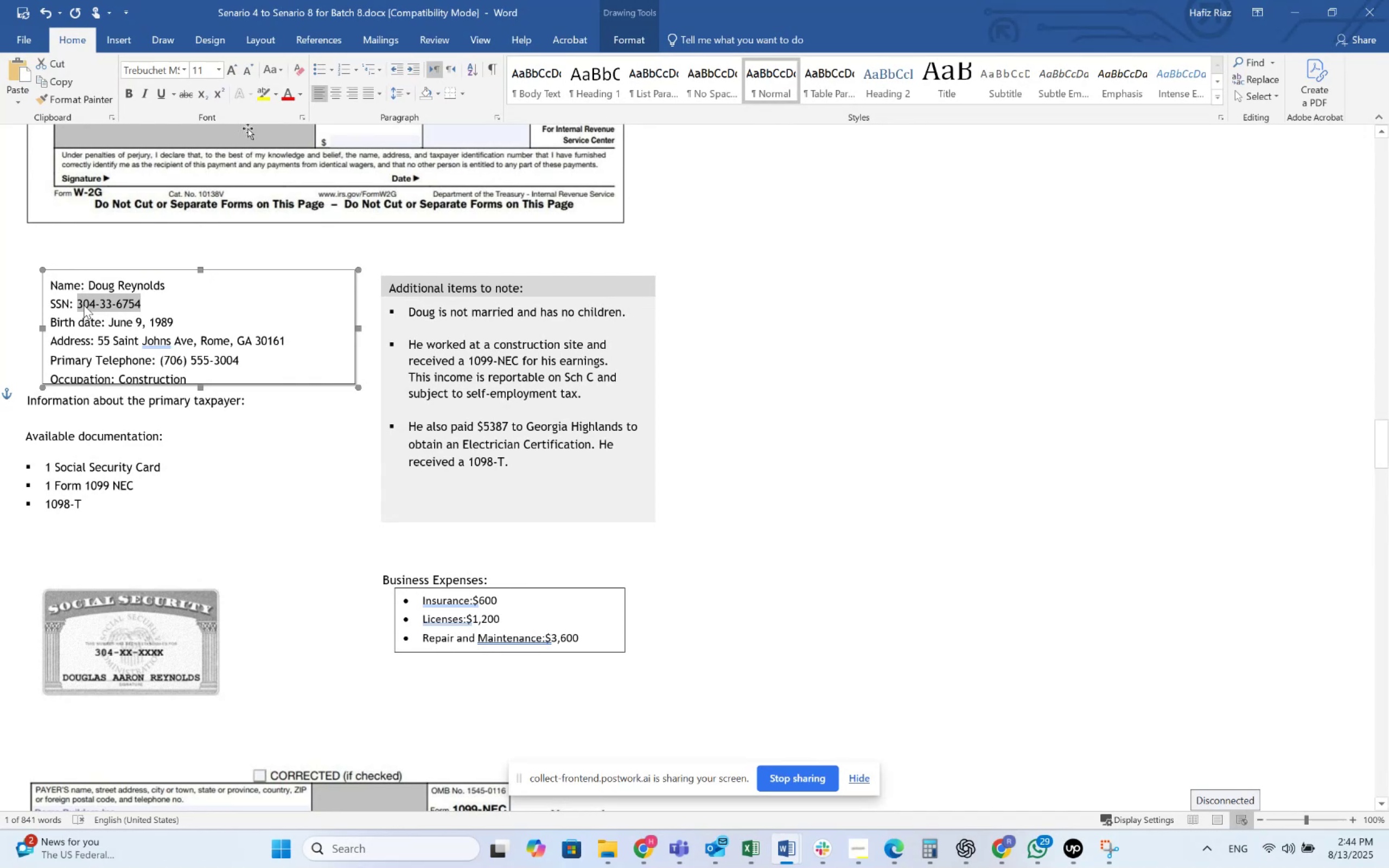 
key(Alt+Tab)
 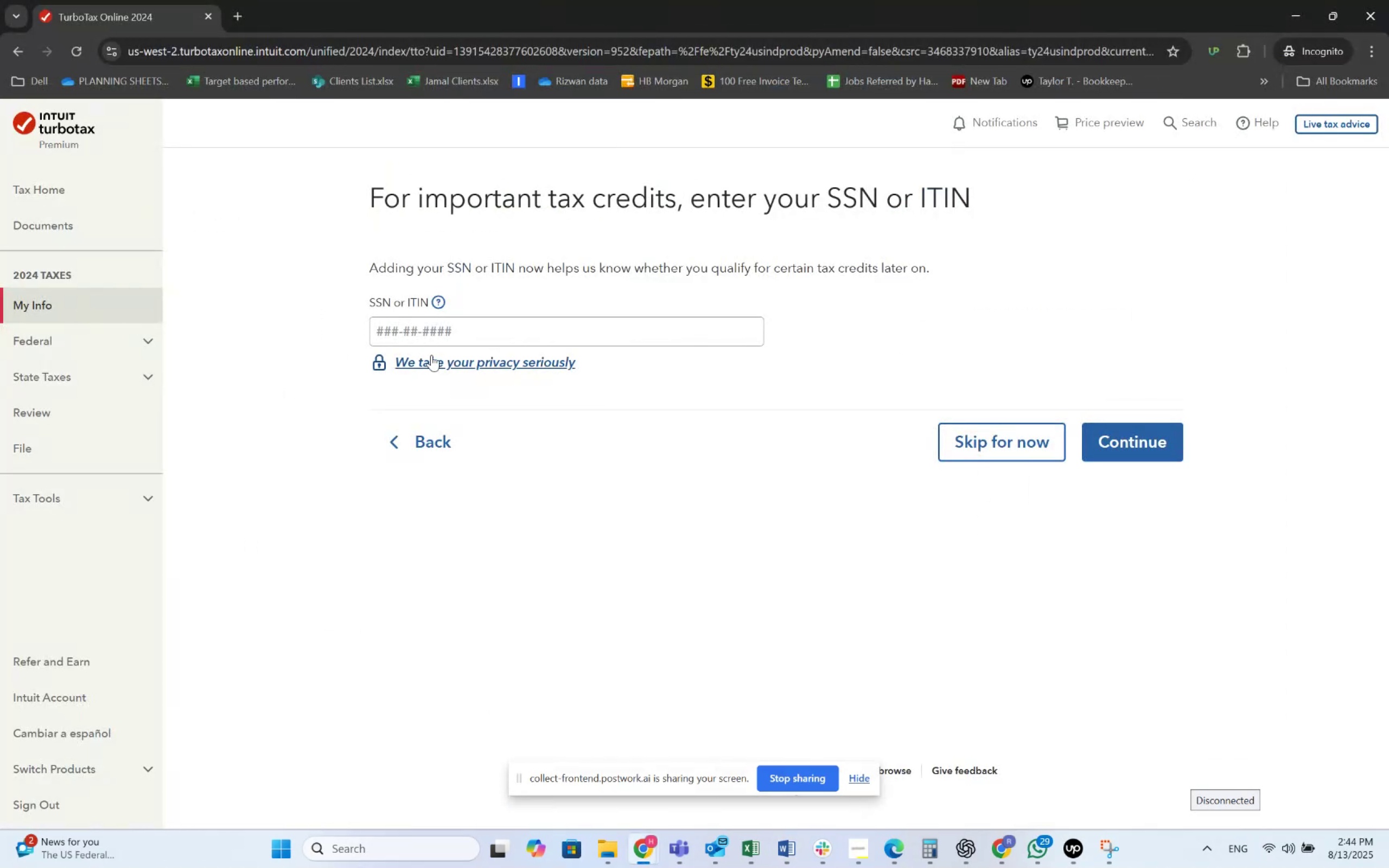 
left_click([445, 337])
 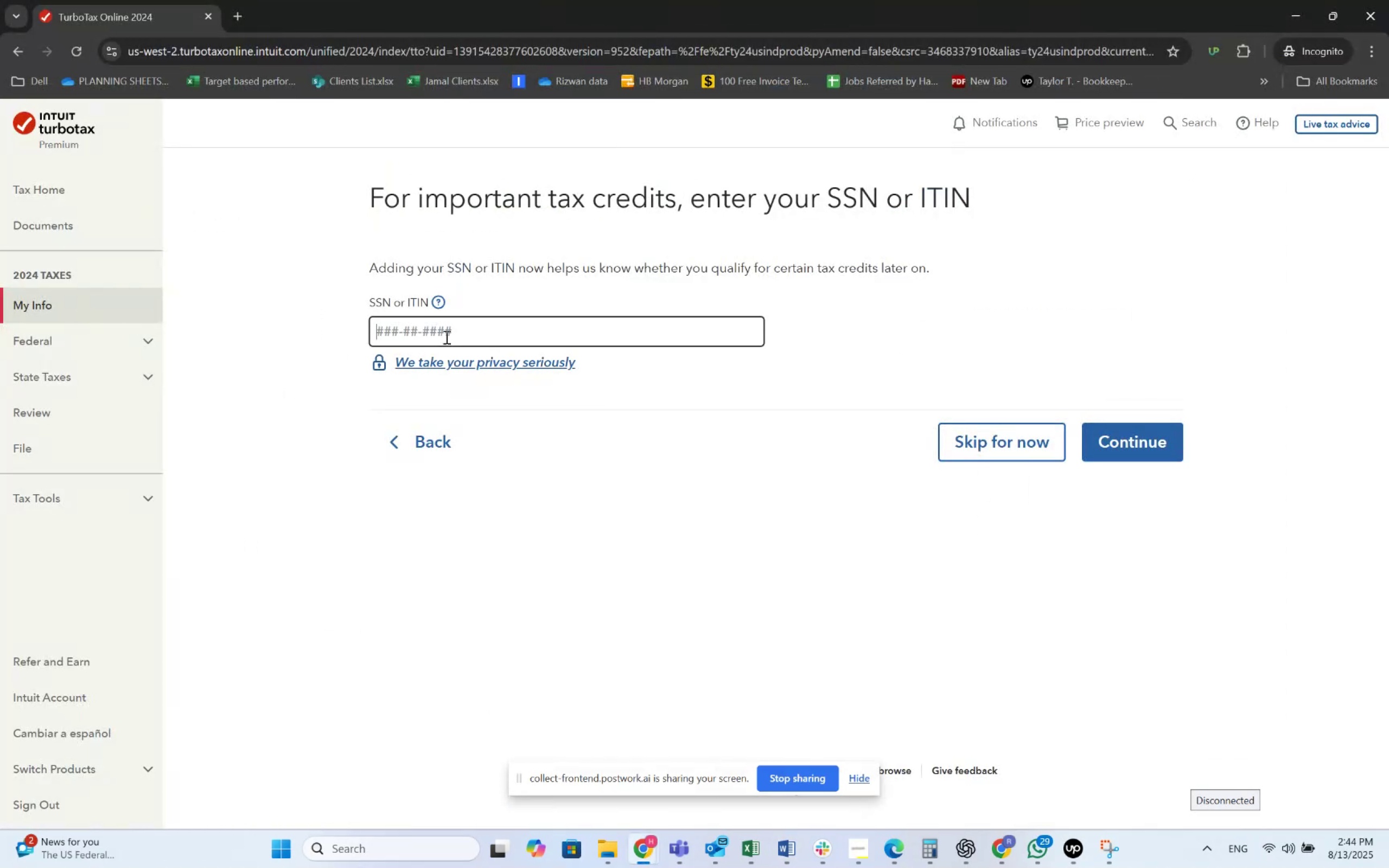 
key(Control+V)
 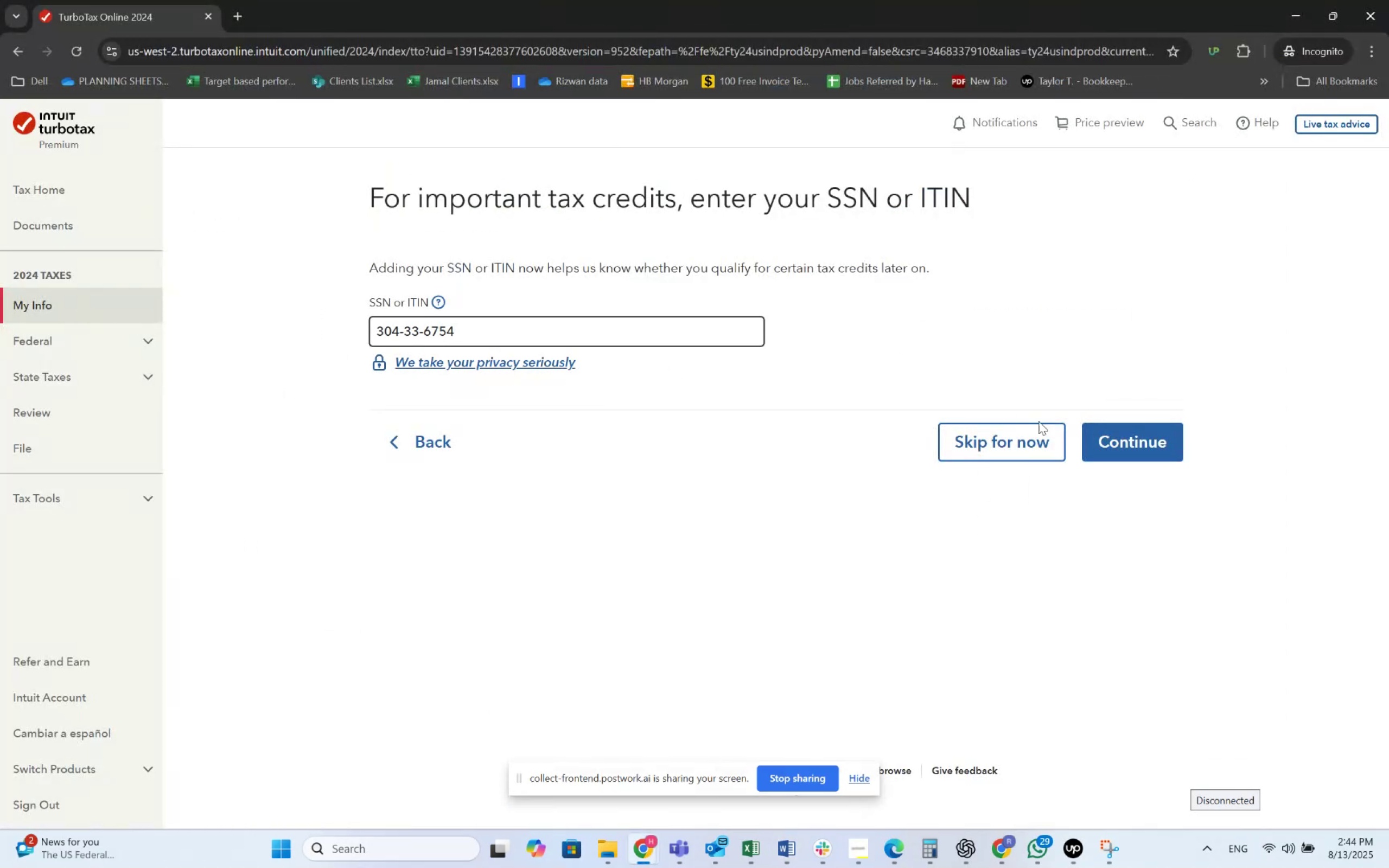 
left_click([1107, 433])
 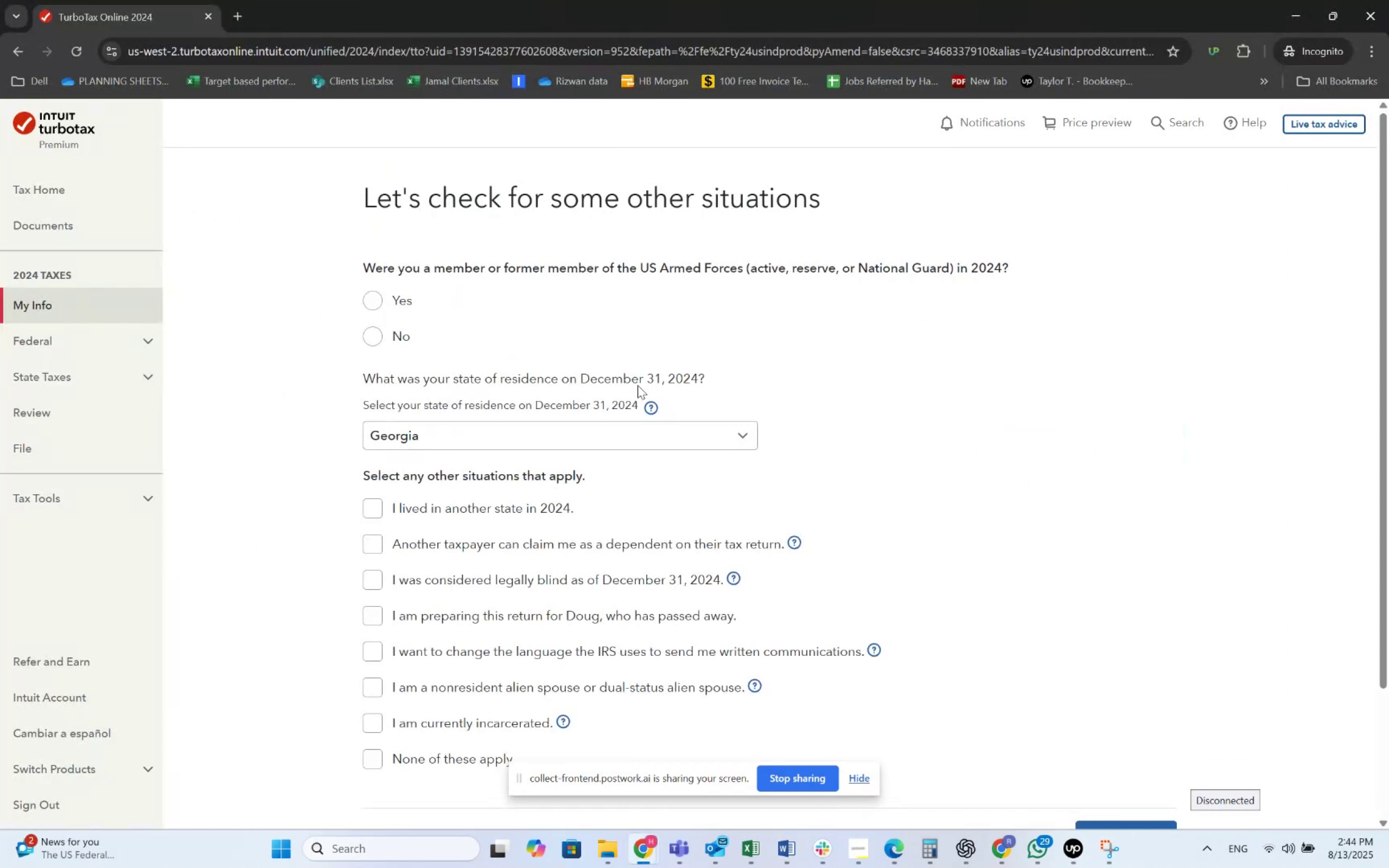 
left_click([390, 331])
 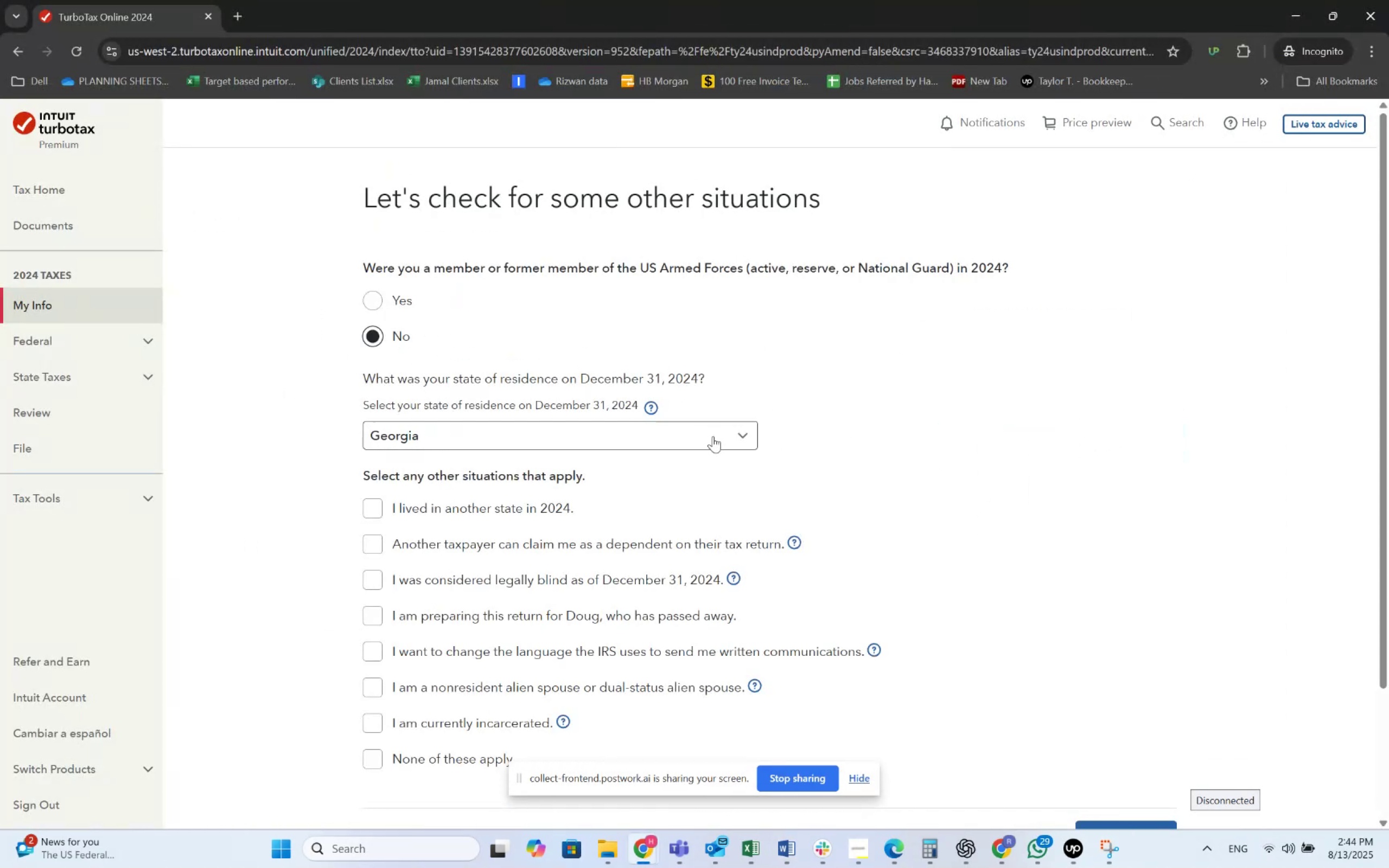 
scroll: coordinate [798, 470], scroll_direction: down, amount: 2.0
 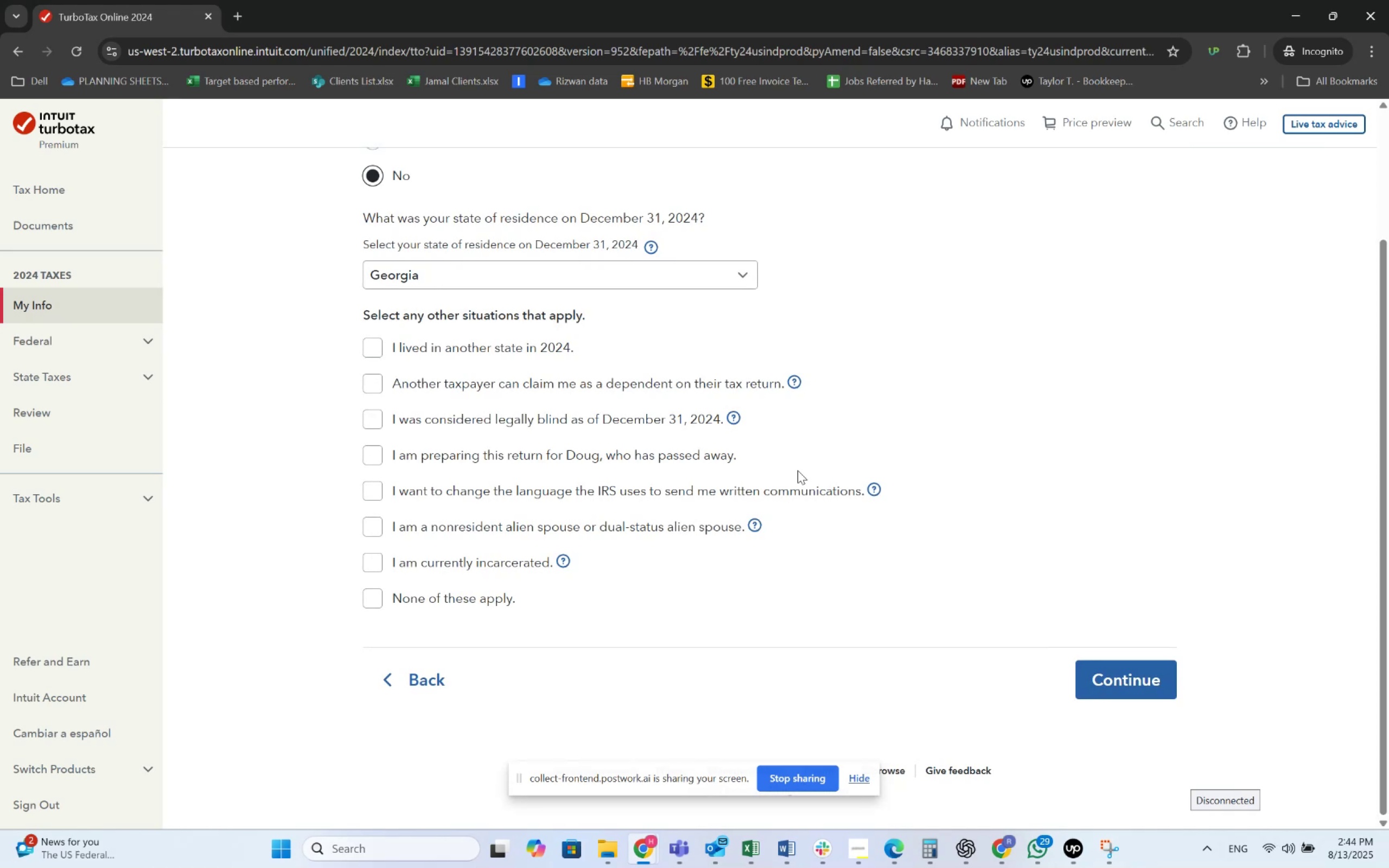 
wait(6.79)
 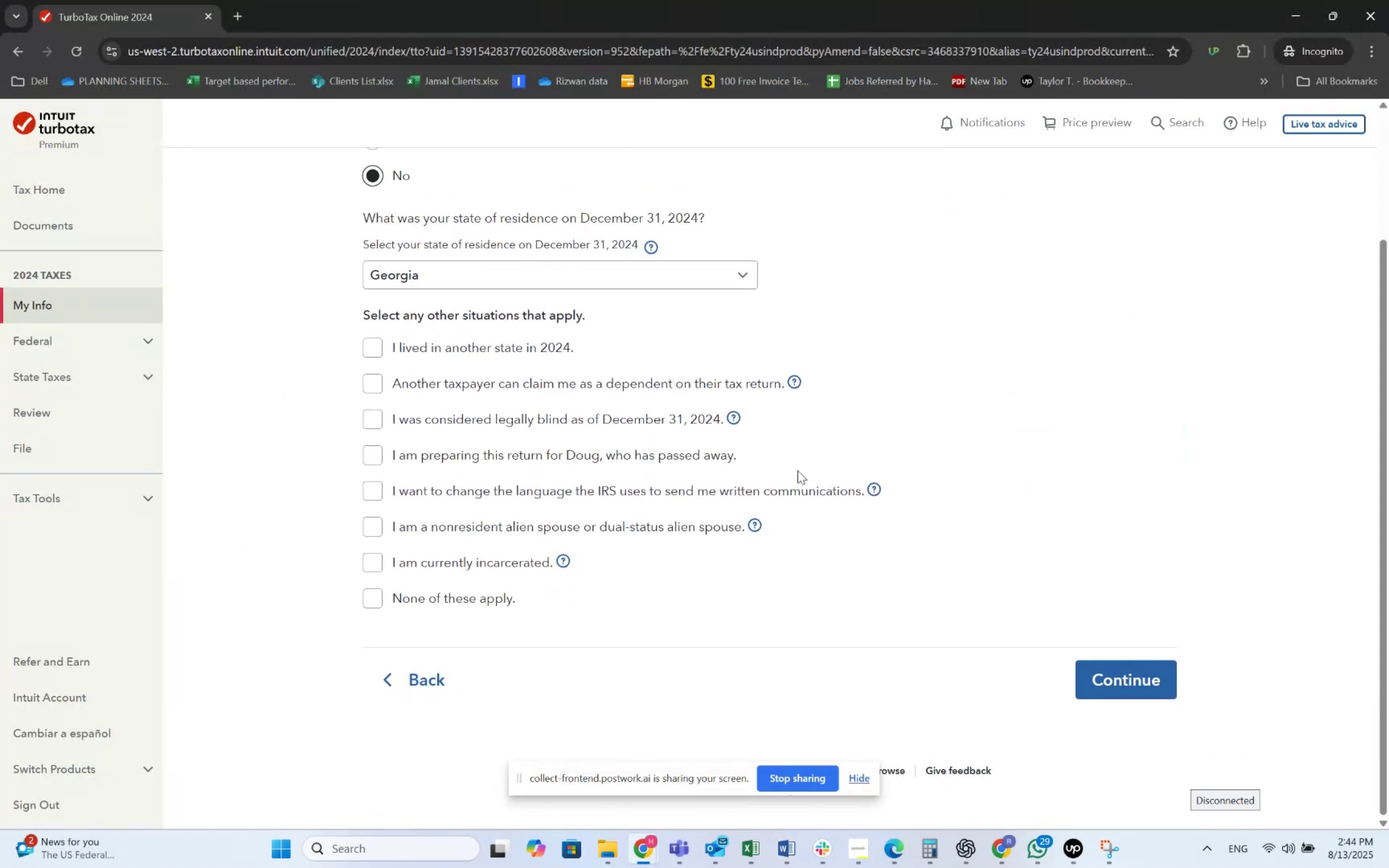 
left_click([409, 592])
 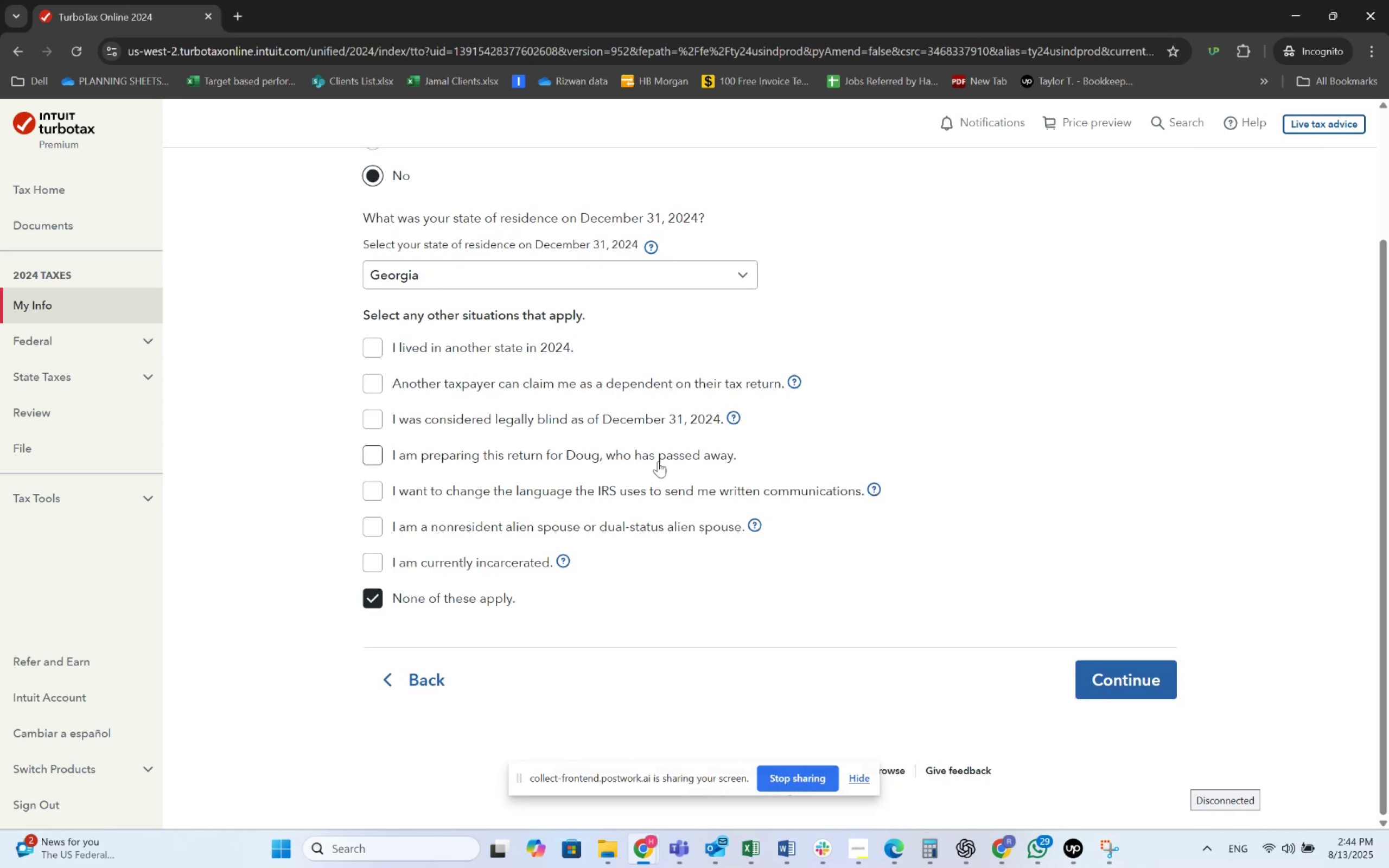 
key(Alt+AltLeft)
 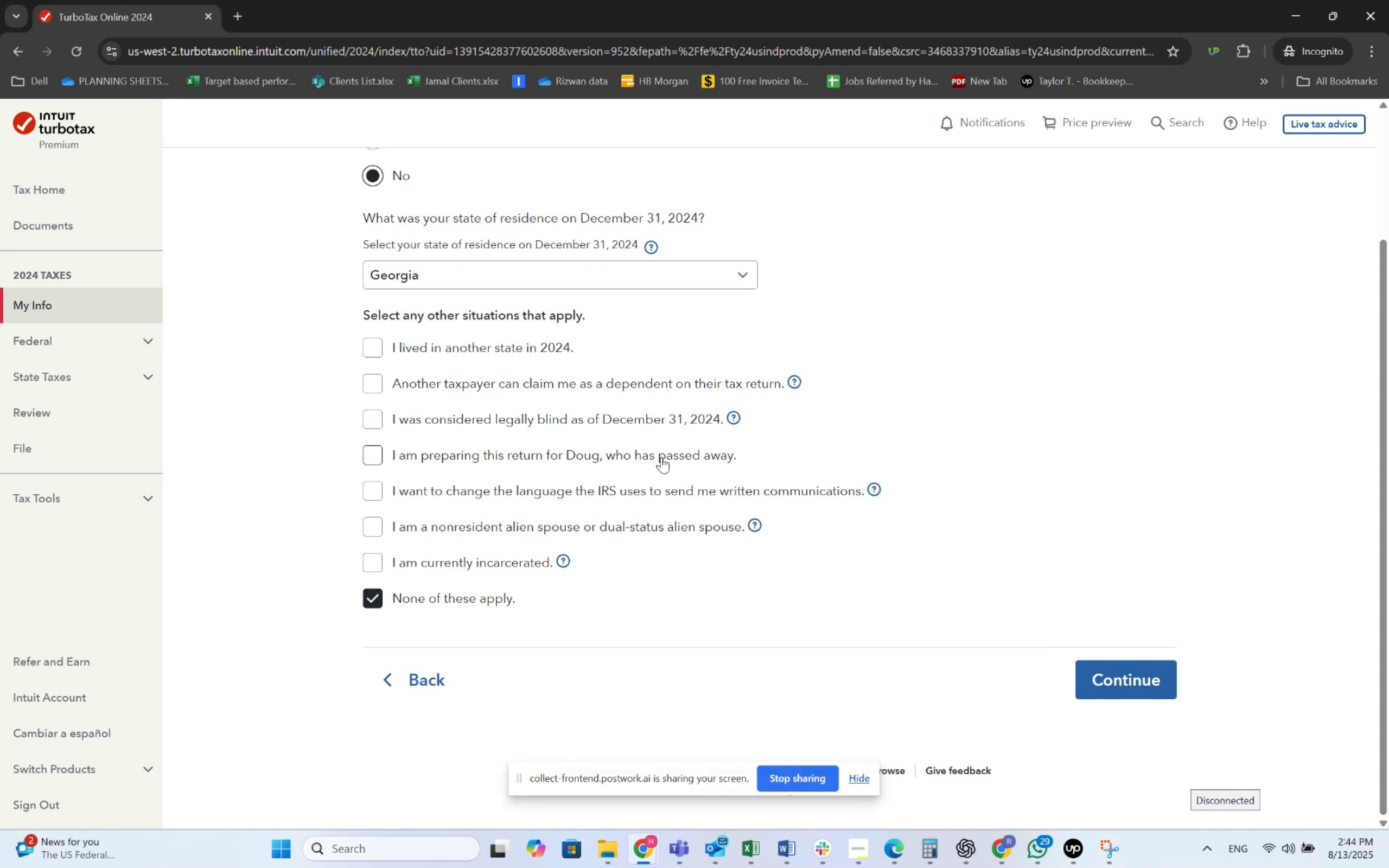 
key(Alt+Tab)
 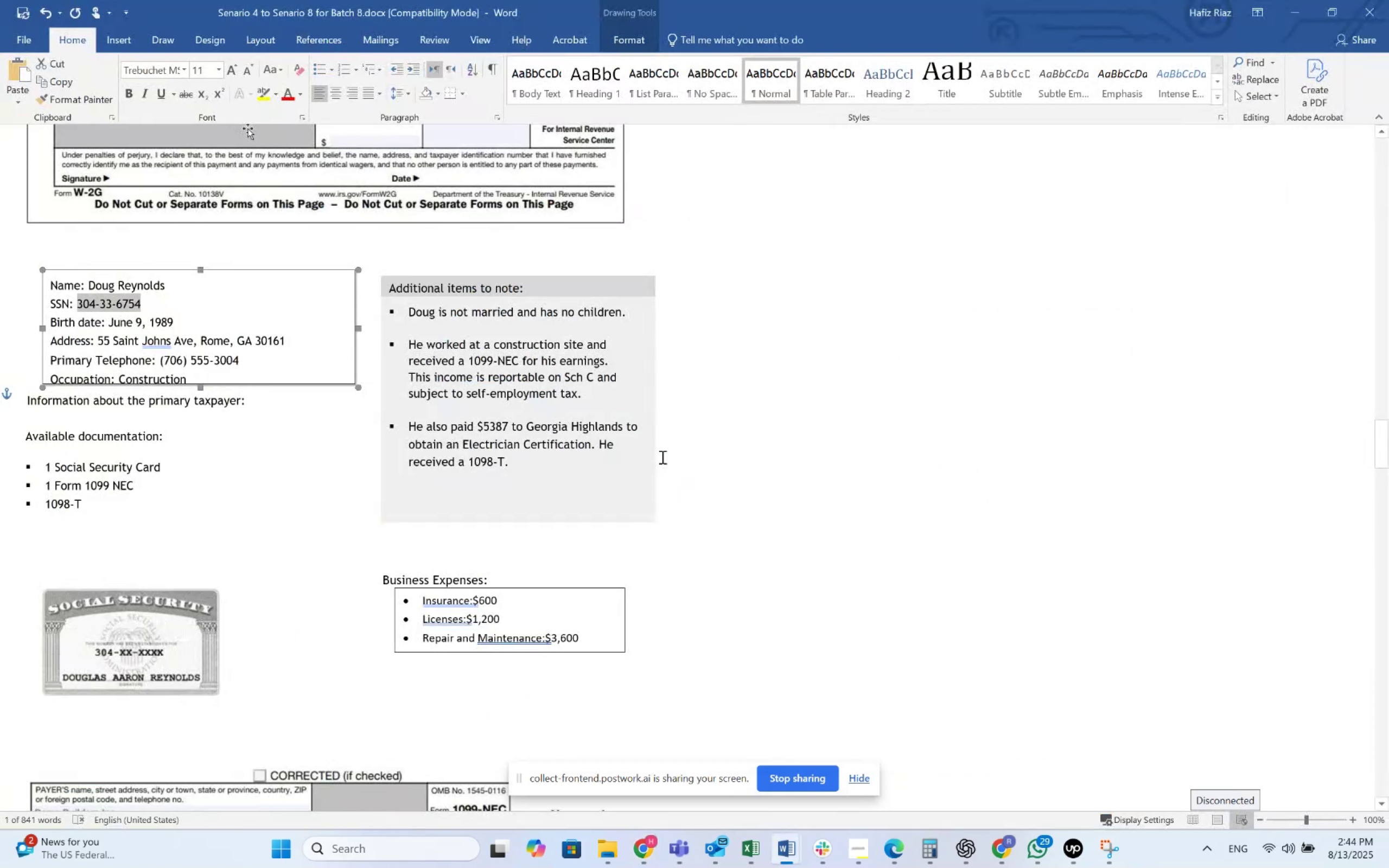 
key(Alt+AltLeft)
 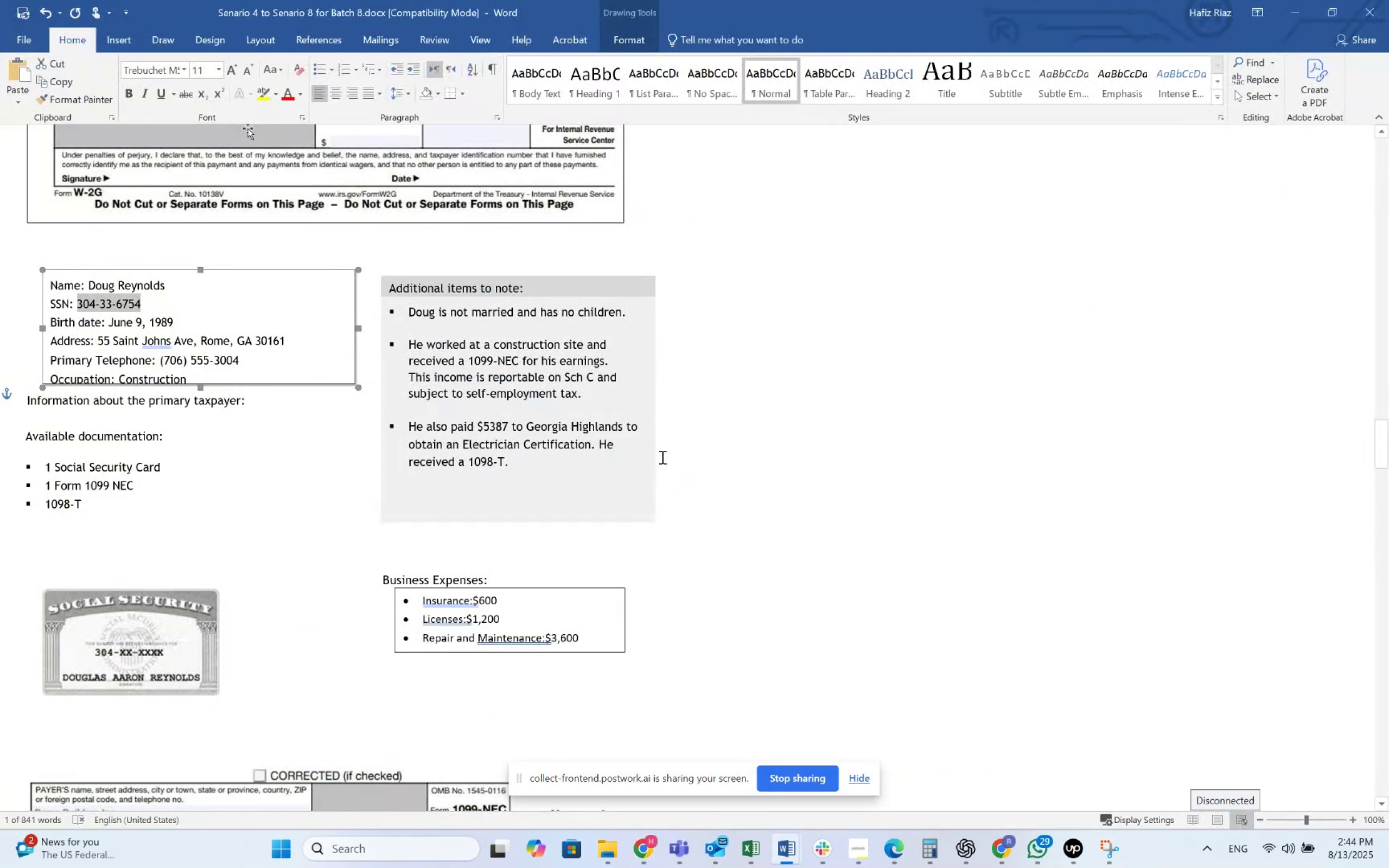 
key(Alt+Tab)
 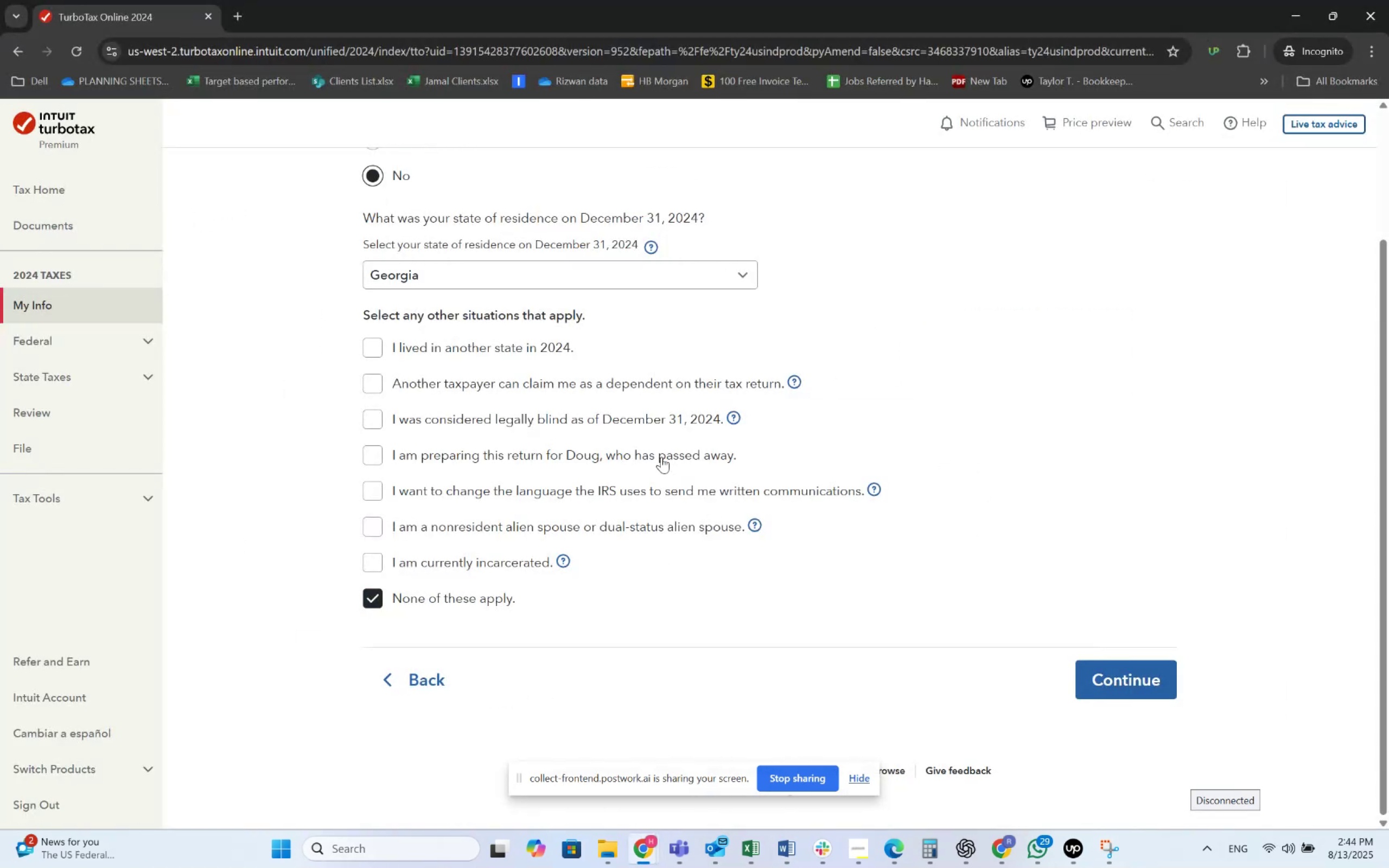 
scroll: coordinate [666, 457], scroll_direction: up, amount: 5.0
 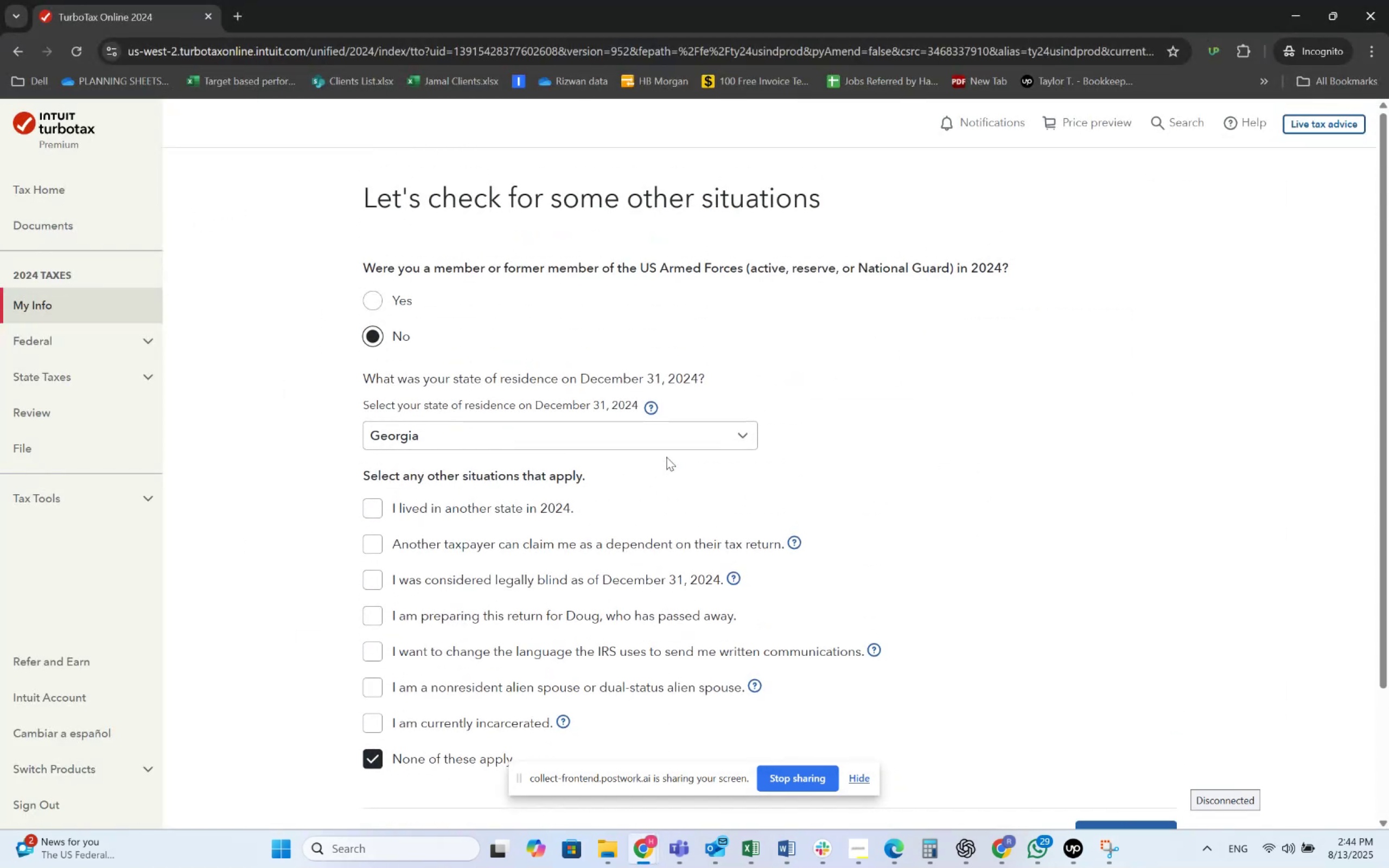 
scroll: coordinate [666, 457], scroll_direction: down, amount: 2.0
 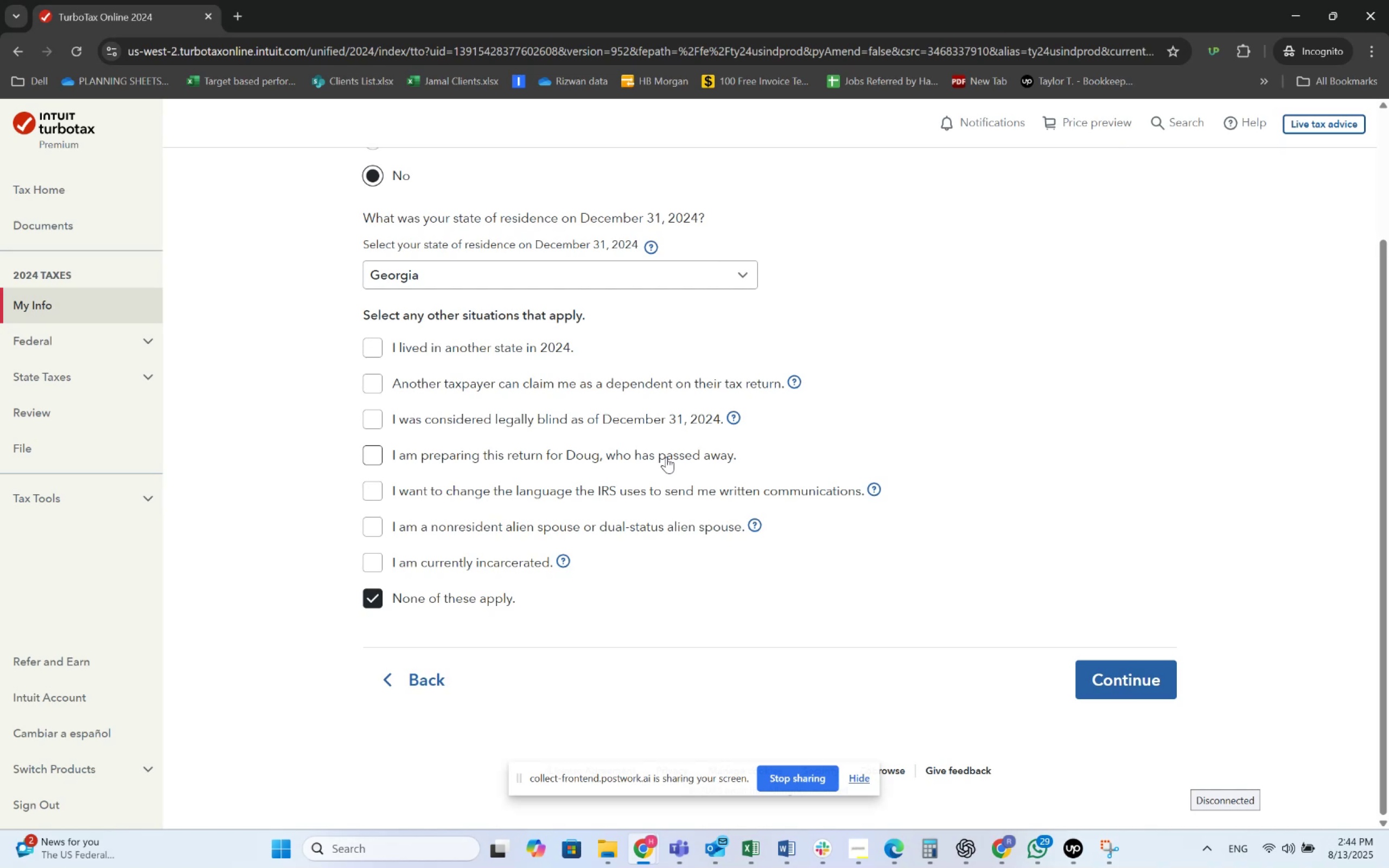 
wait(19.99)
 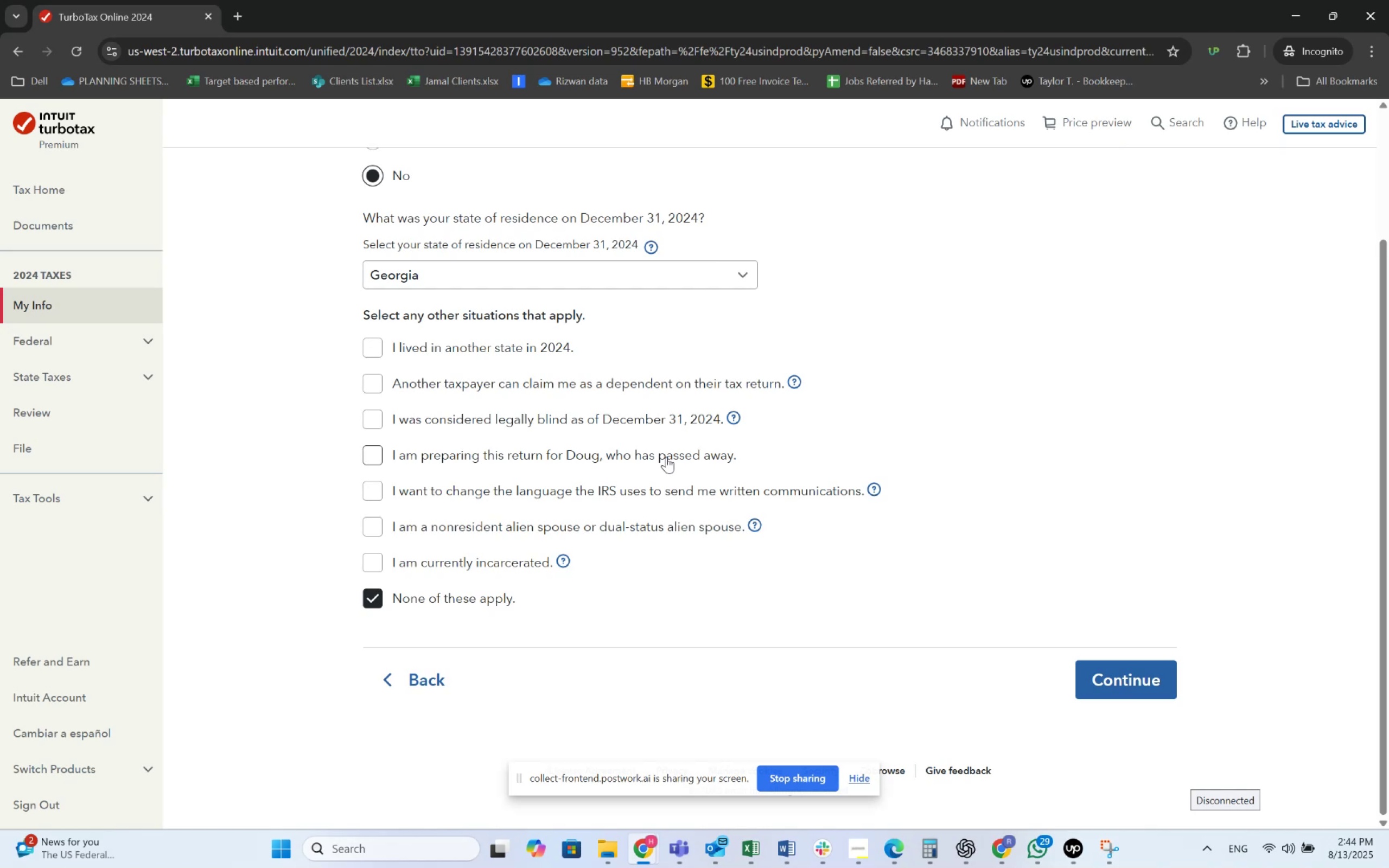 
scroll: coordinate [467, 524], scroll_direction: up, amount: 4.0
 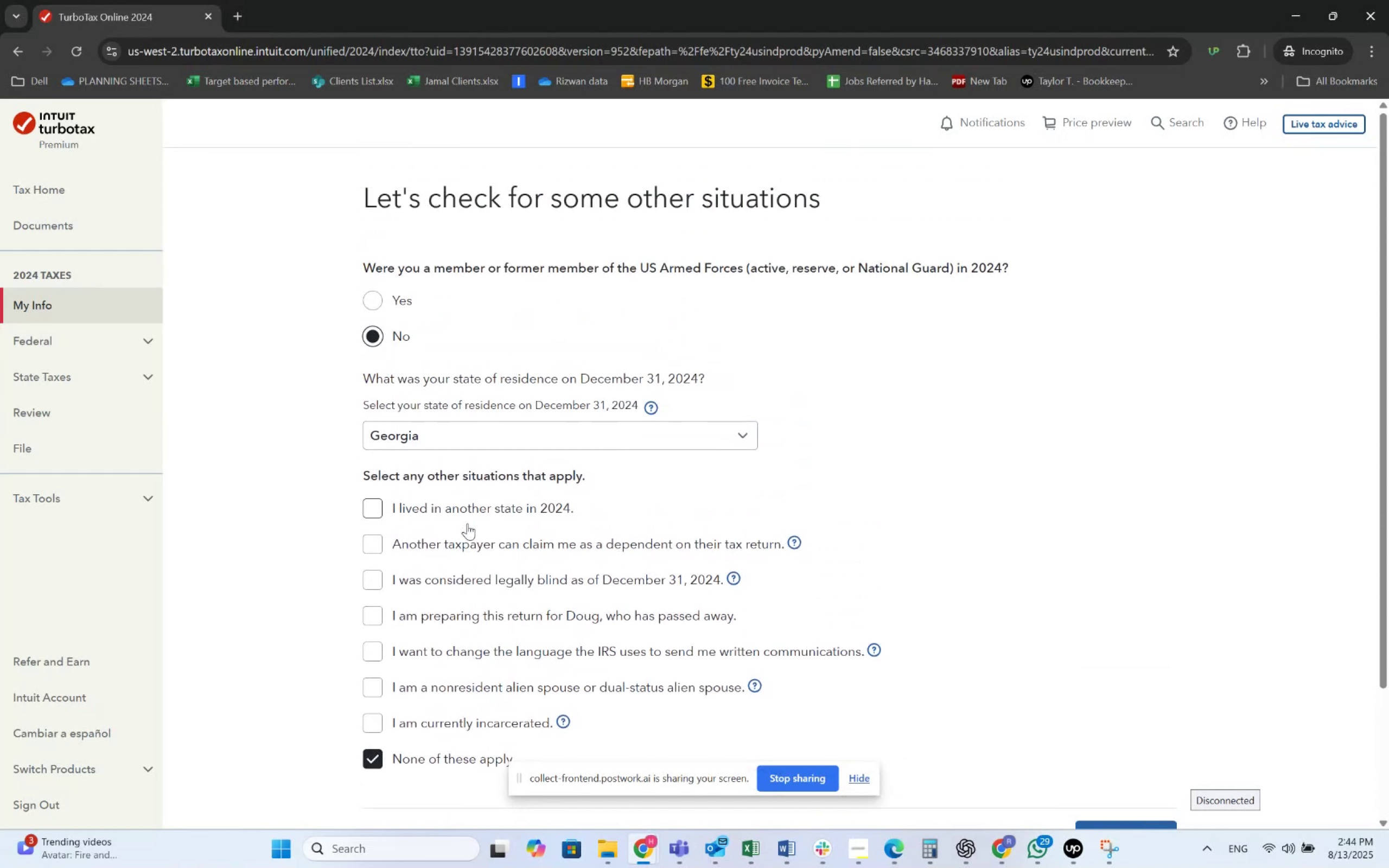 
scroll: coordinate [467, 524], scroll_direction: down, amount: 5.0
 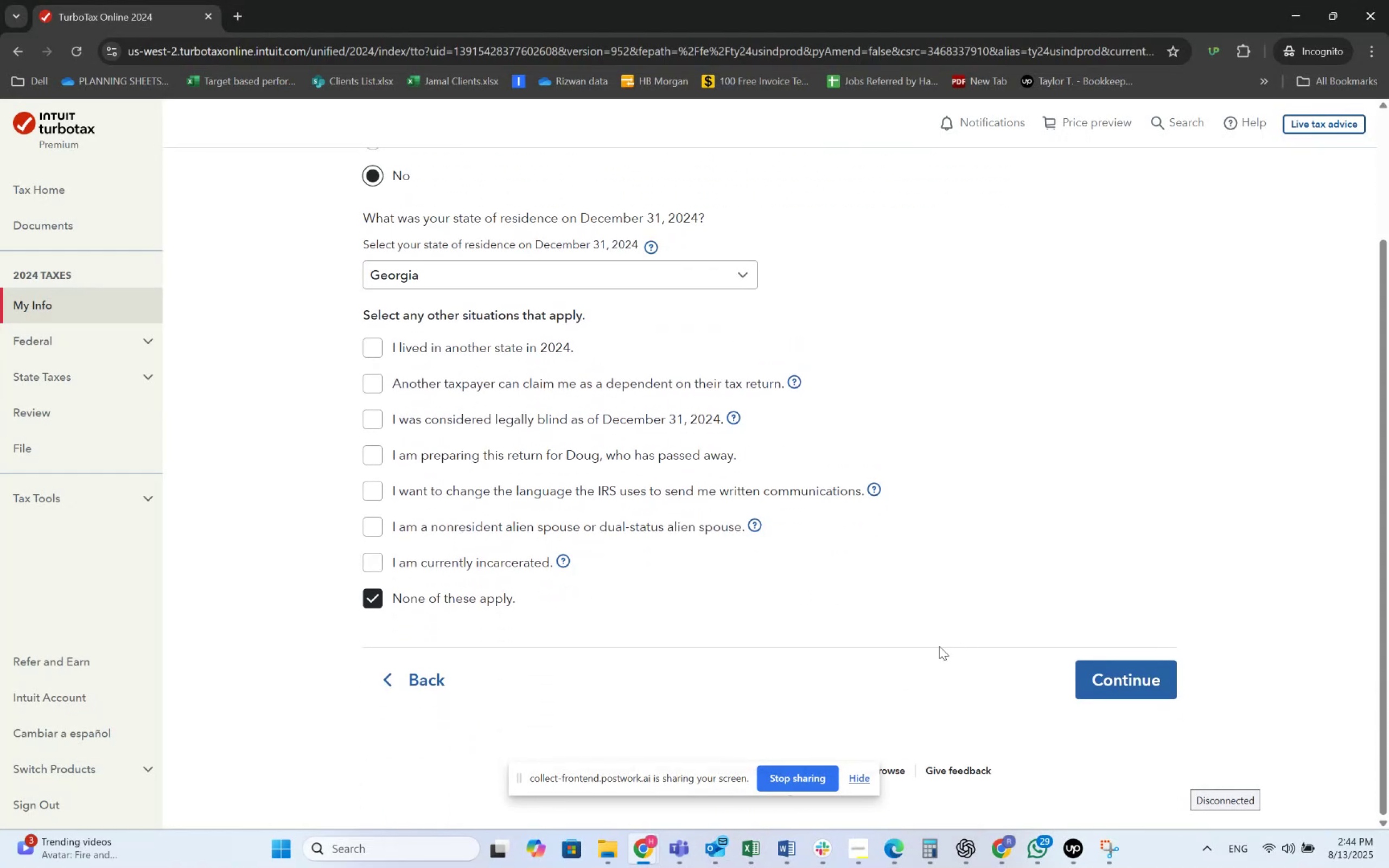 
scroll: coordinate [602, 506], scroll_direction: up, amount: 2.0
 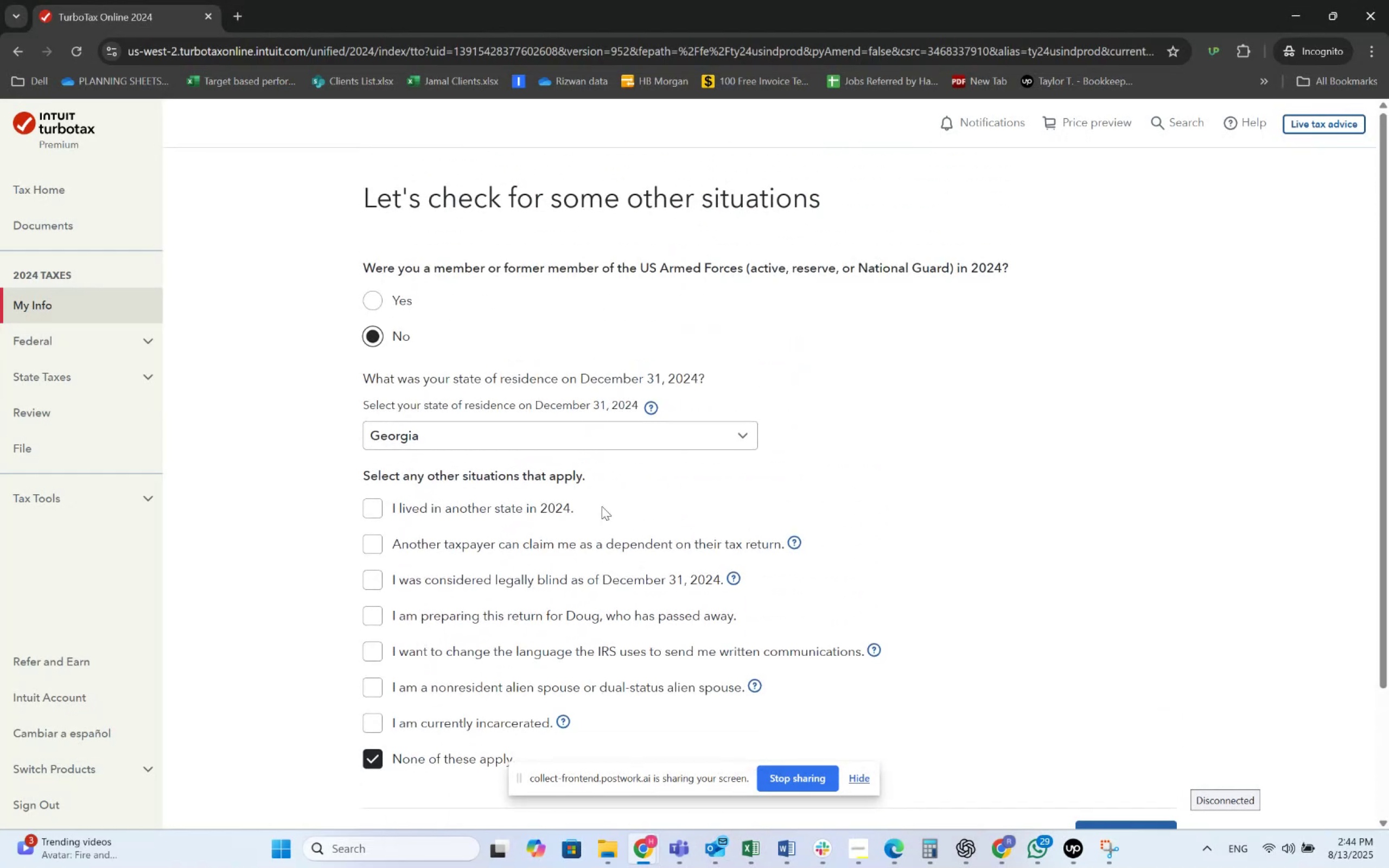 
scroll: coordinate [602, 506], scroll_direction: down, amount: 3.0
 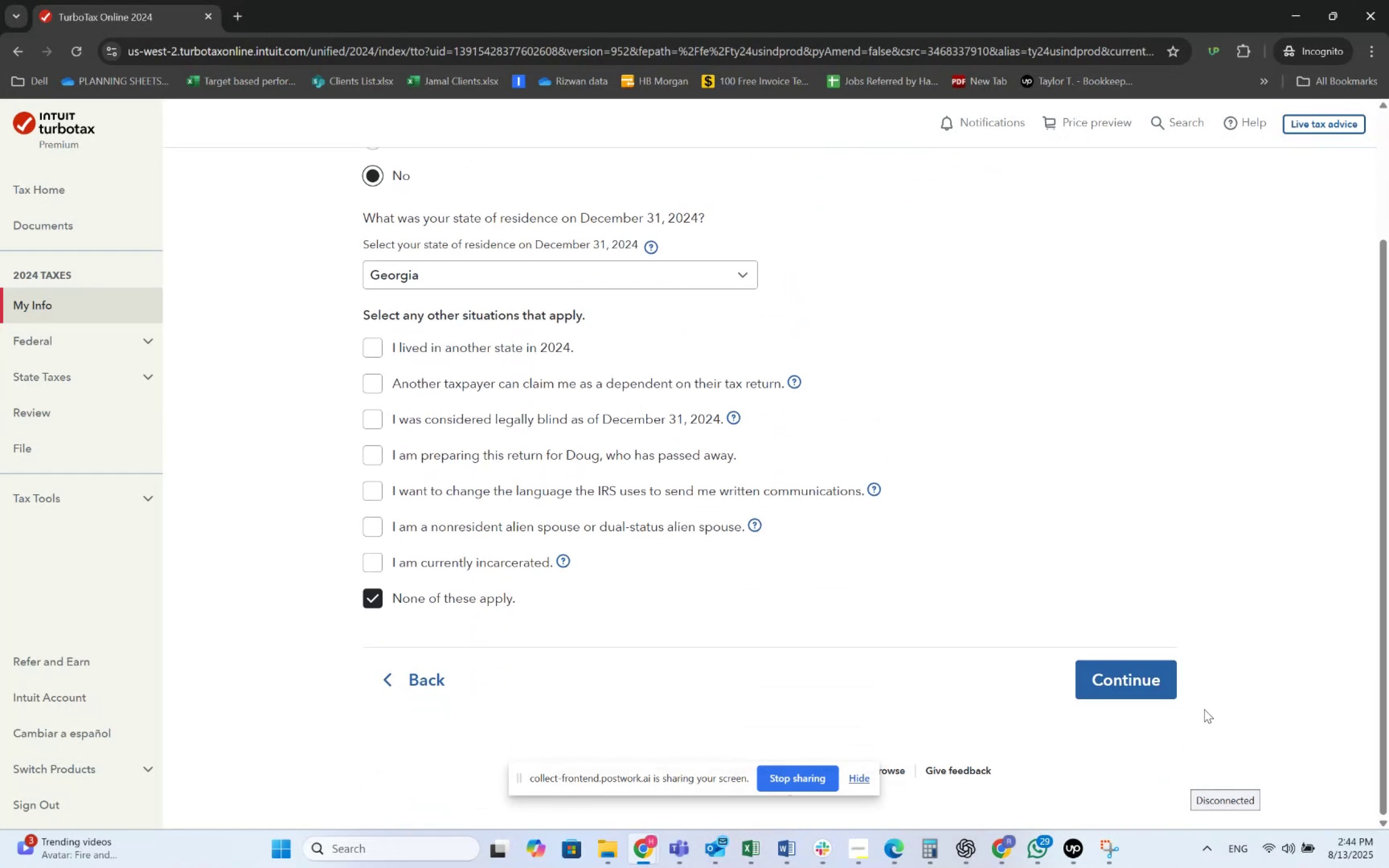 
left_click([1162, 683])
 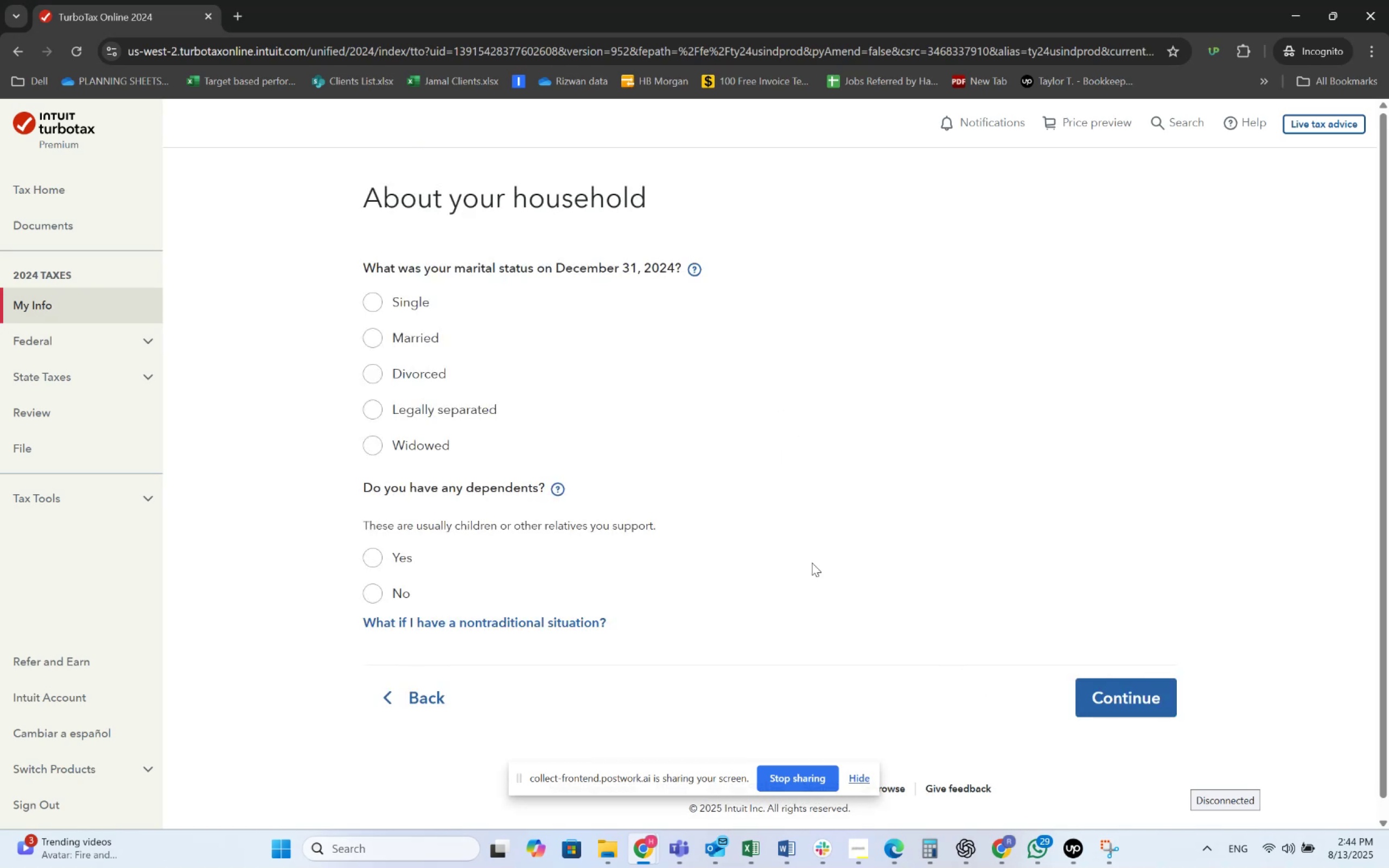 
wait(5.14)
 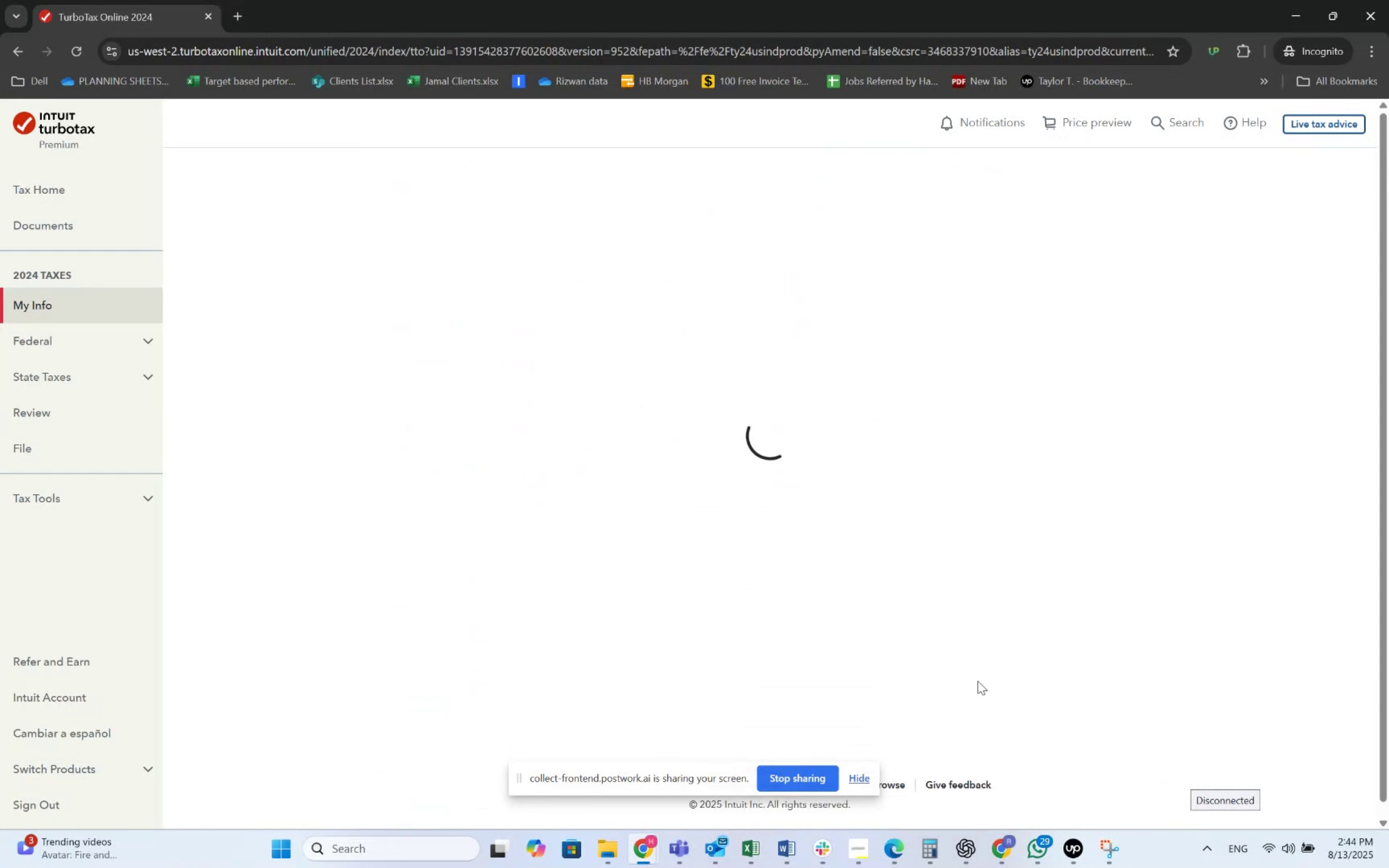 
key(Alt+AltLeft)
 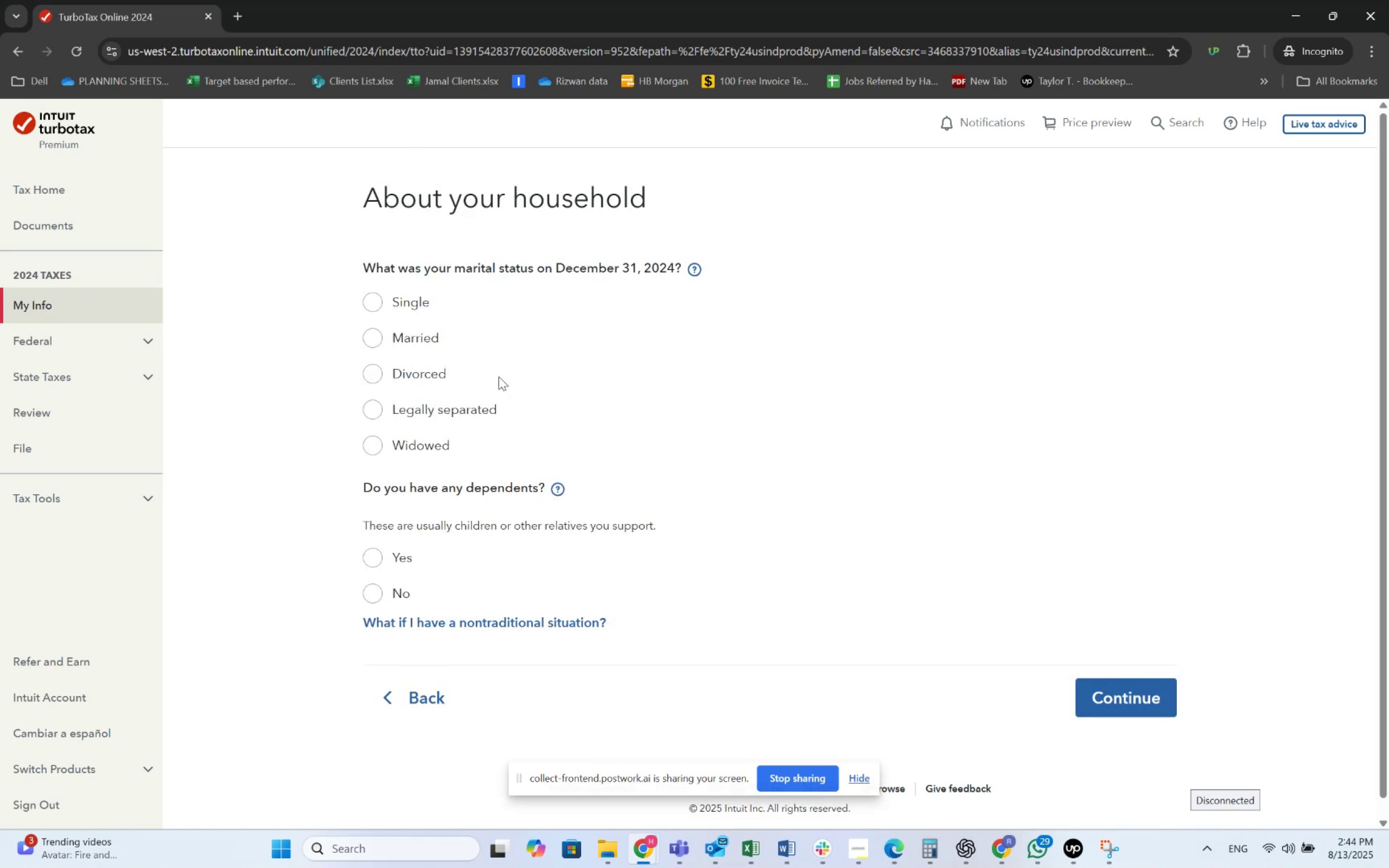 
key(Alt+Tab)
 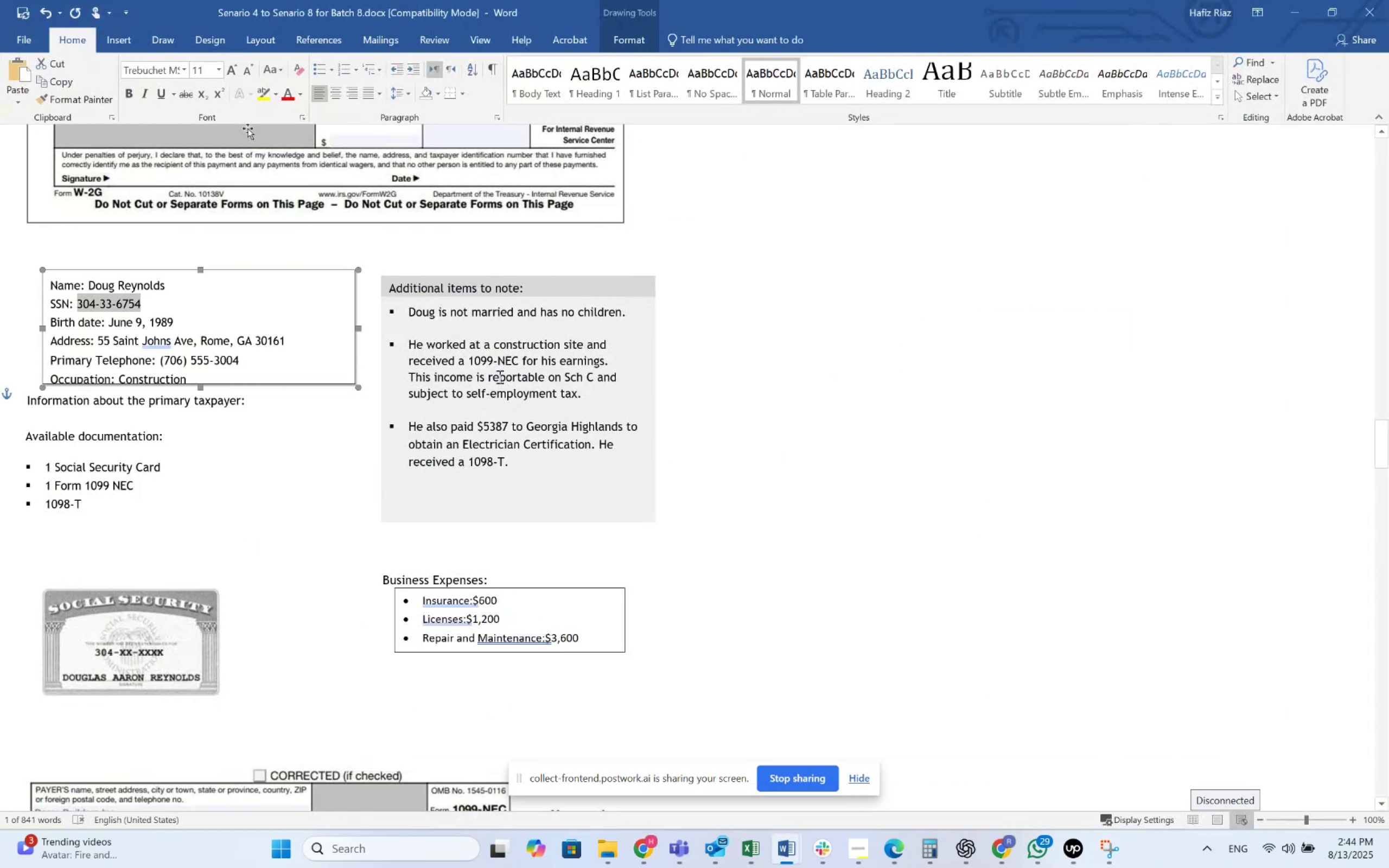 
key(Alt+AltLeft)
 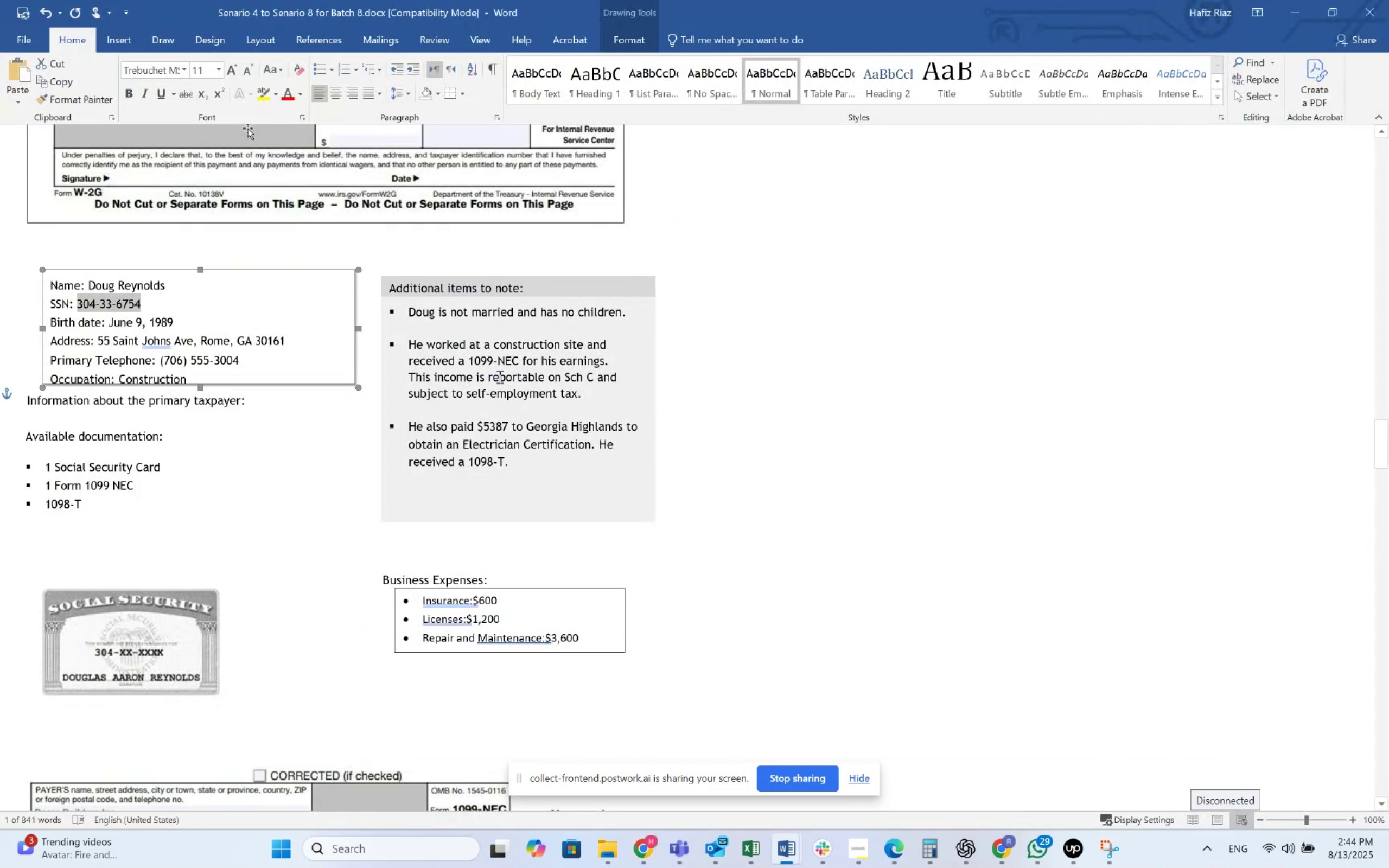 
key(Alt+Tab)
 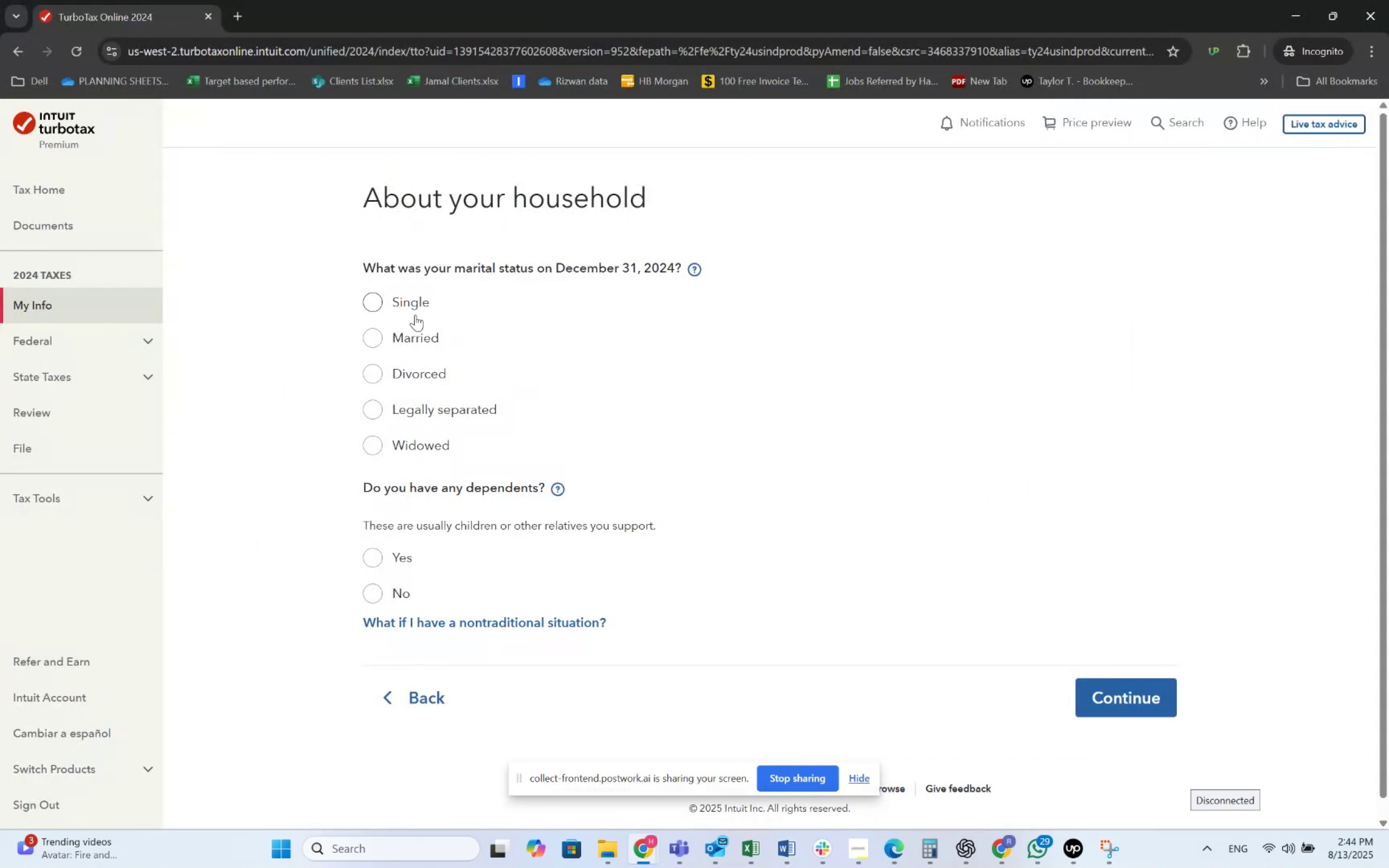 
left_click([403, 301])
 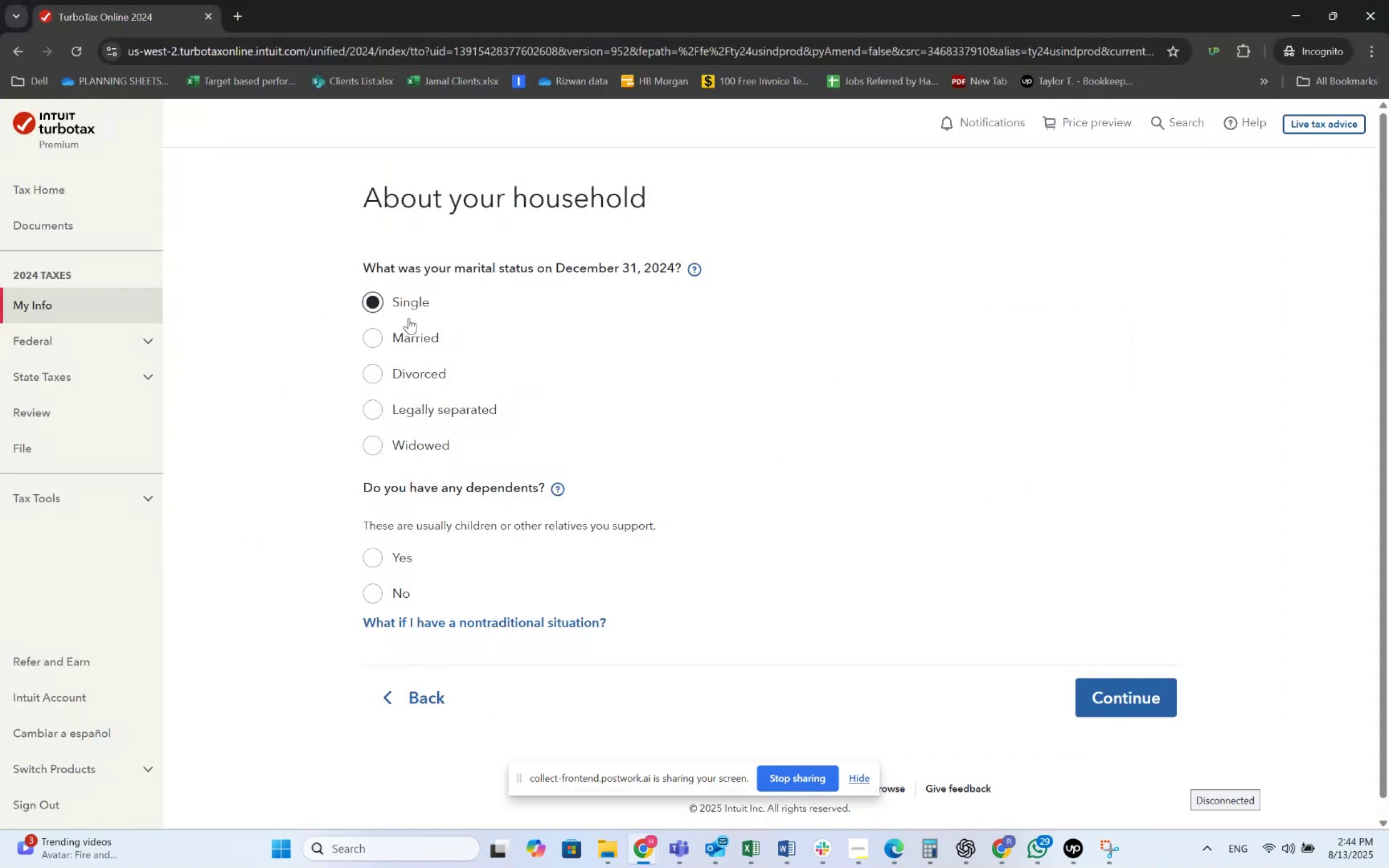 
key(Alt+AltLeft)
 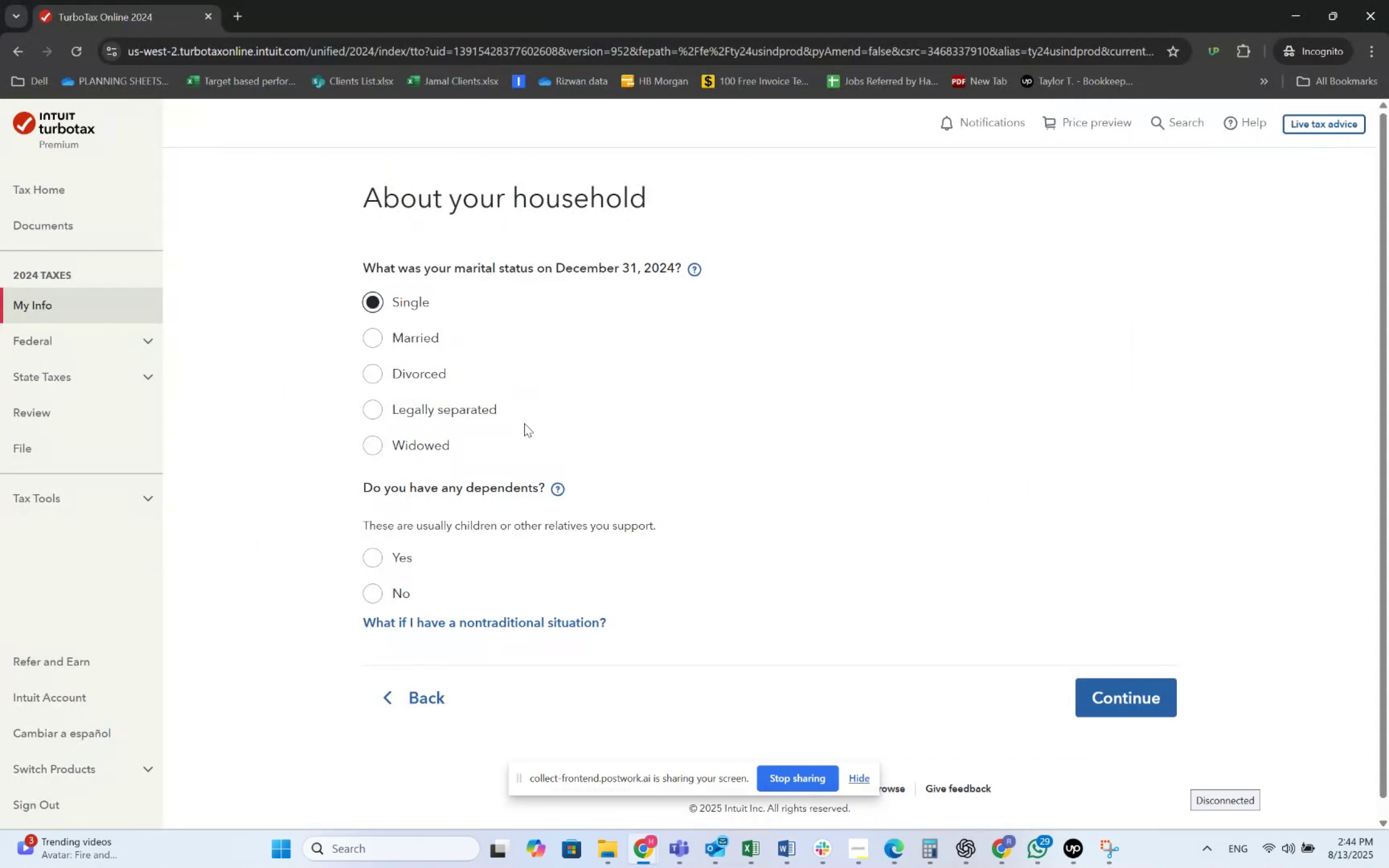 
key(Alt+Tab)
 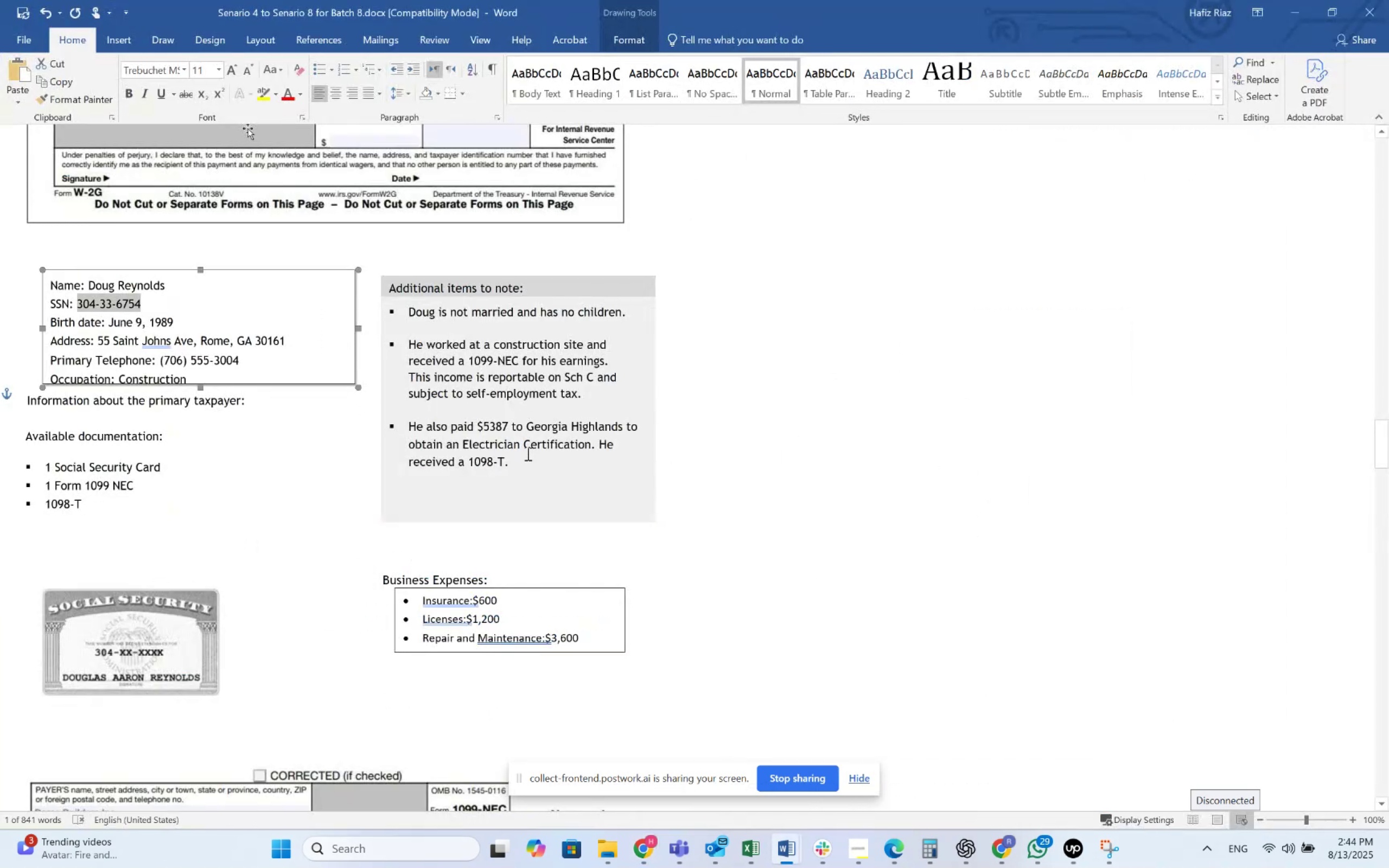 
key(Alt+AltLeft)
 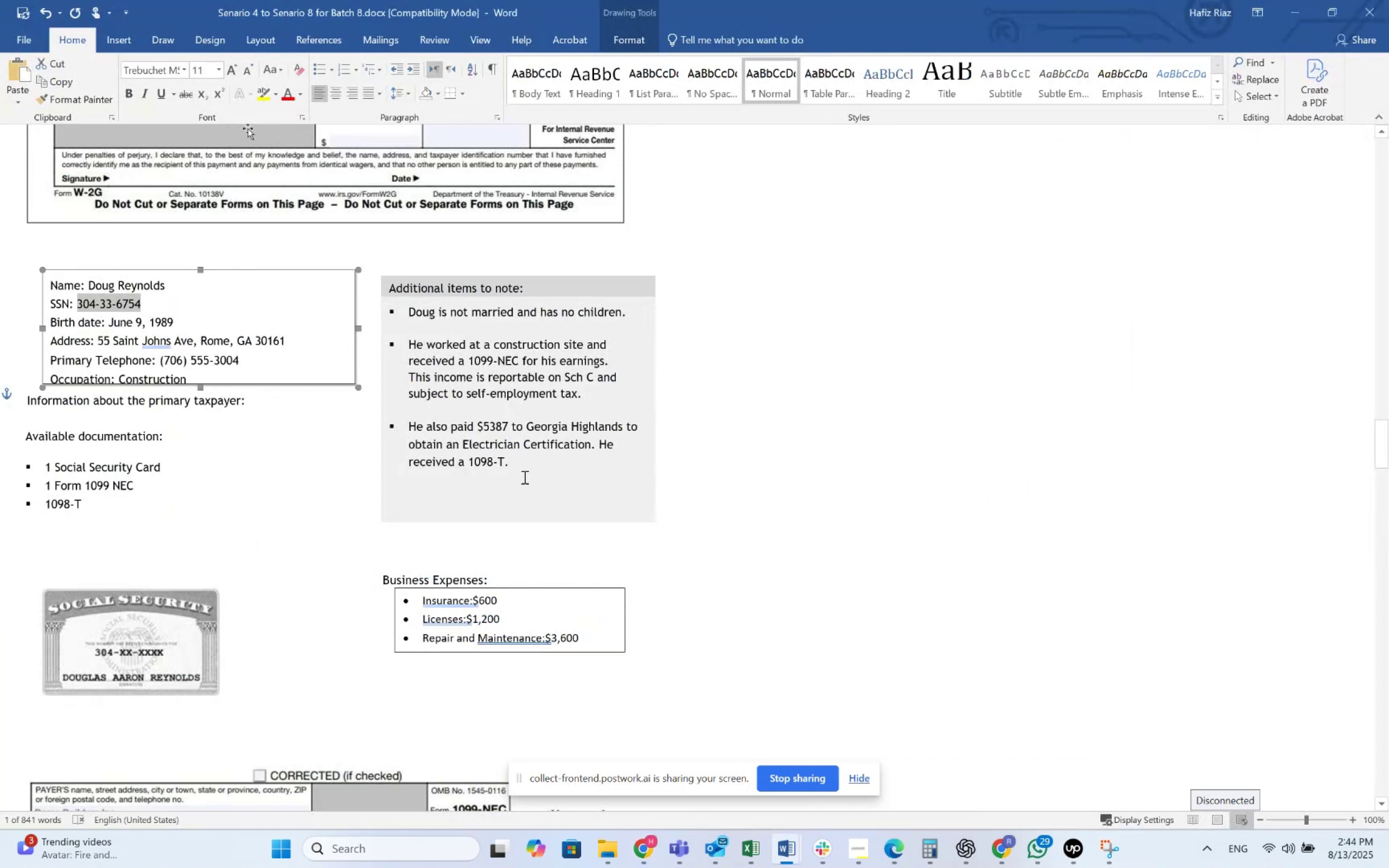 
key(Alt+Tab)
 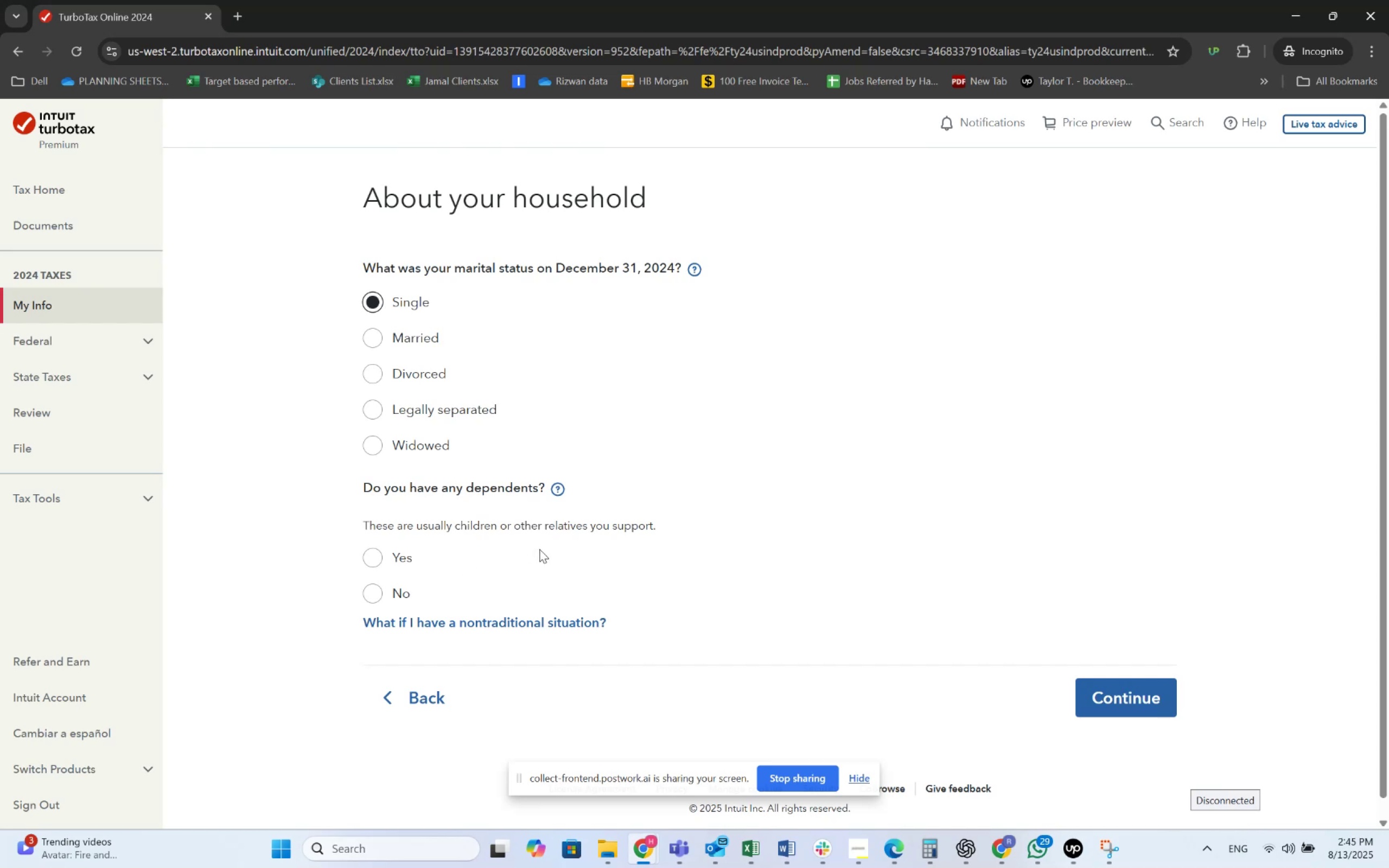 
left_click([380, 589])
 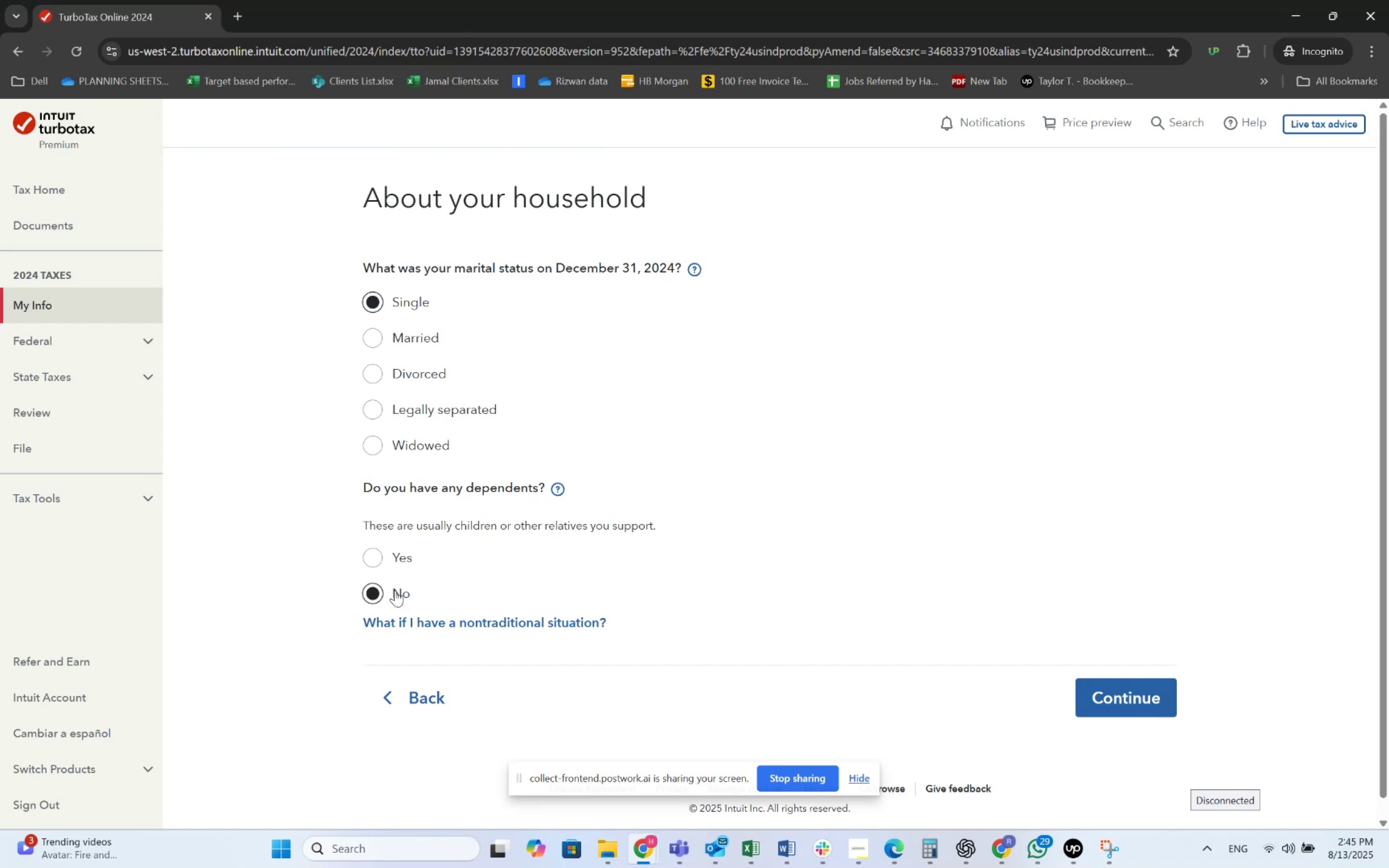 
key(Alt+AltLeft)
 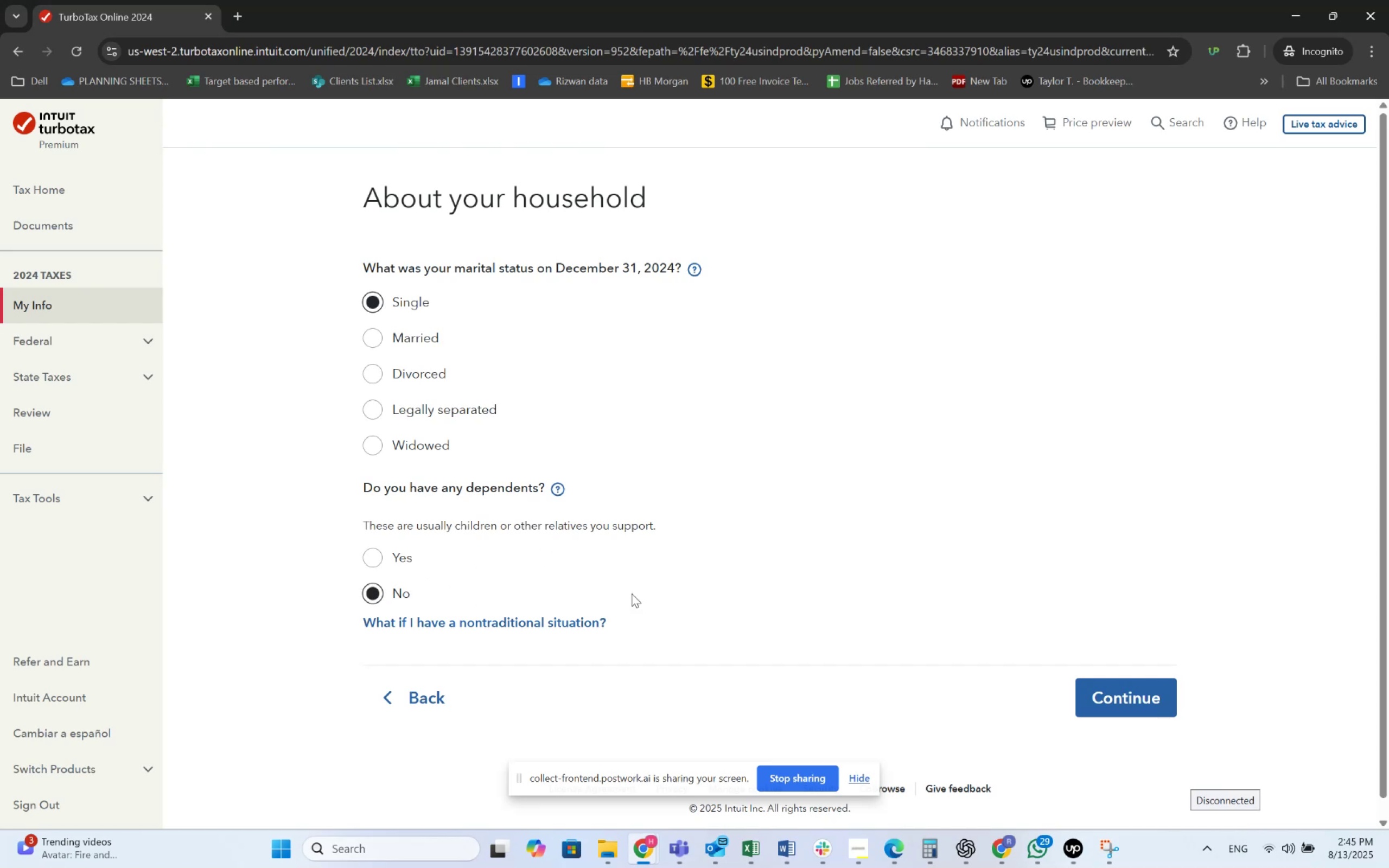 
key(Alt+Tab)
 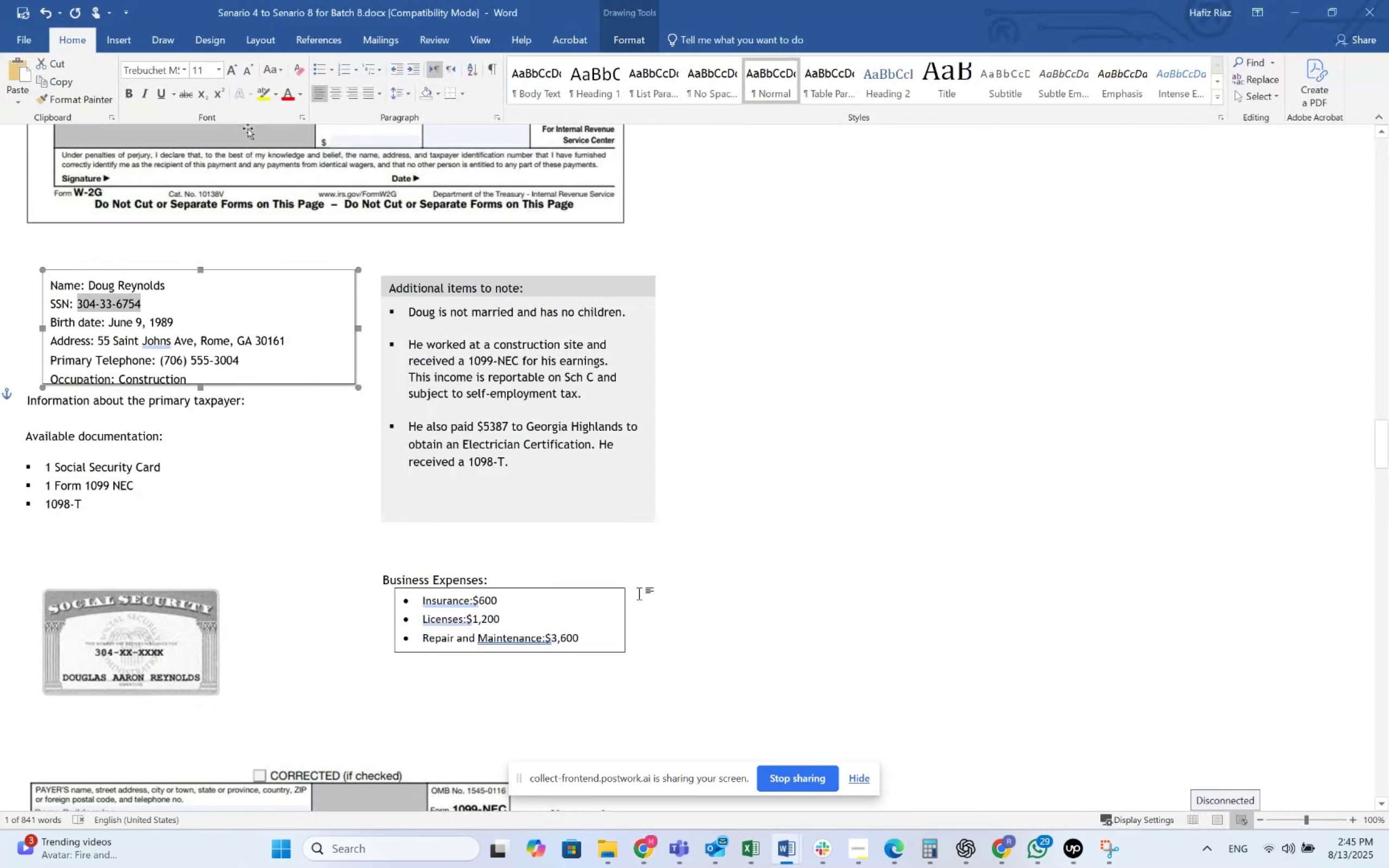 
key(Alt+AltLeft)
 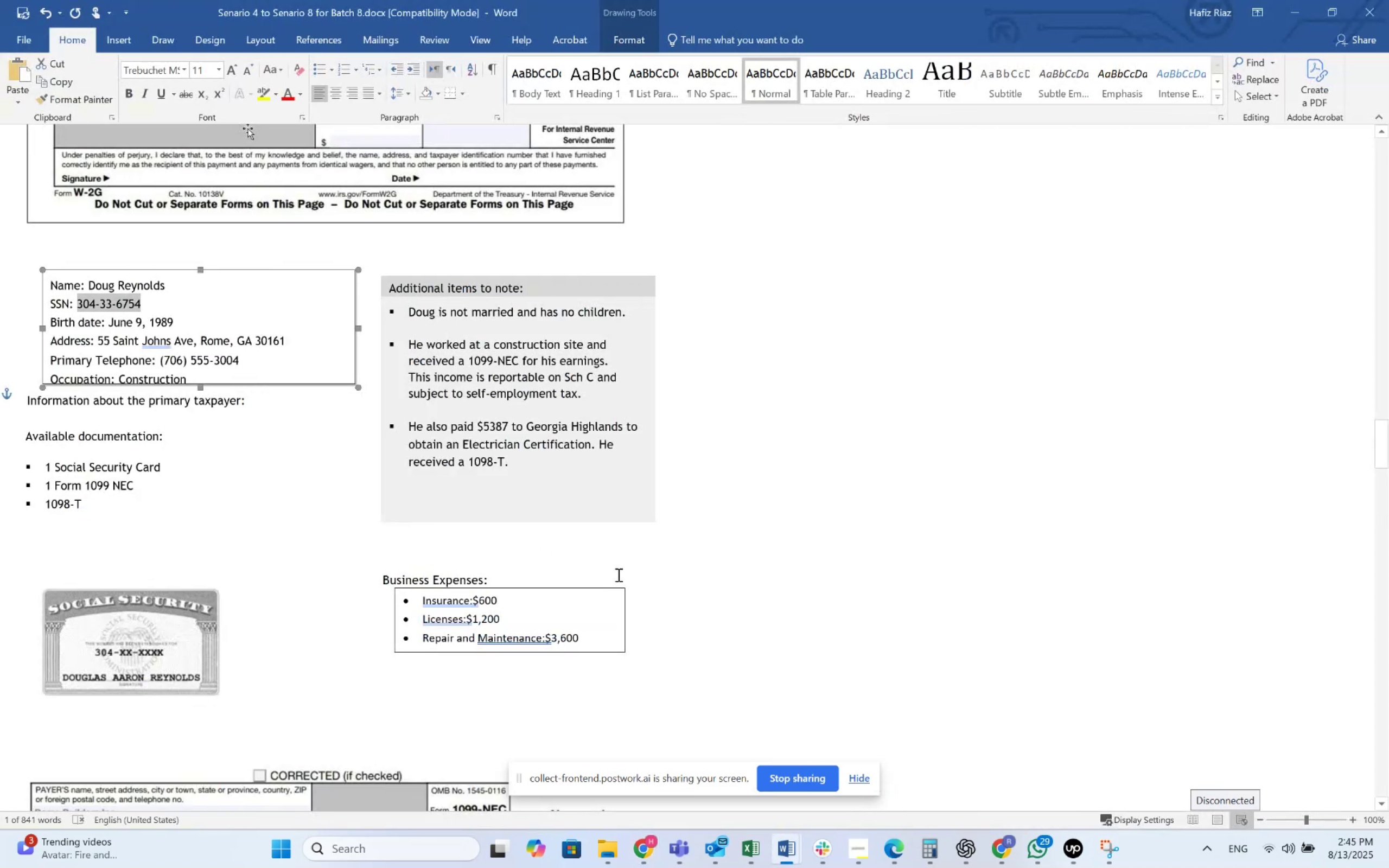 
key(Alt+Tab)
 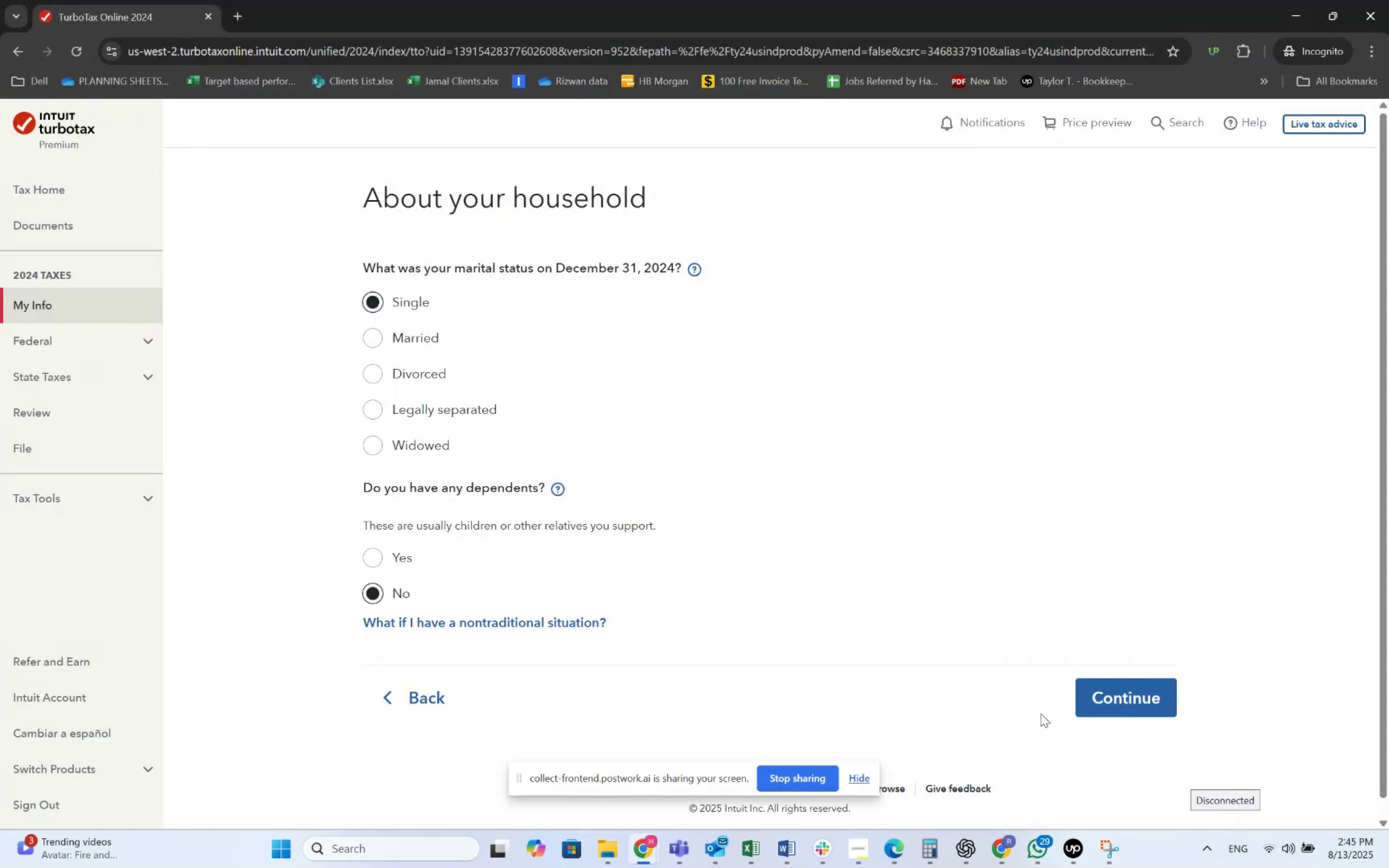 
left_click([1092, 697])
 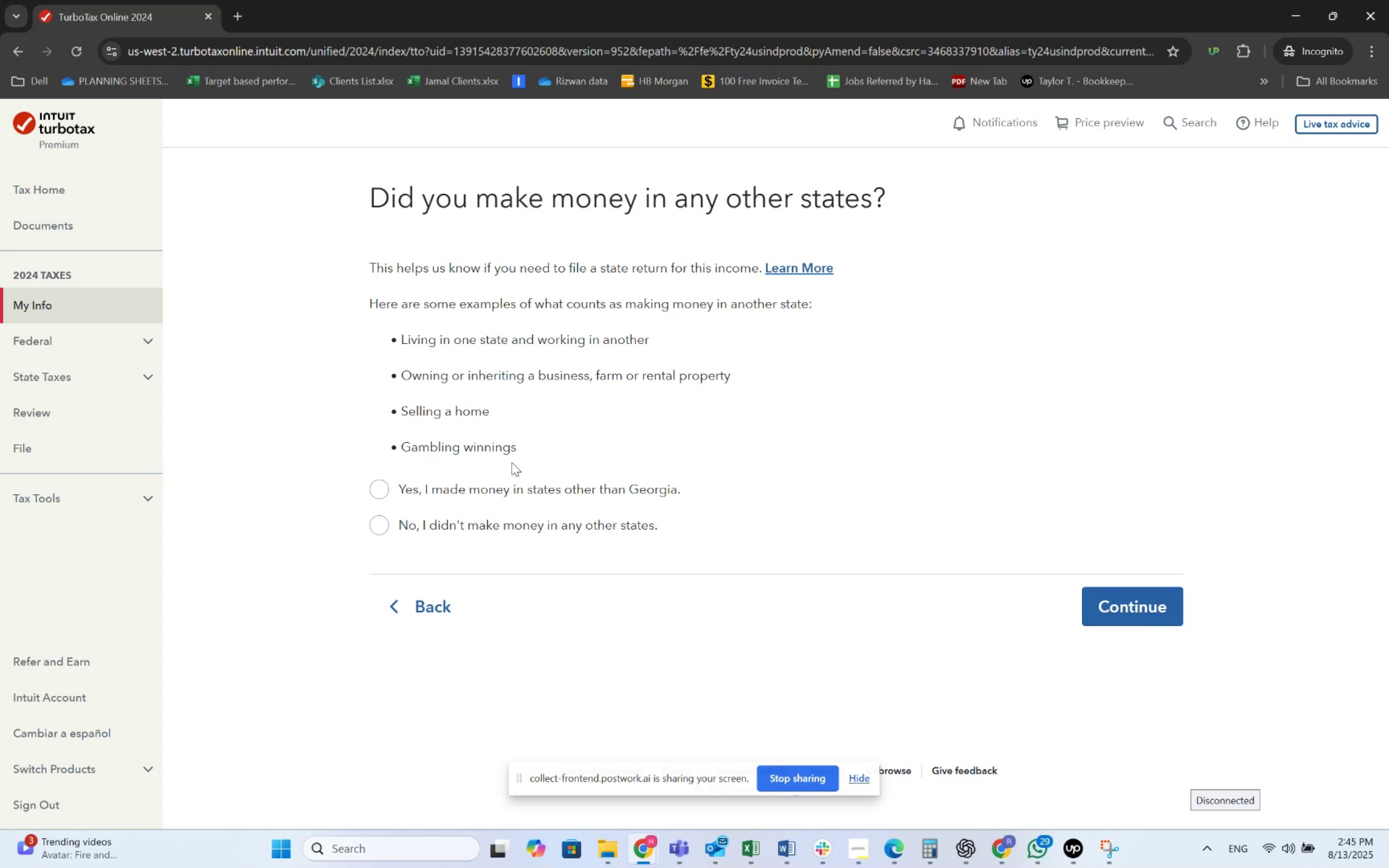 
wait(30.18)
 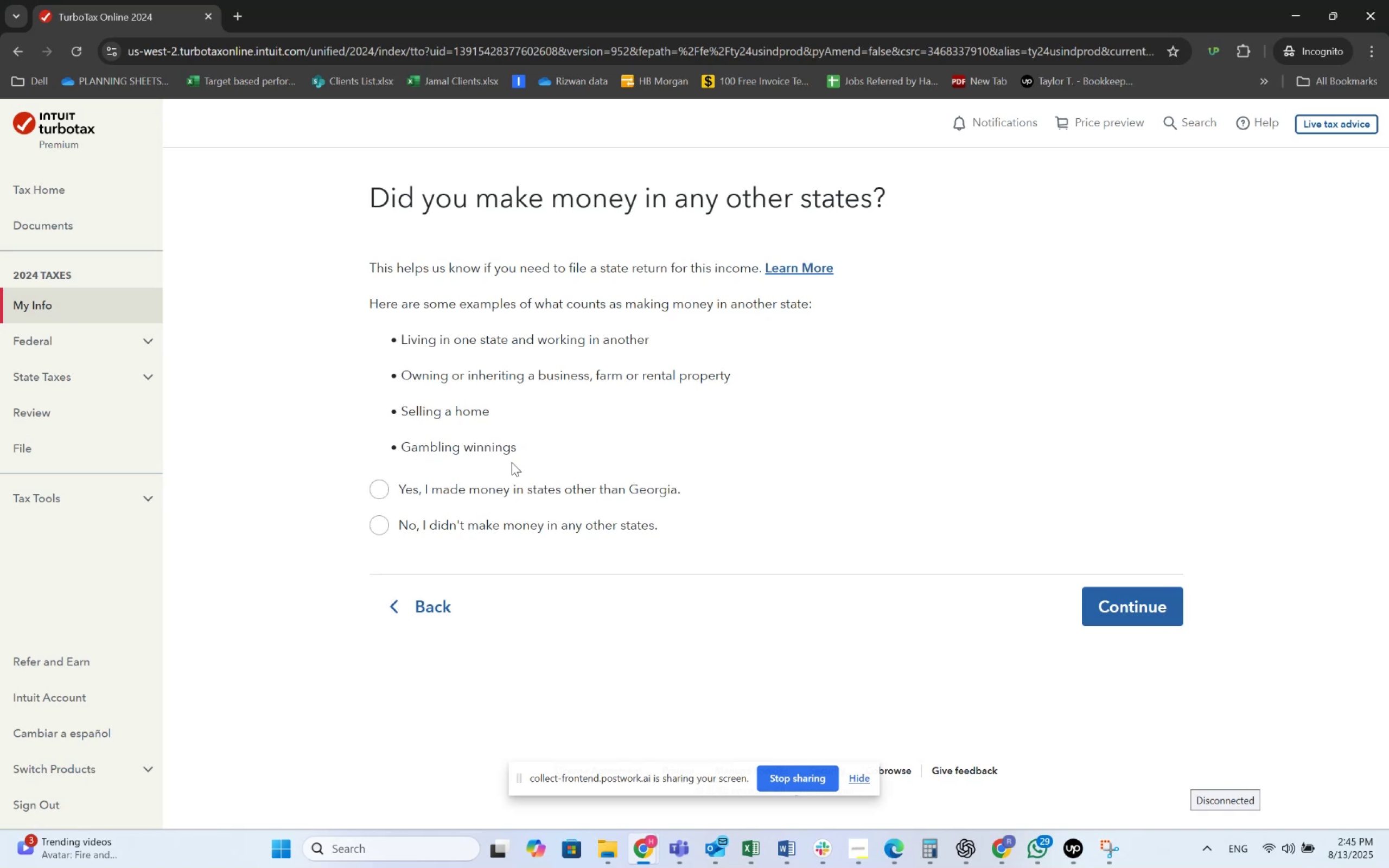 
left_click([463, 516])
 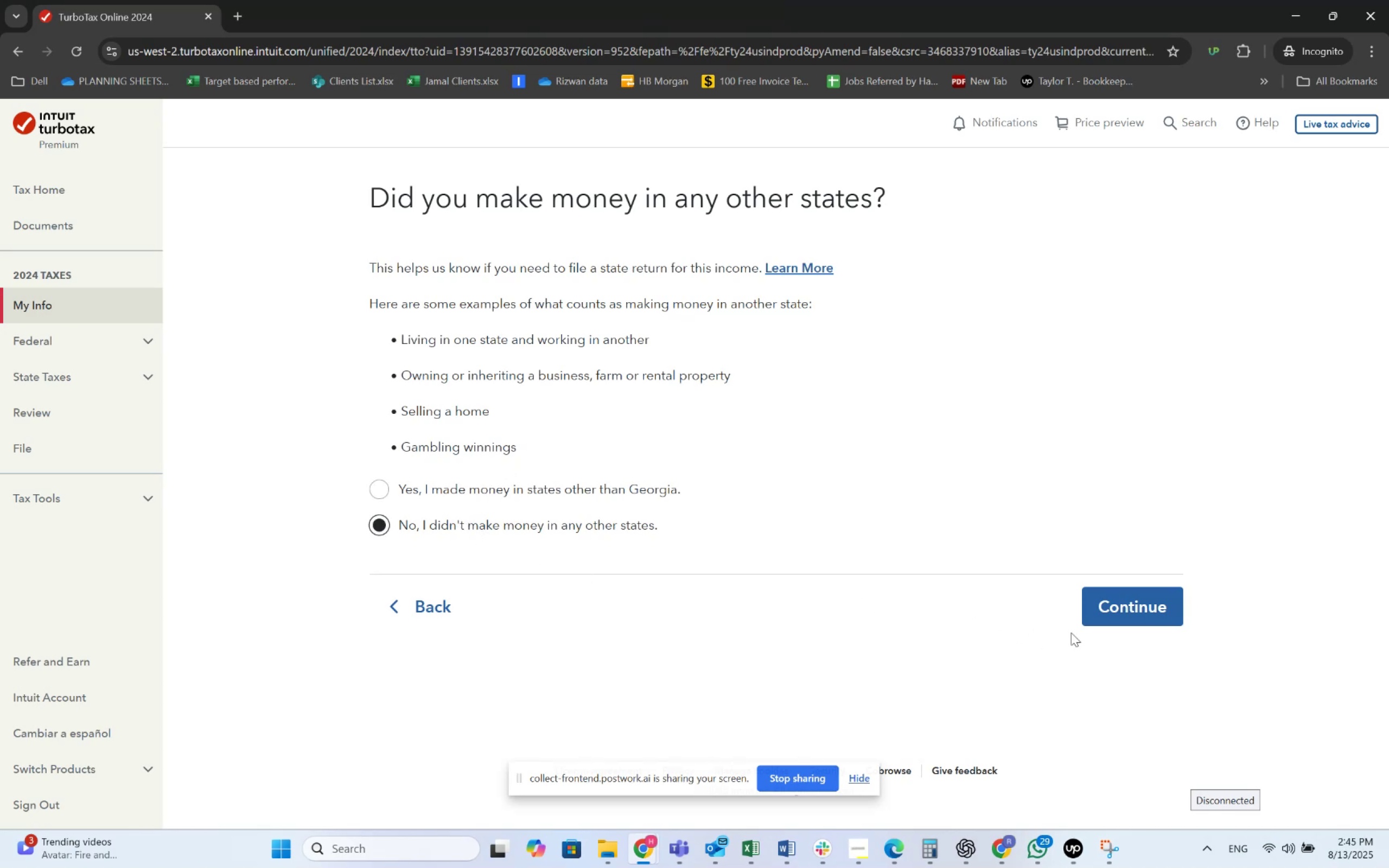 
left_click([1111, 610])
 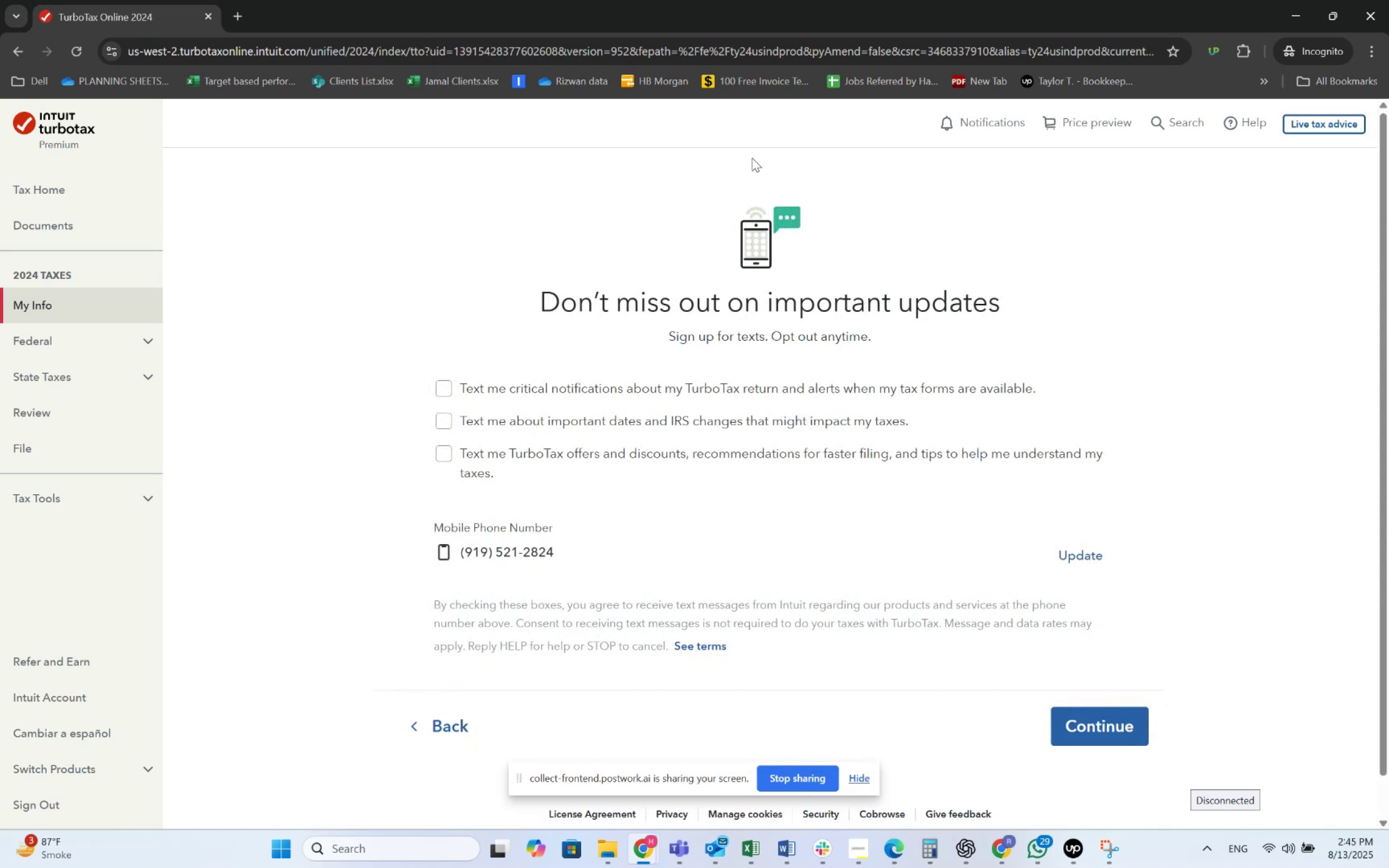 
wait(19.35)
 